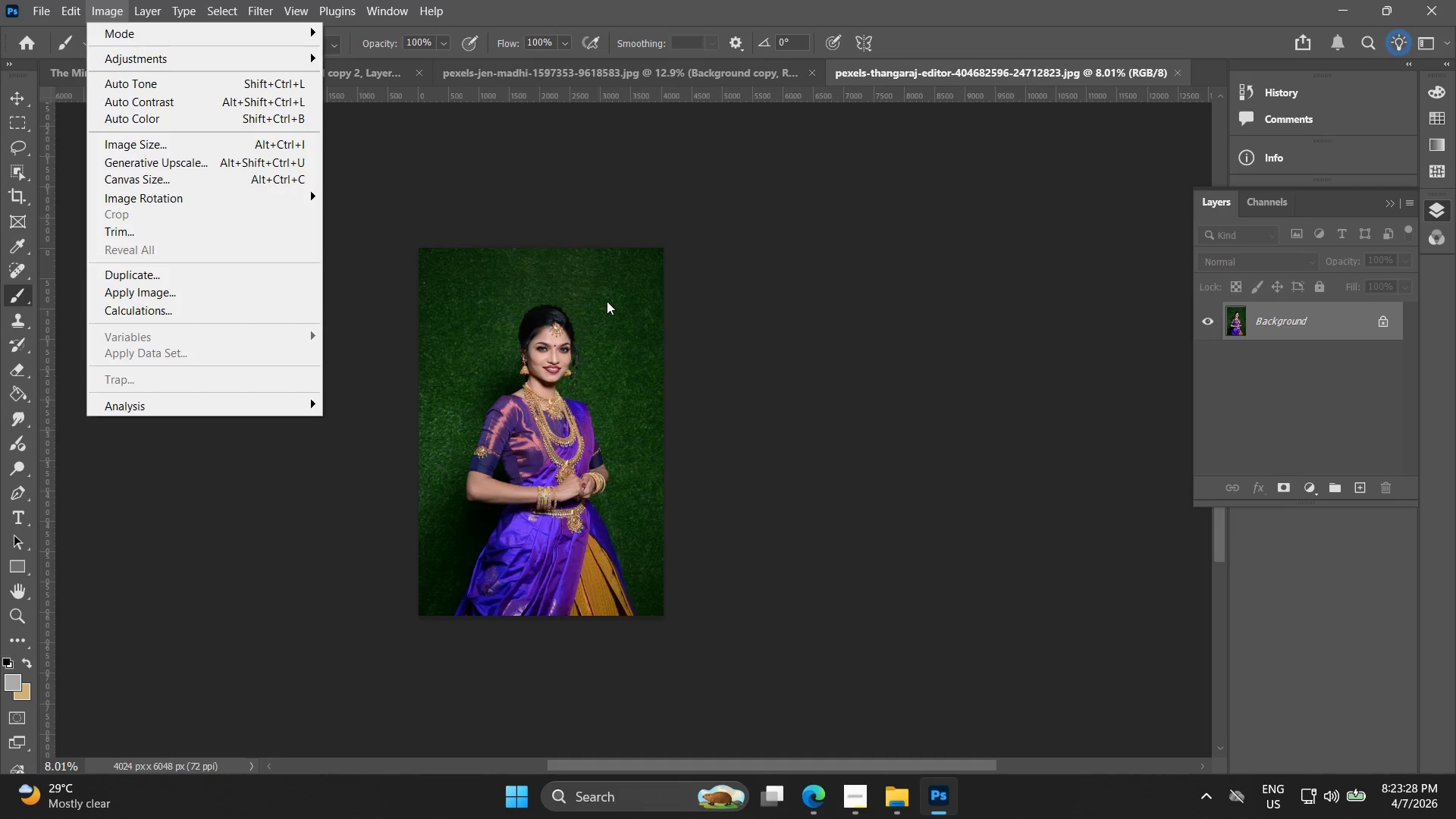 
left_click([607, 301])
 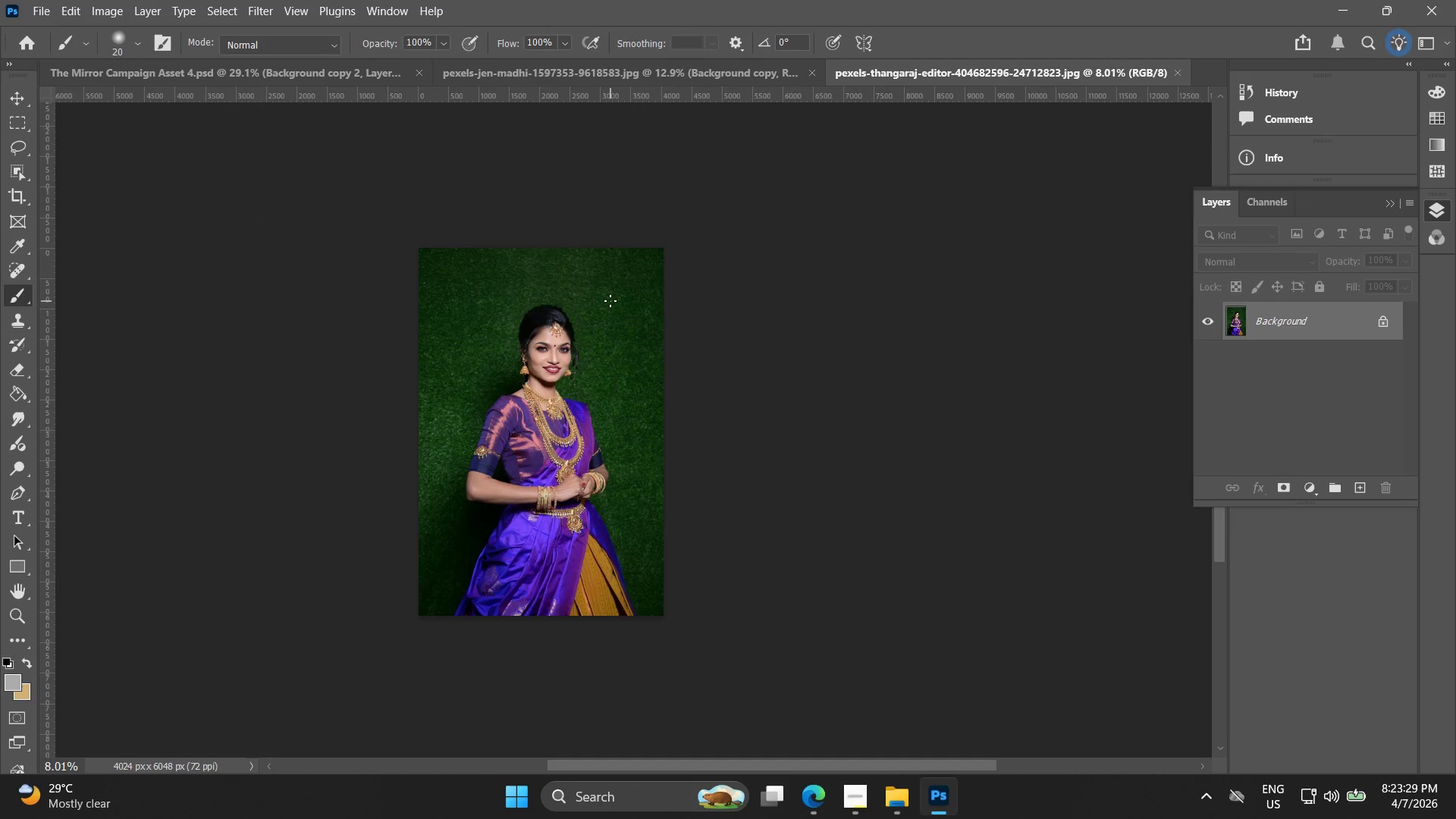 
left_click_drag(start_coordinate=[610, 302], to_coordinate=[601, 307])
 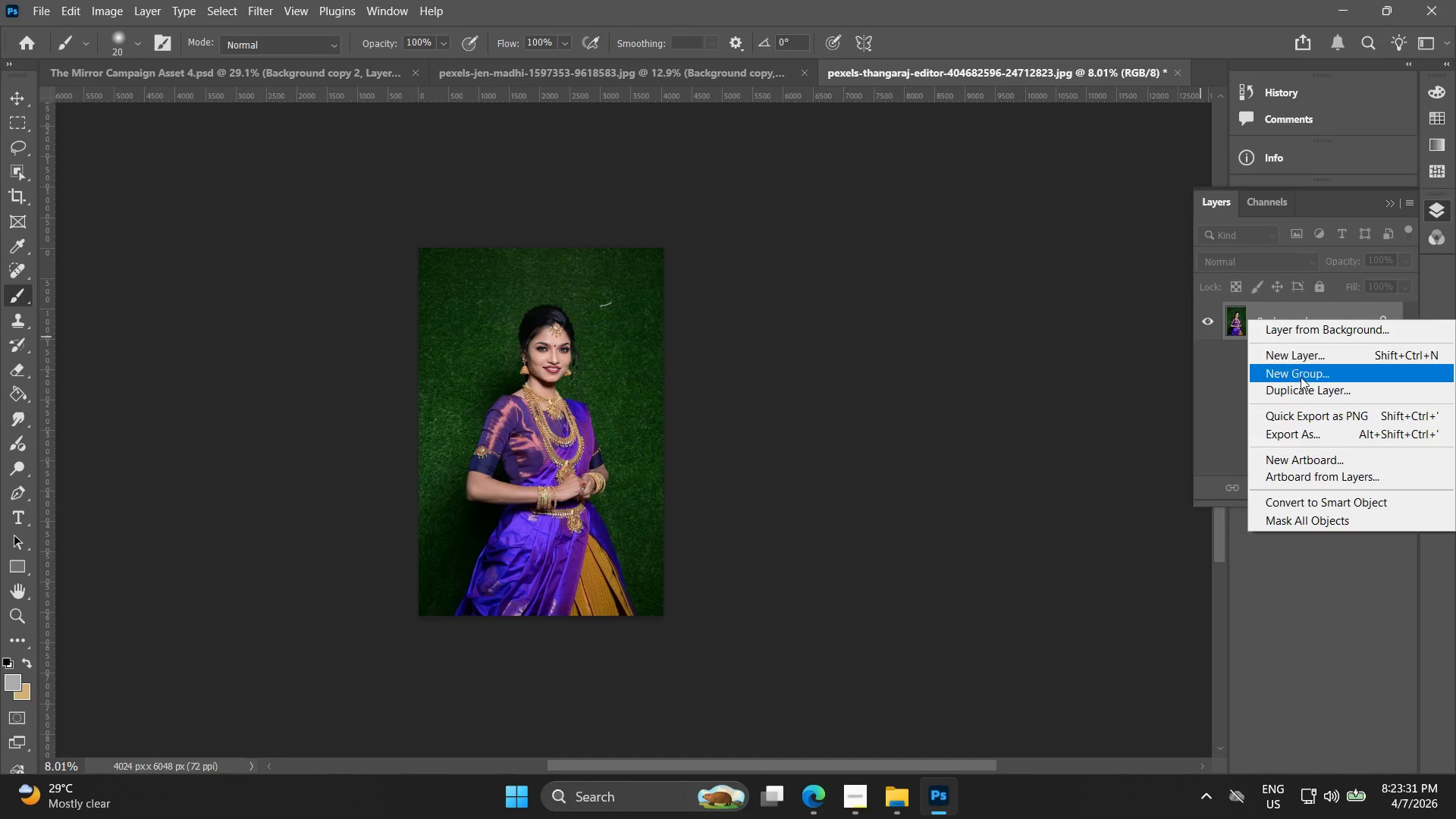 
left_click([1308, 393])
 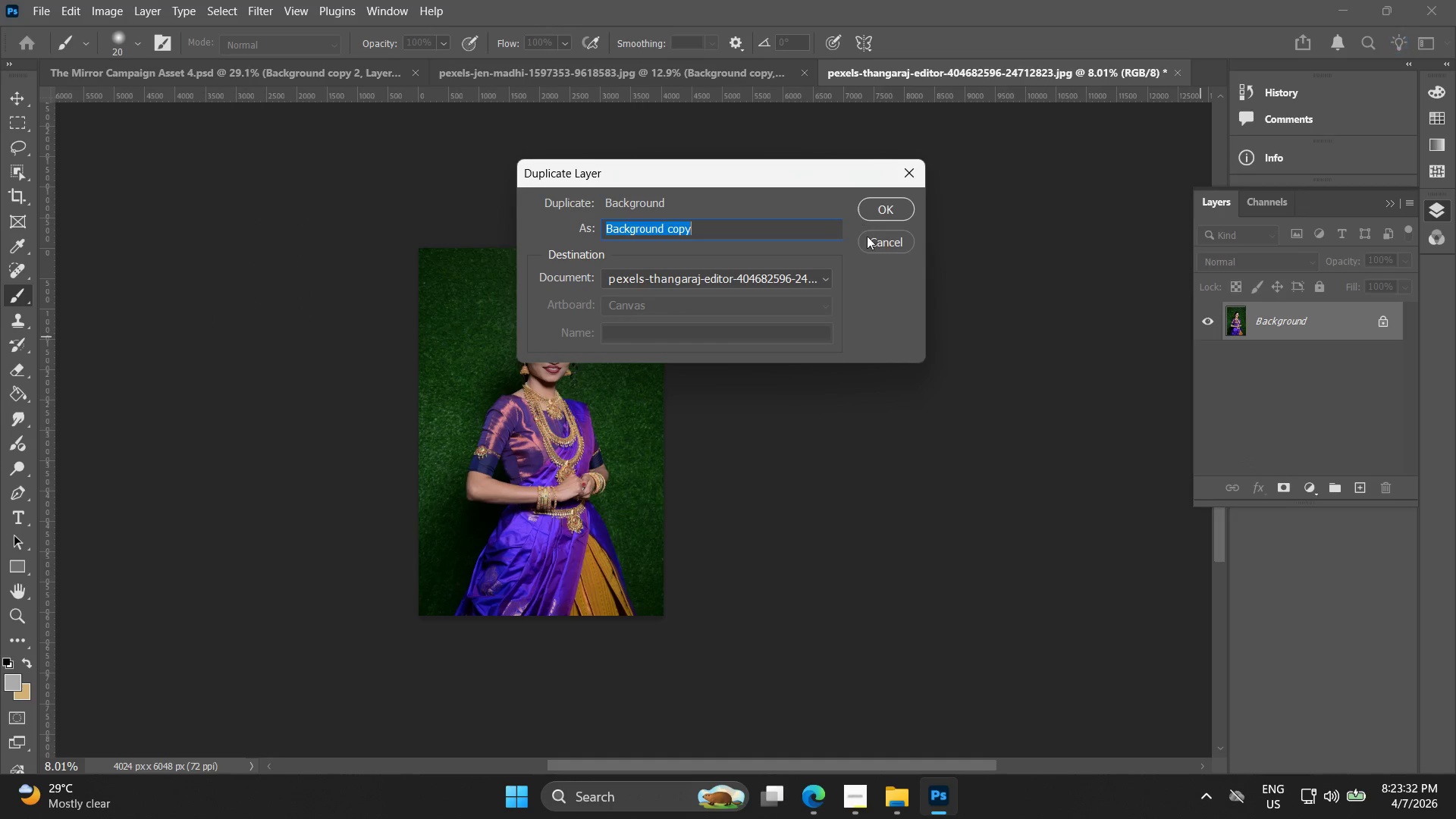 
left_click([895, 212])
 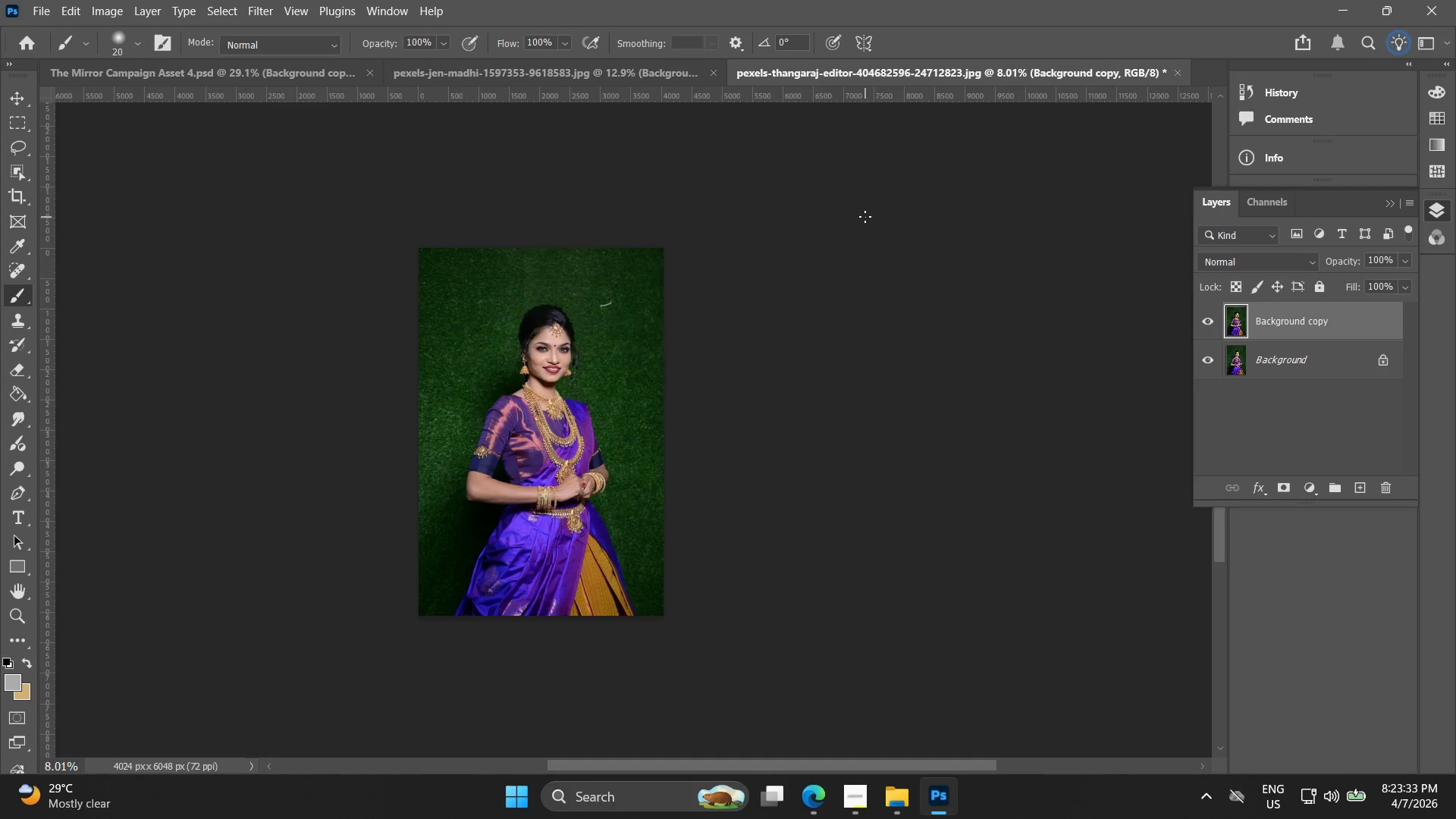 
key(V)
 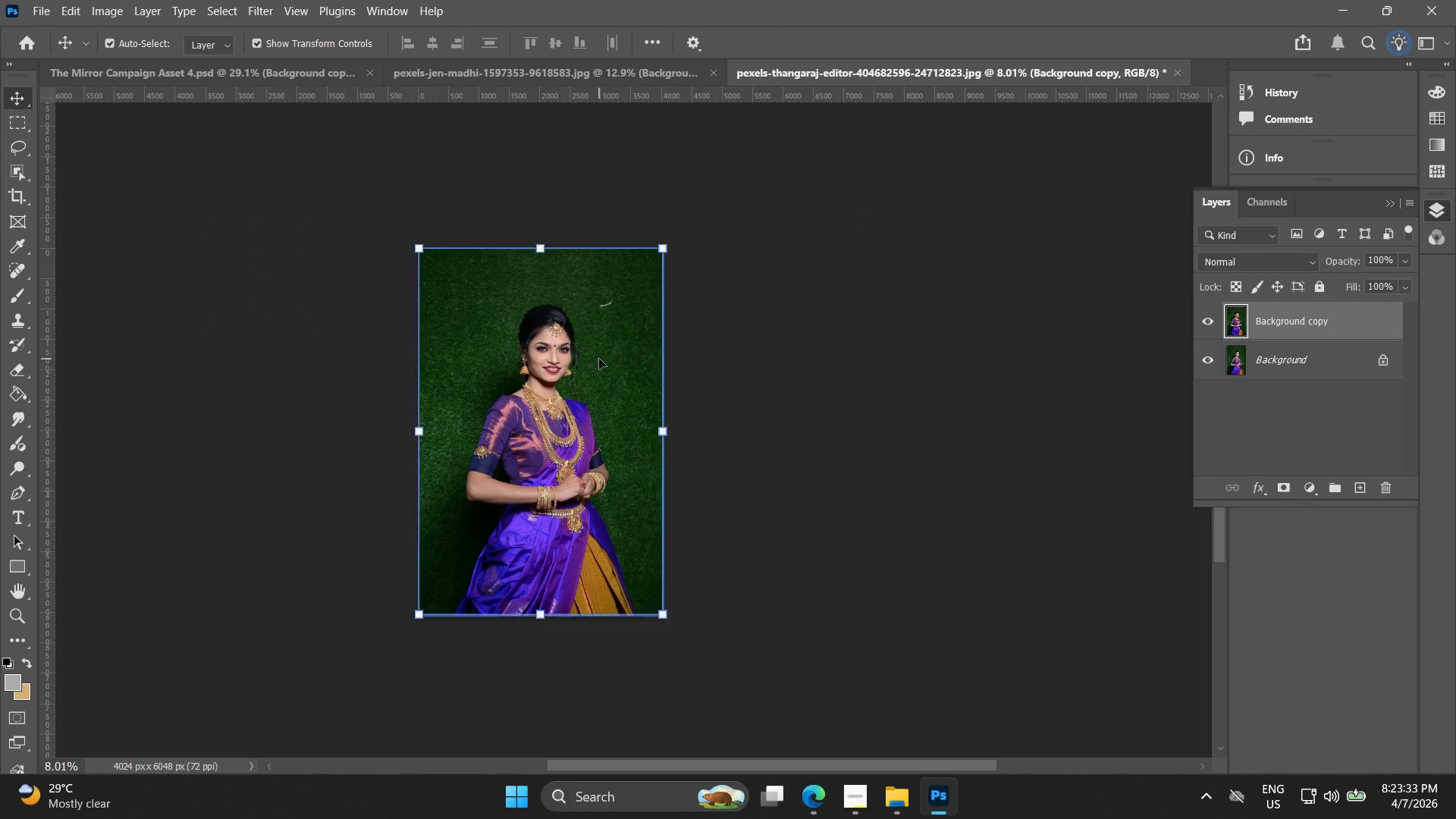 
left_click_drag(start_coordinate=[597, 361], to_coordinate=[558, 335])
 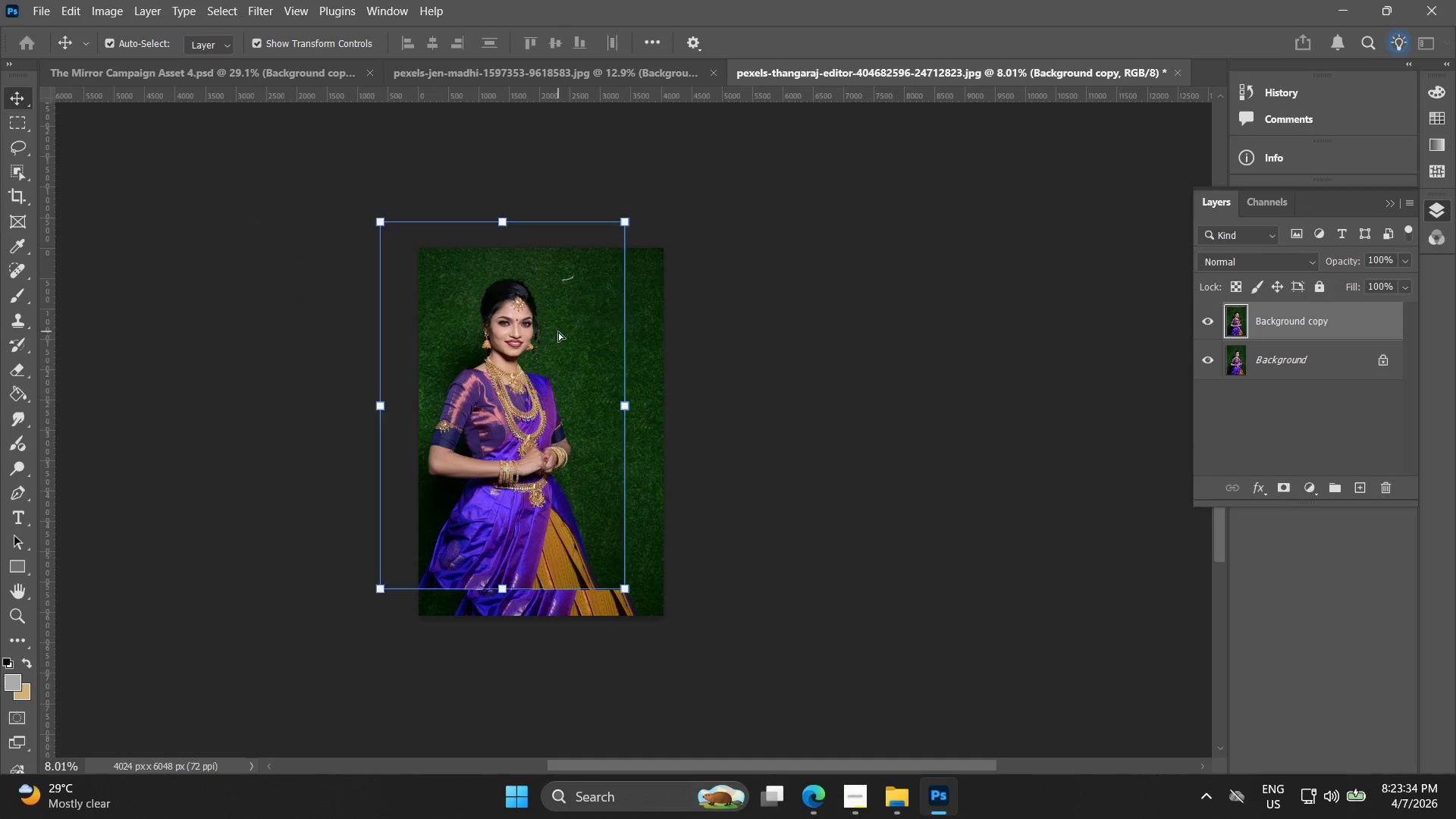 
key(Control+C)
 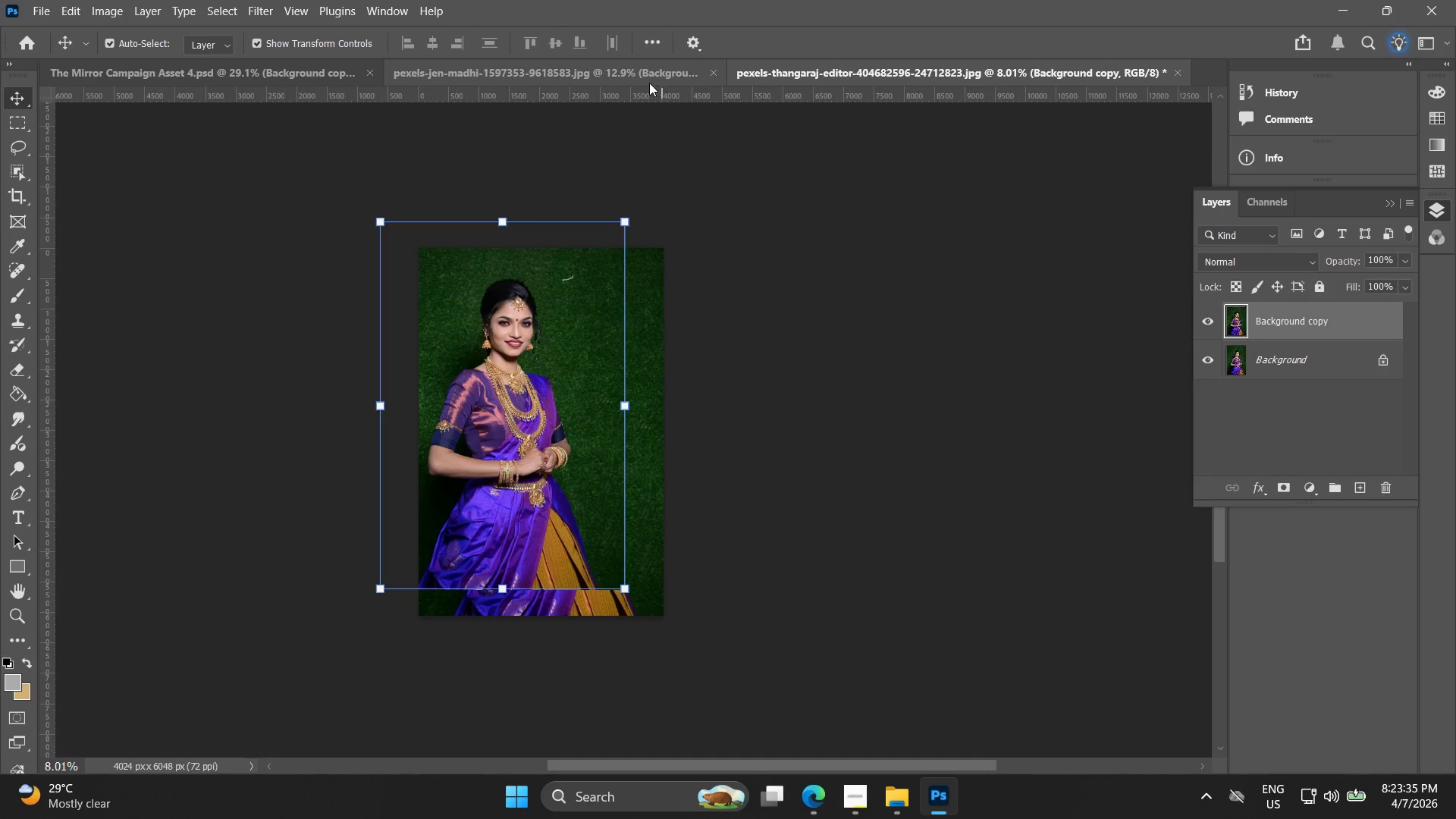 
left_click([645, 74])
 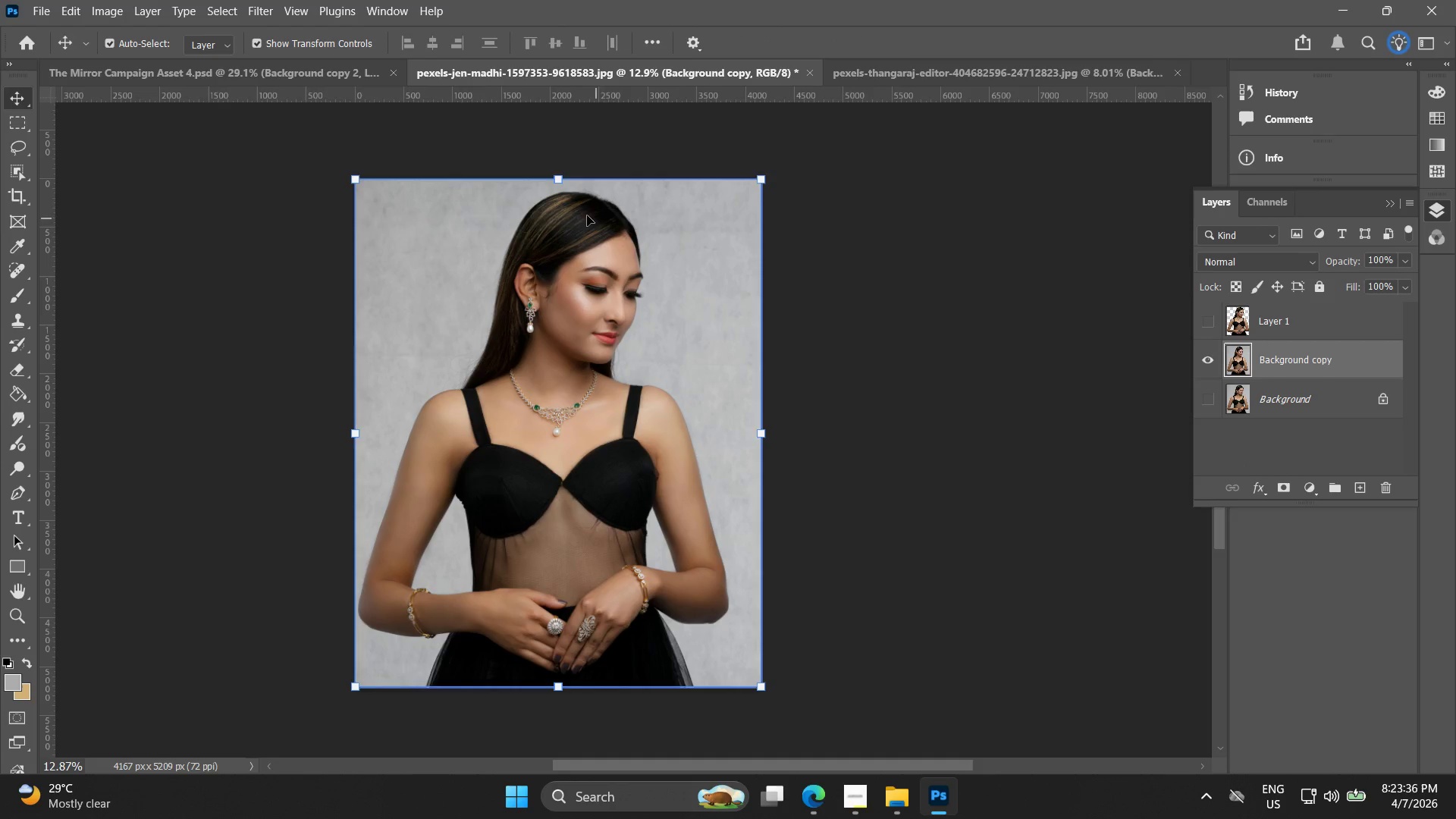 
left_click([309, 69])
 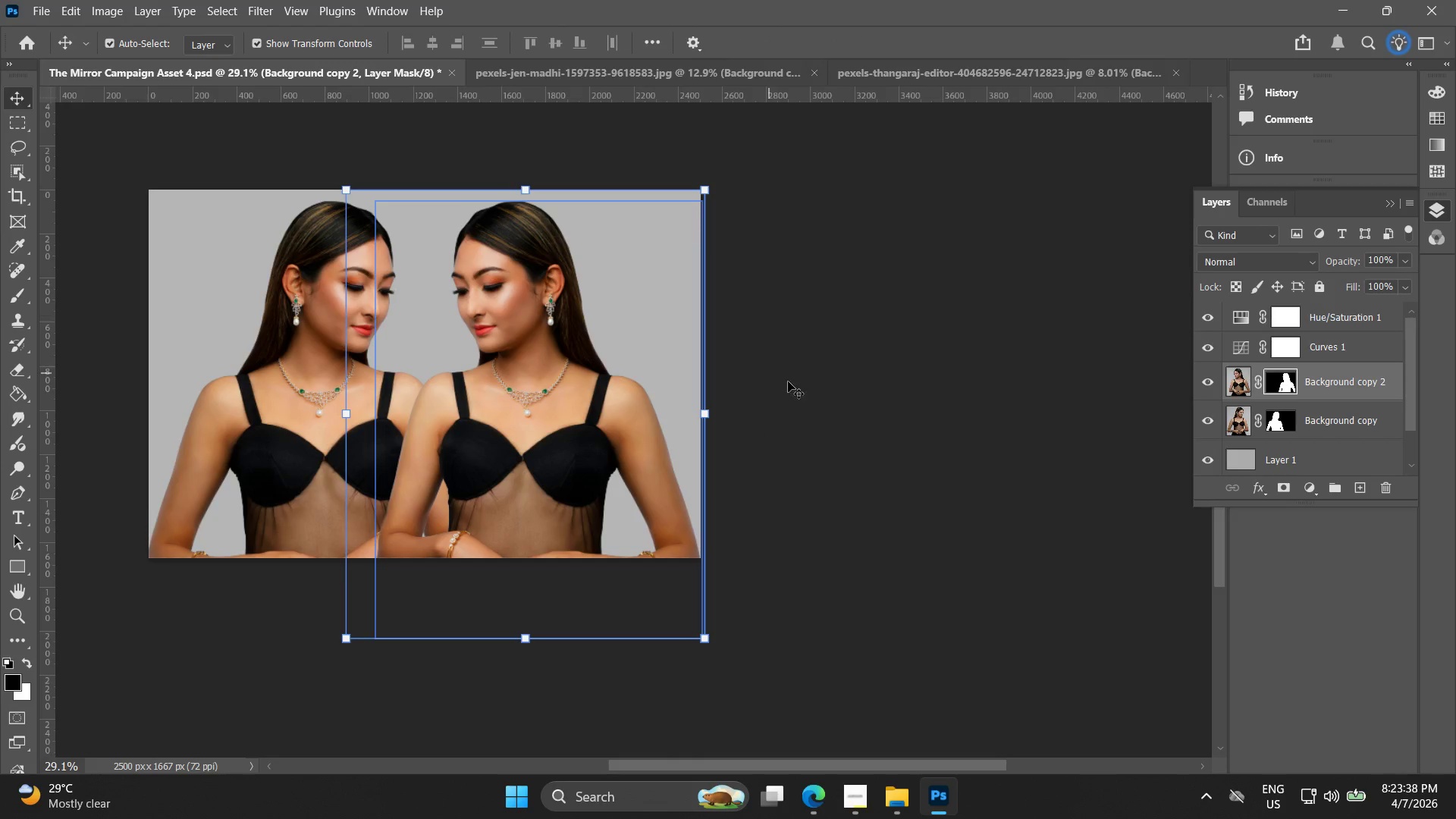 
left_click_drag(start_coordinate=[856, 603], to_coordinate=[140, 205])
 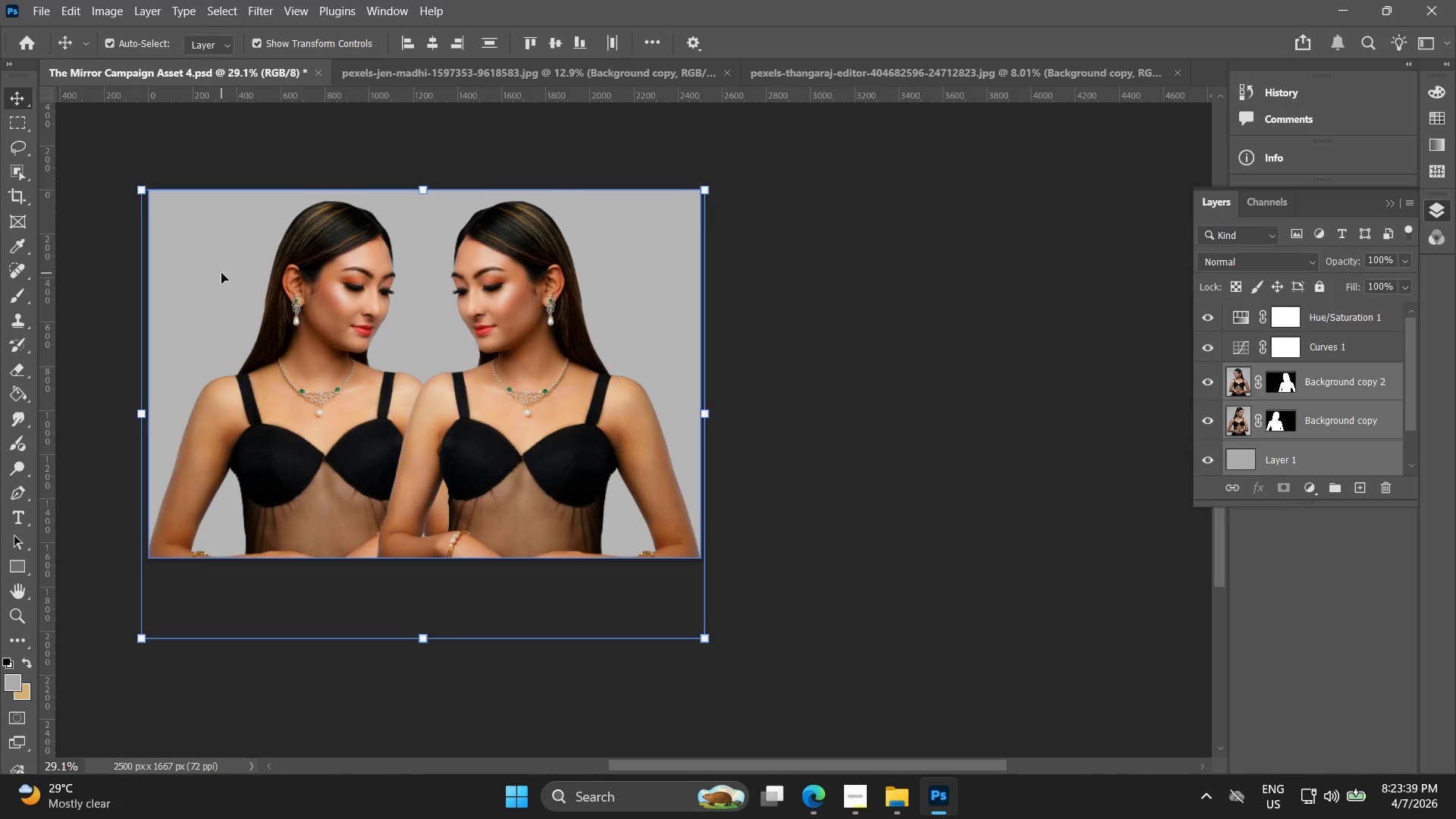 
key(Delete)
 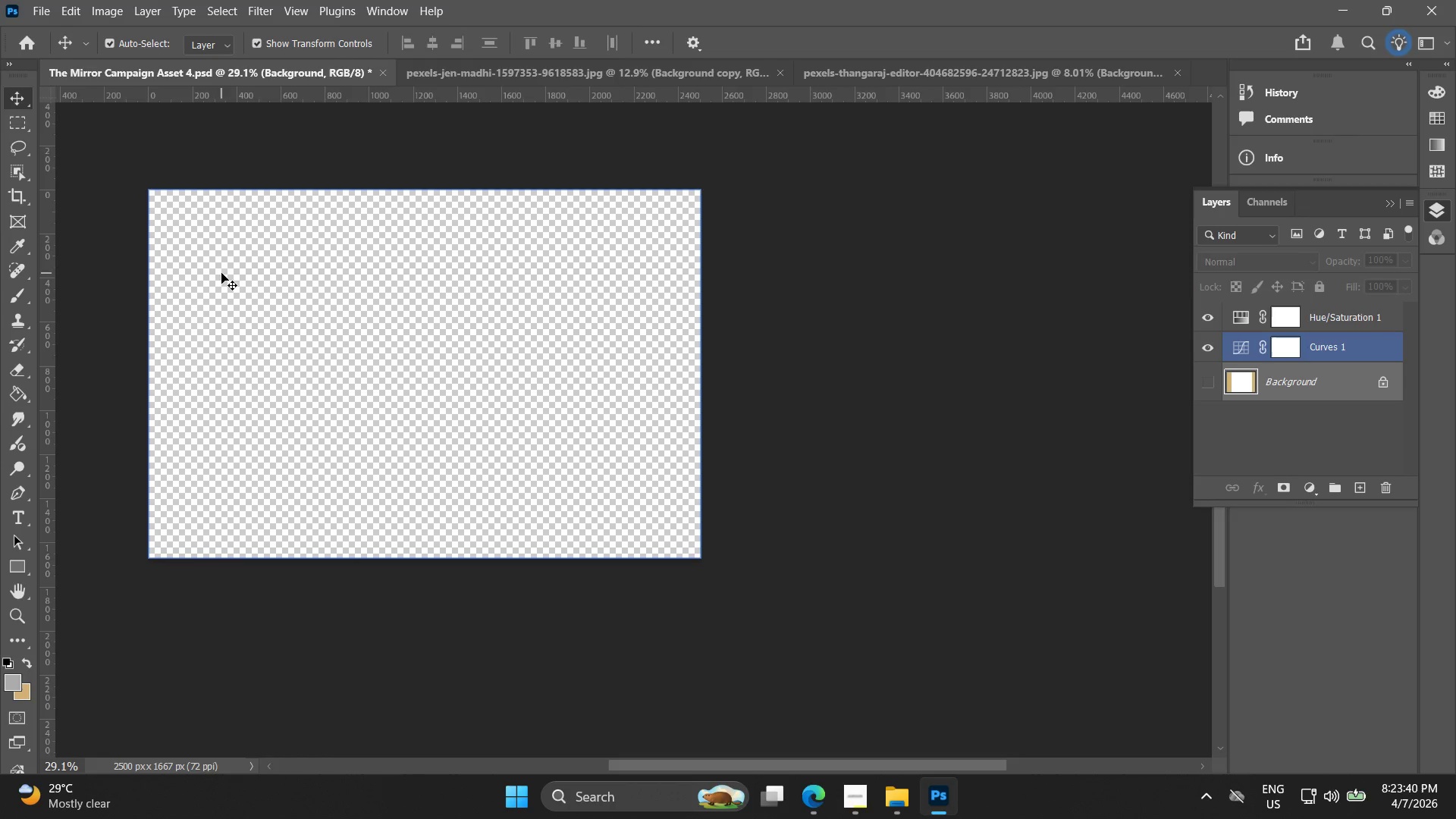 
key(Control+ControlLeft)
 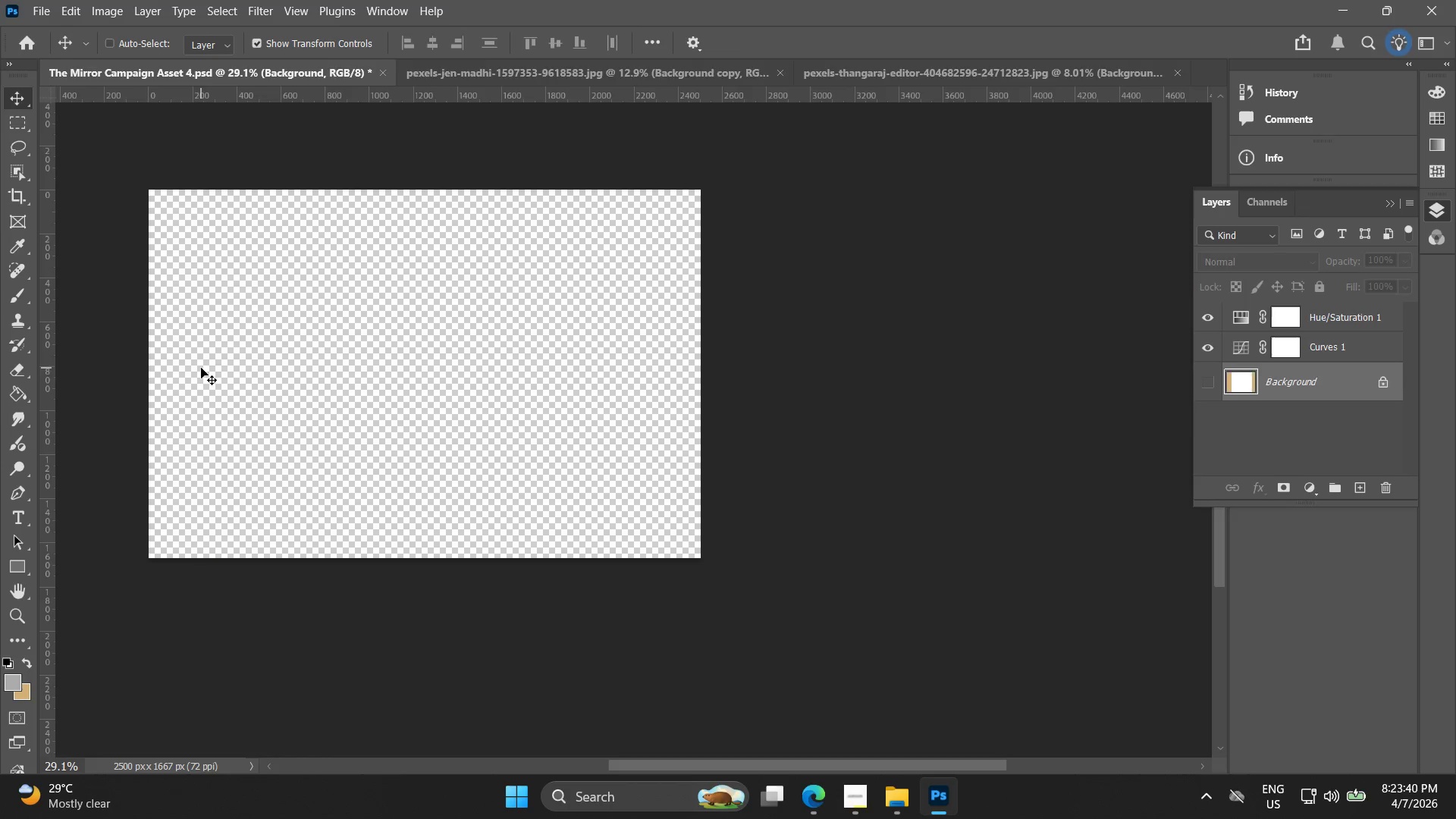 
key(Control+V)
 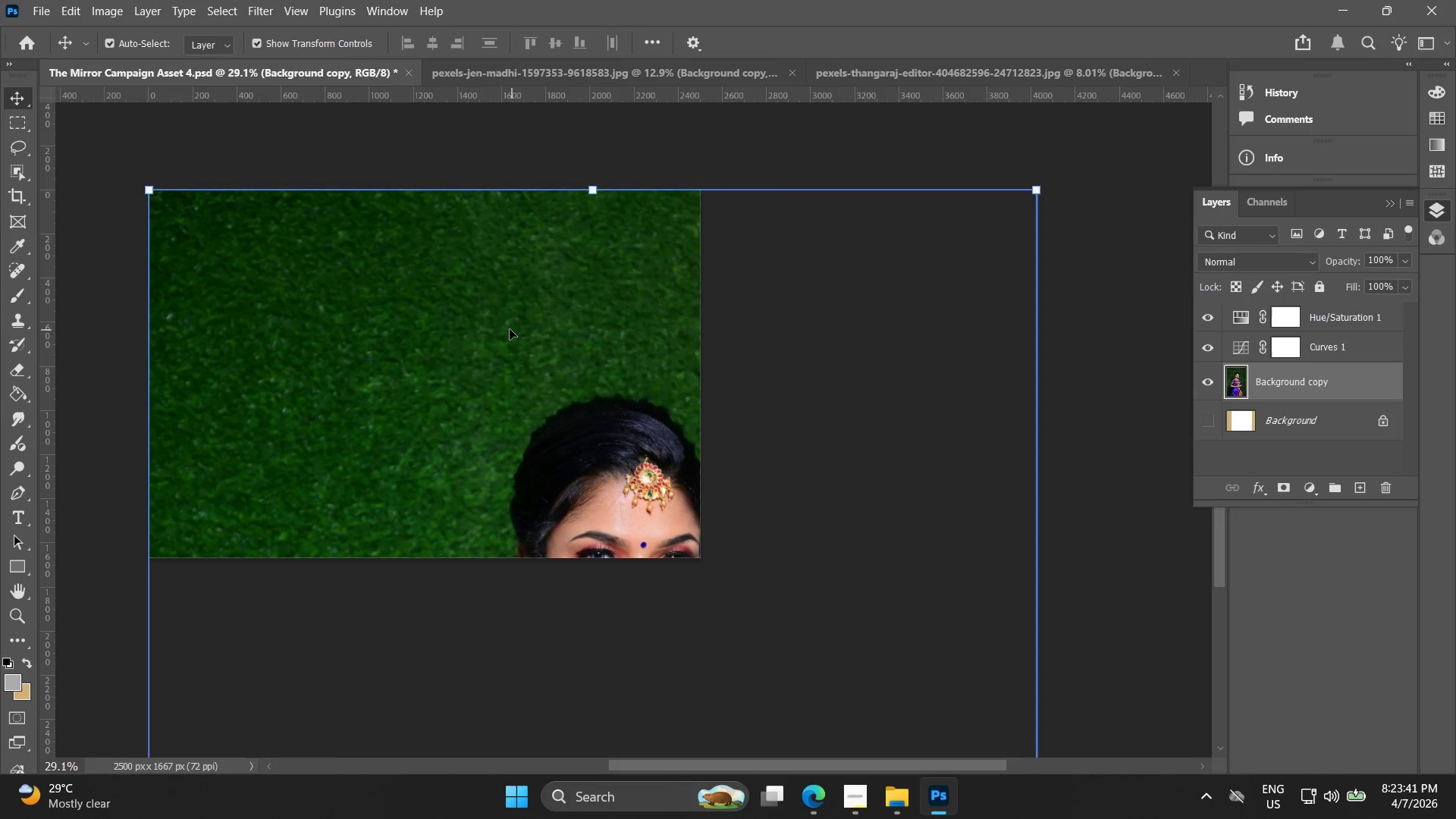 
hold_key(key=AltLeft, duration=0.56)
scroll: coordinate [466, 331], scroll_direction: down, amount: 8.0
 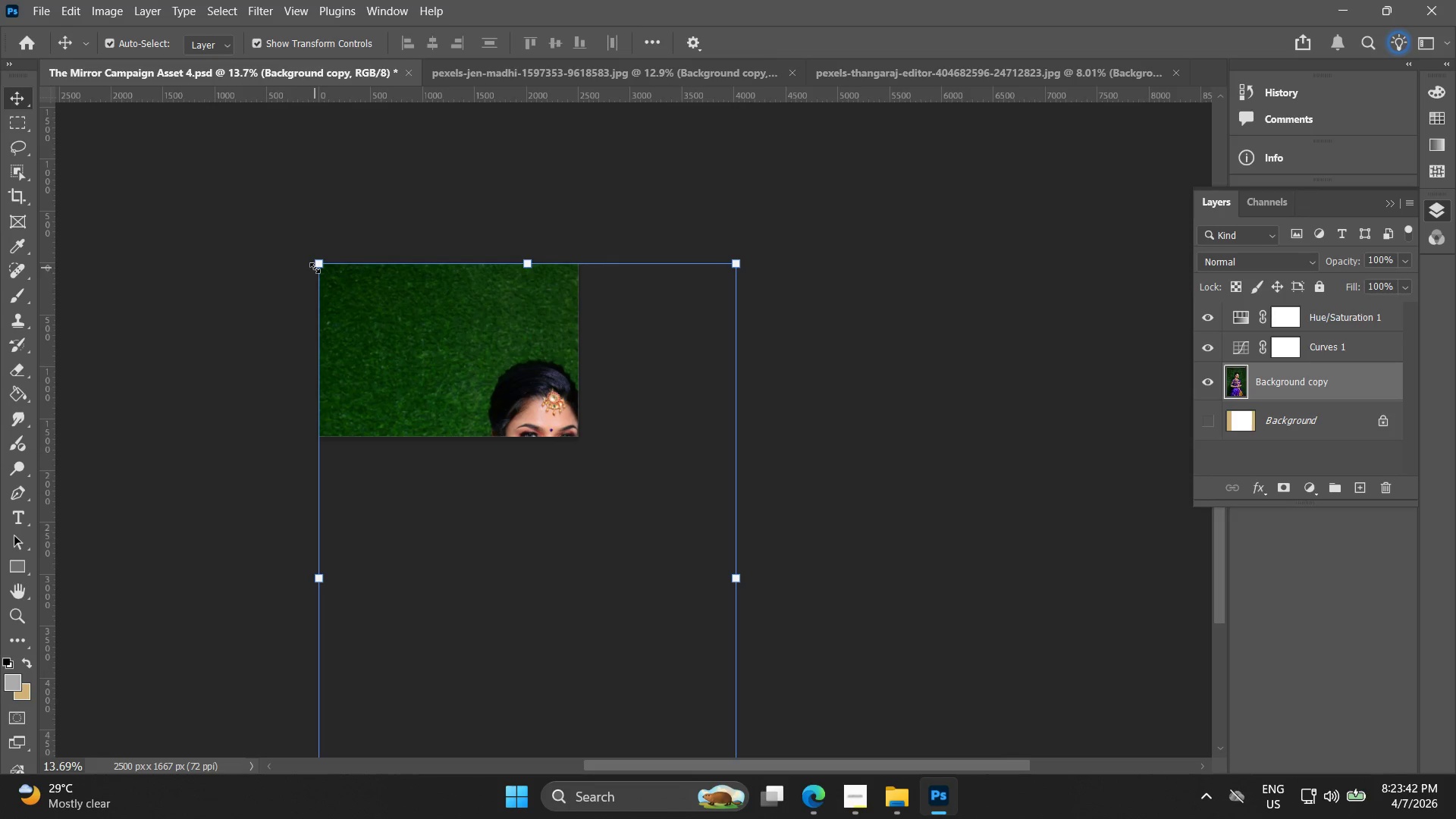 
left_click_drag(start_coordinate=[318, 268], to_coordinate=[624, 624])
 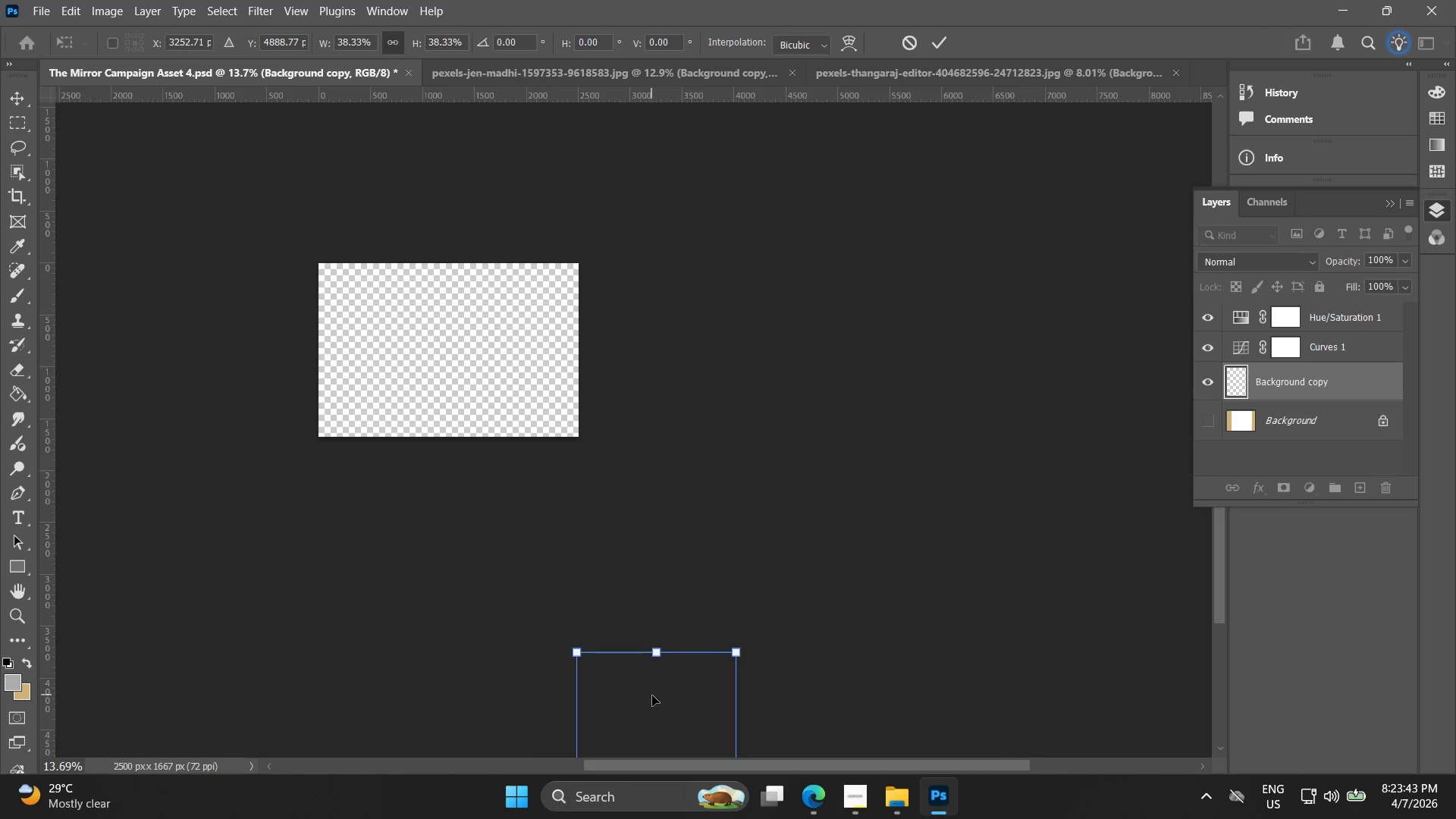 
left_click_drag(start_coordinate=[646, 689], to_coordinate=[431, 299])
 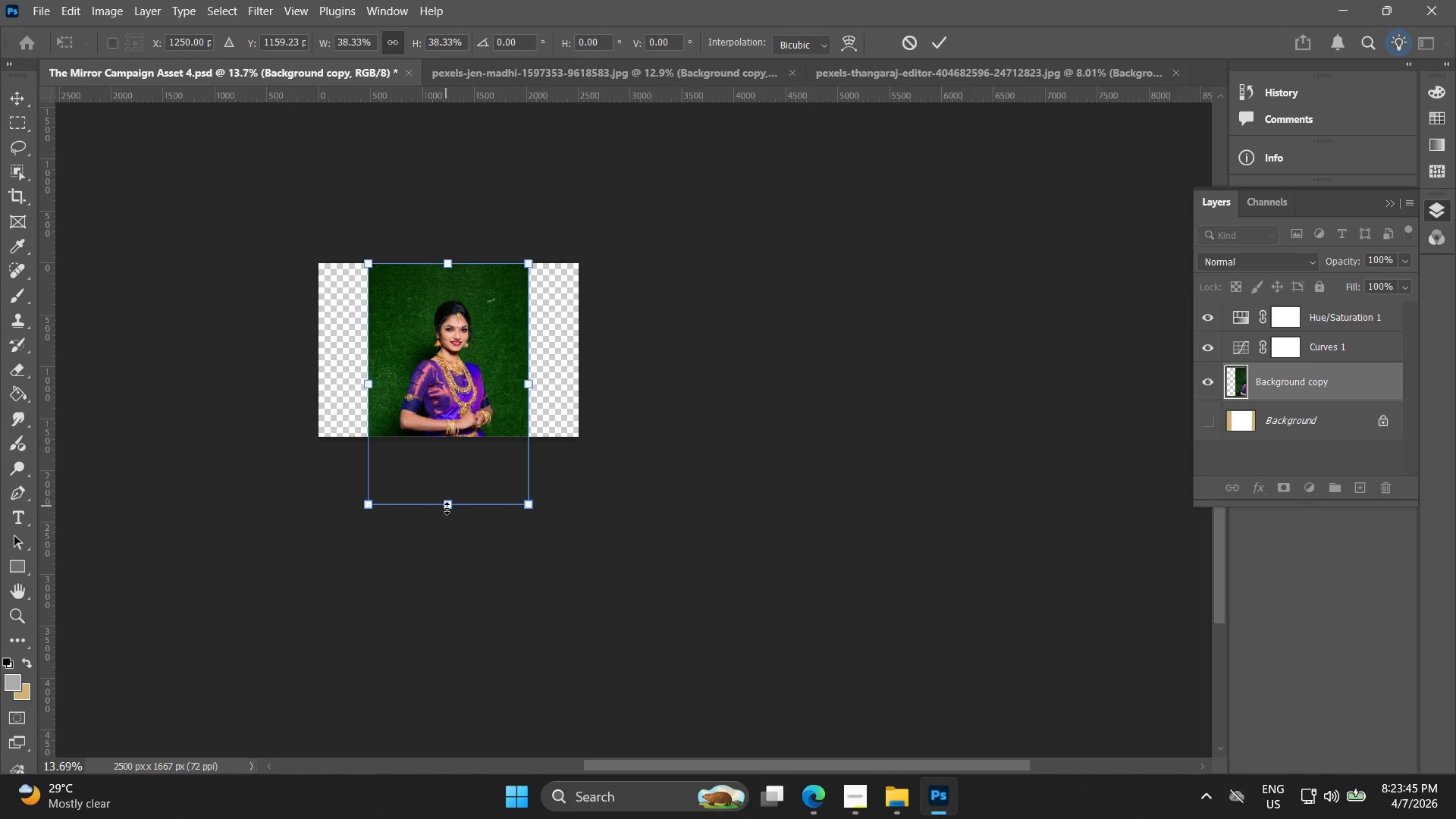 
left_click_drag(start_coordinate=[447, 513], to_coordinate=[444, 445])
 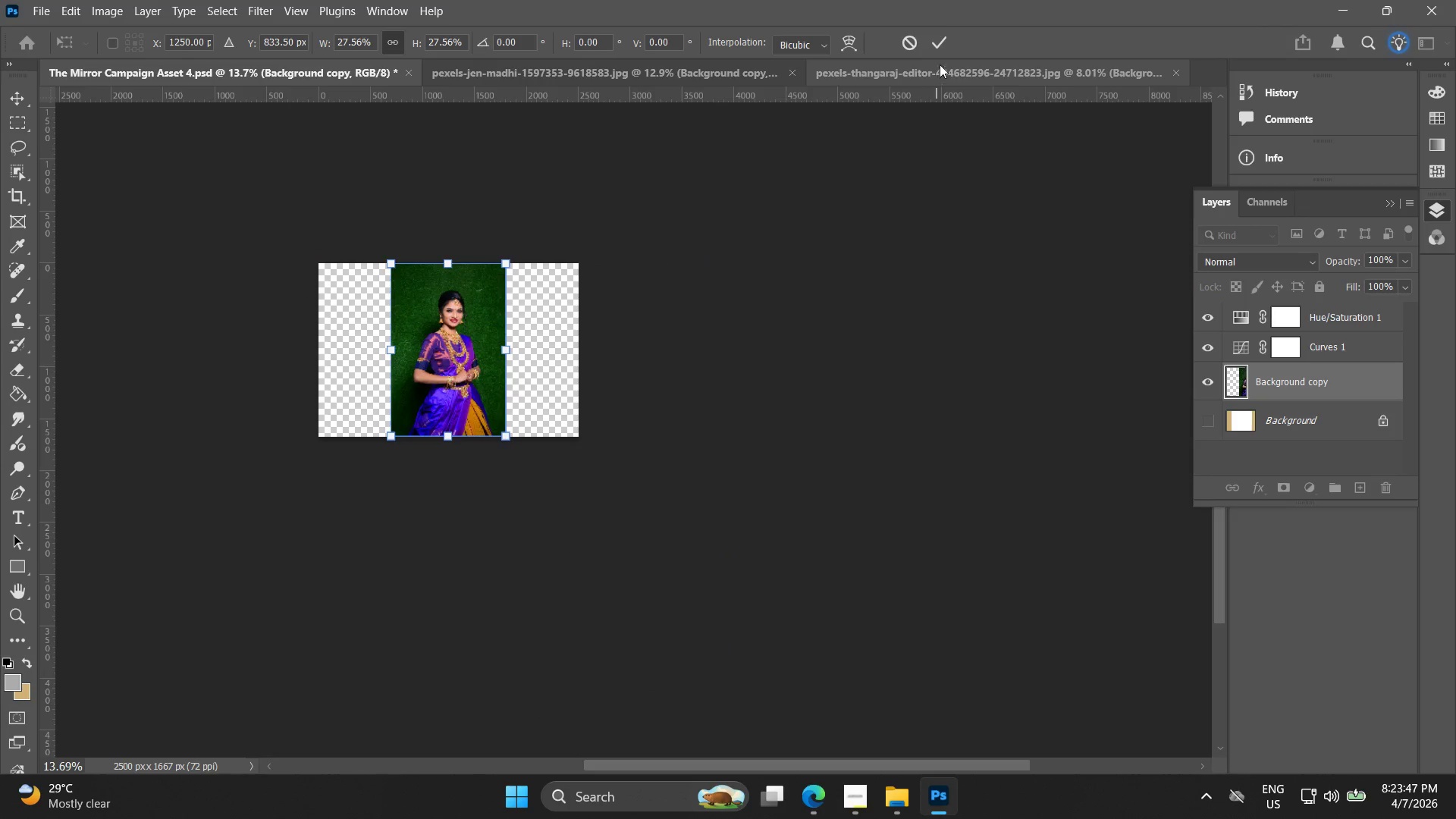 
left_click([945, 44])
 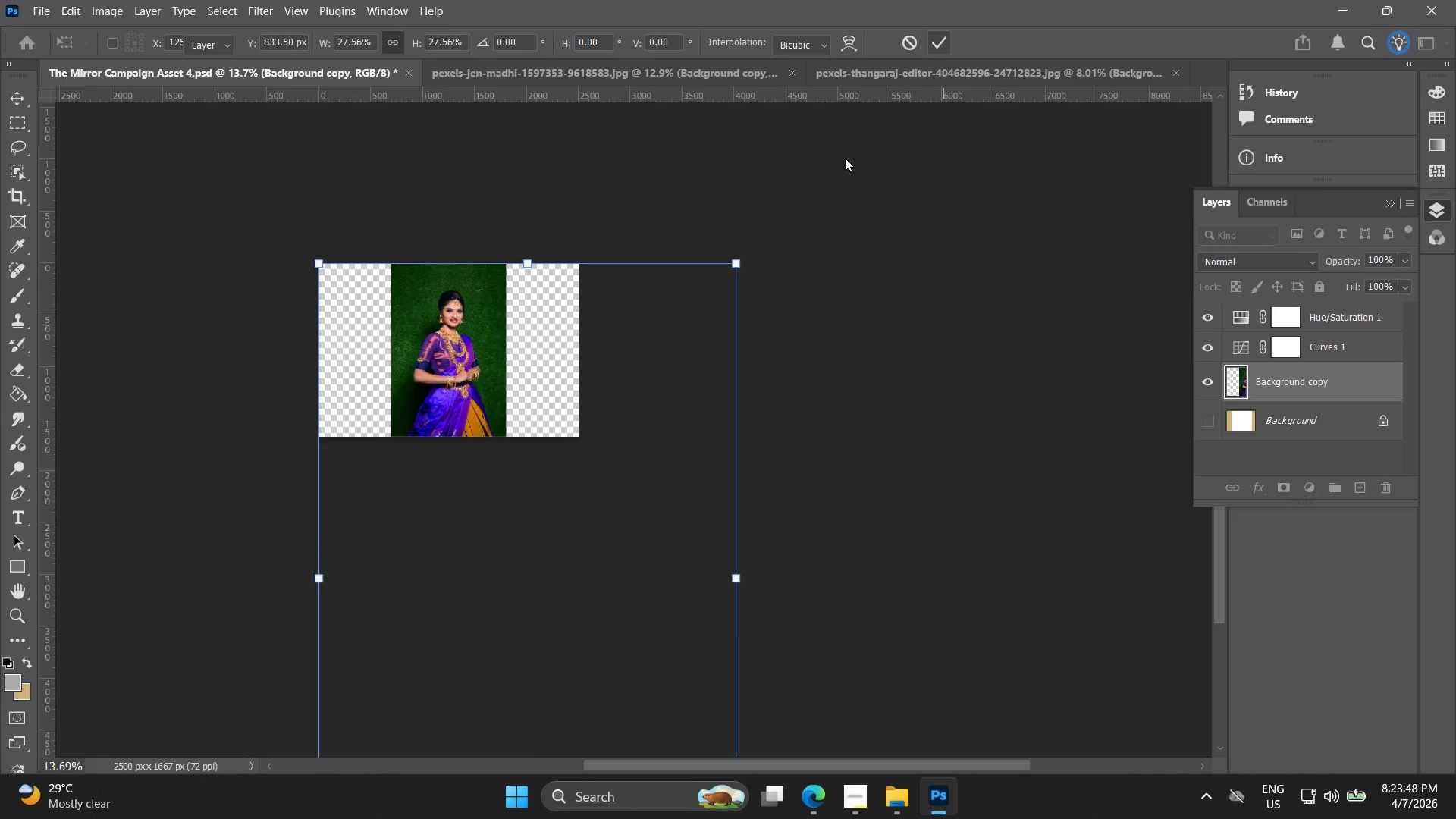 
key(Alt+AltLeft)
 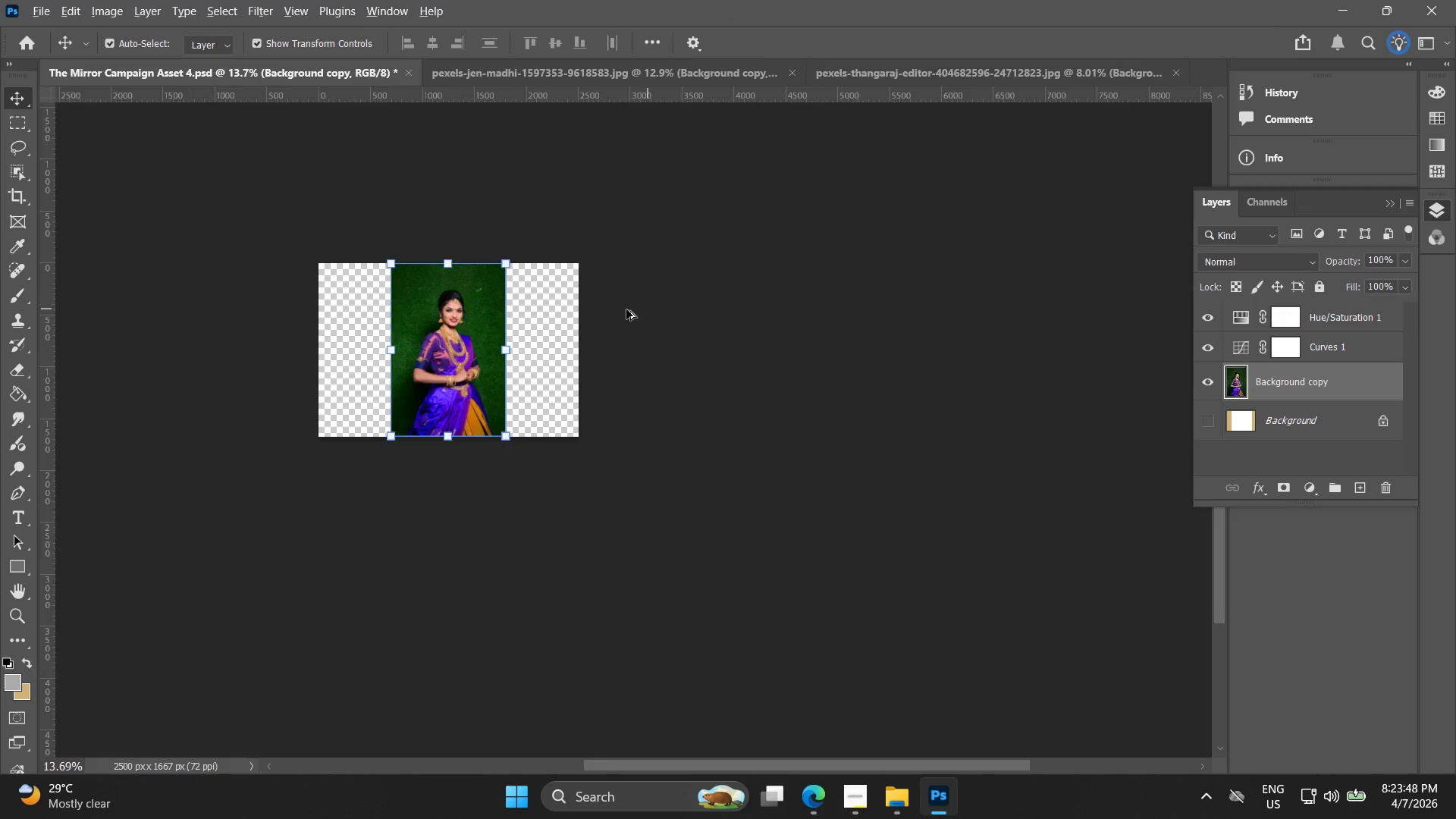 
hold_key(key=Space, duration=0.47)
 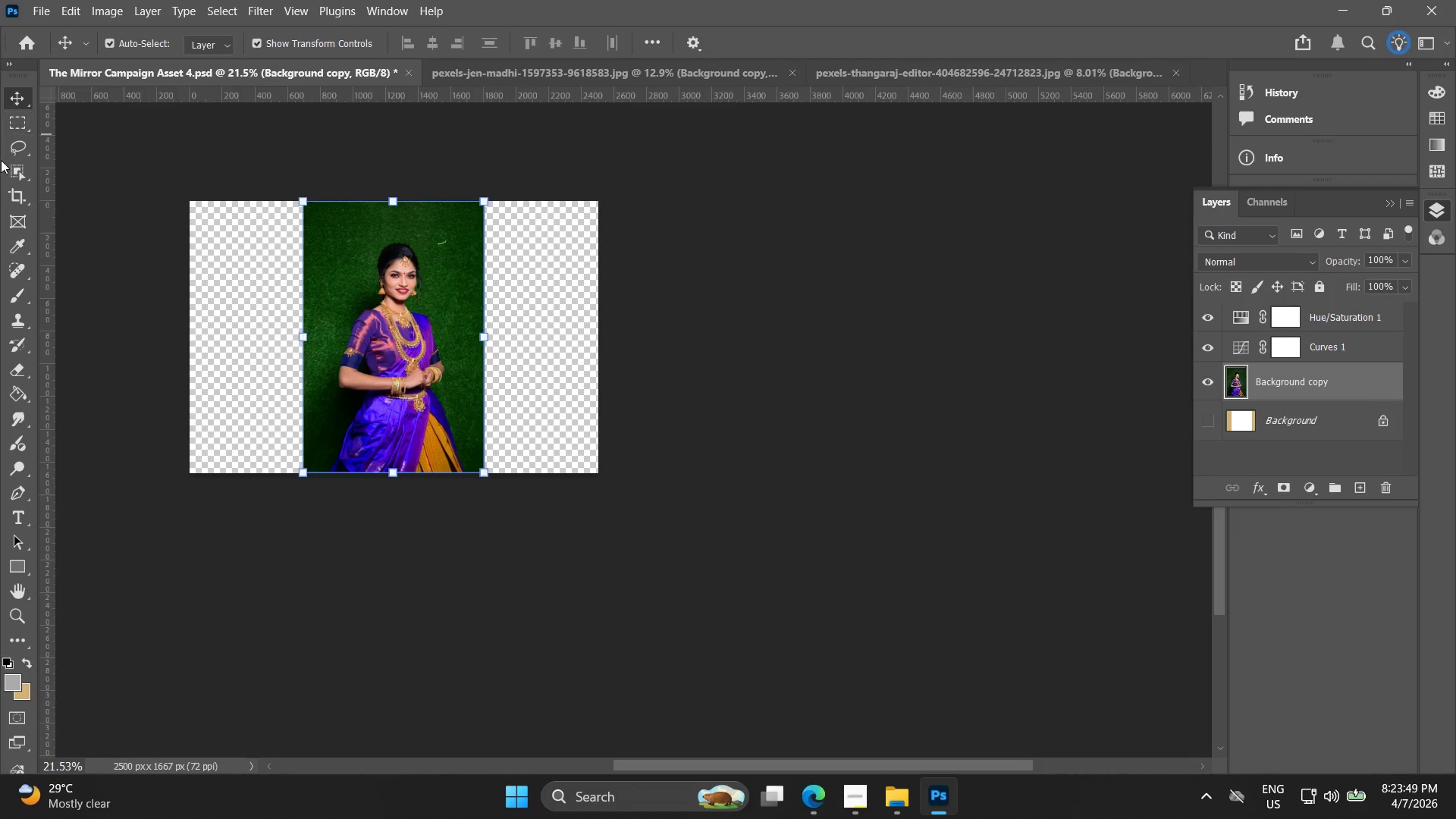 
left_click_drag(start_coordinate=[605, 321], to_coordinate=[624, 353])
 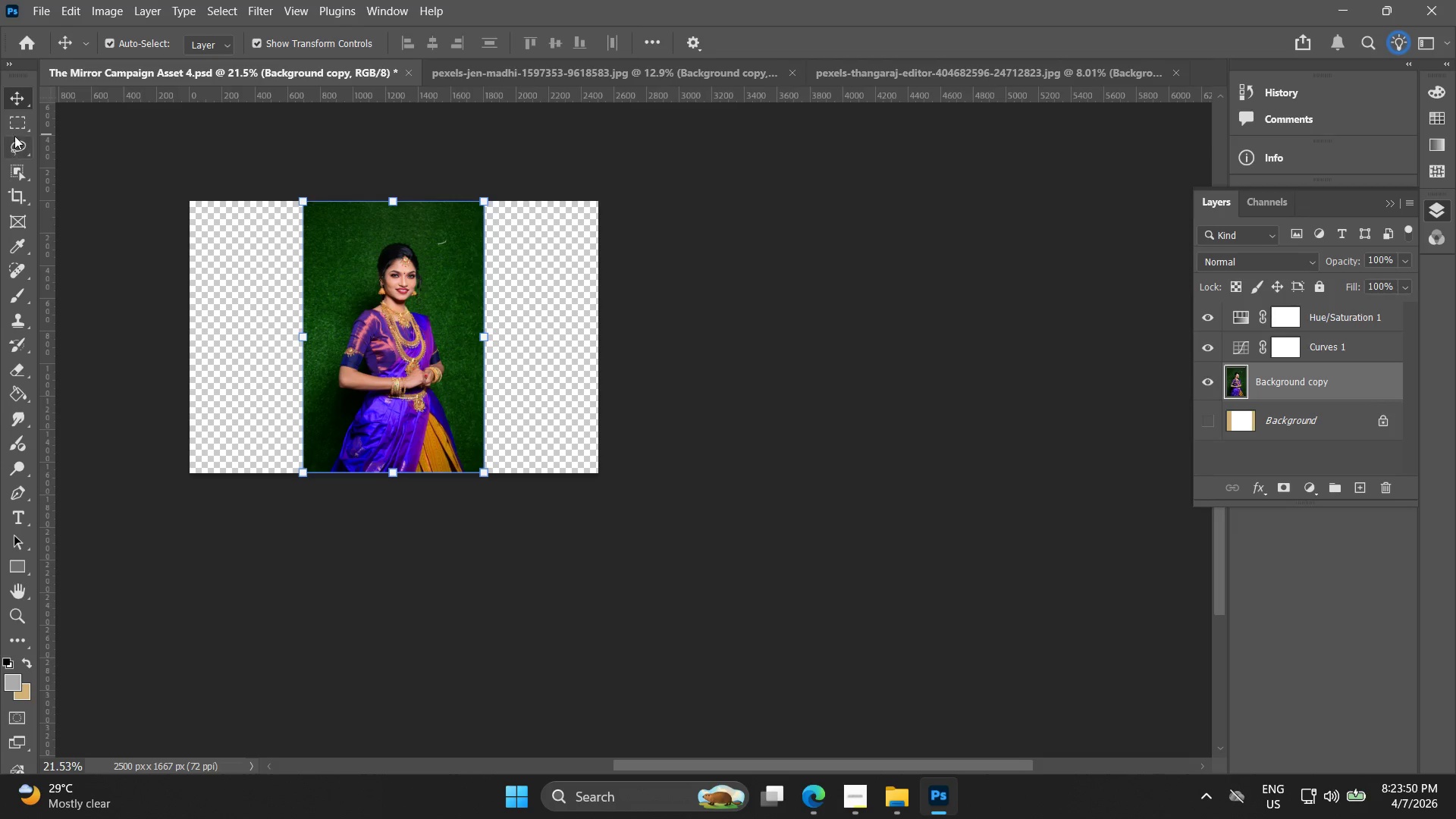 
scroll: coordinate [606, 305], scroll_direction: up, amount: 5.0
 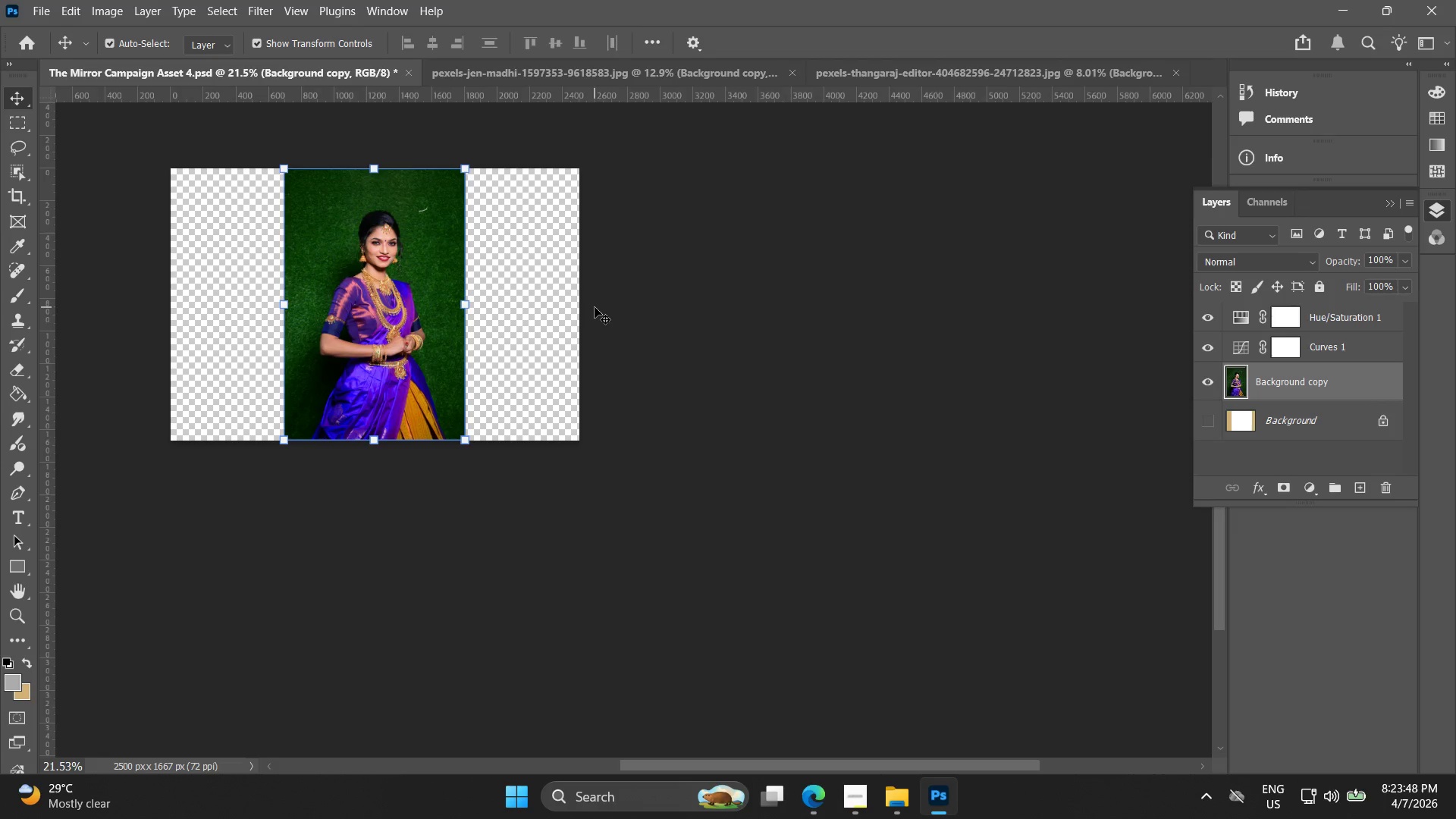 
left_click_drag(start_coordinate=[13, 124], to_coordinate=[18, 127])
 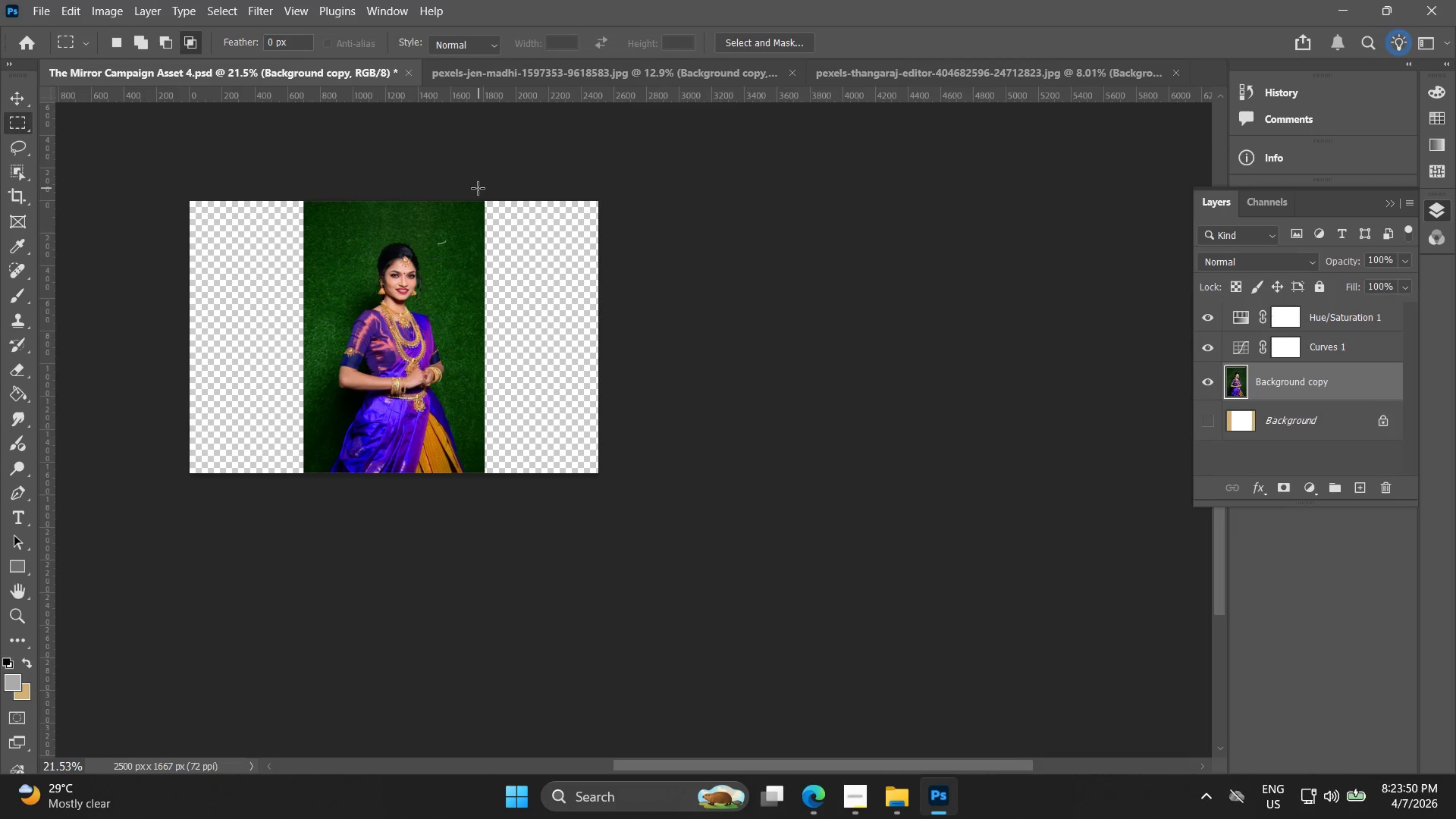 
left_click_drag(start_coordinate=[484, 188], to_coordinate=[485, 192])
 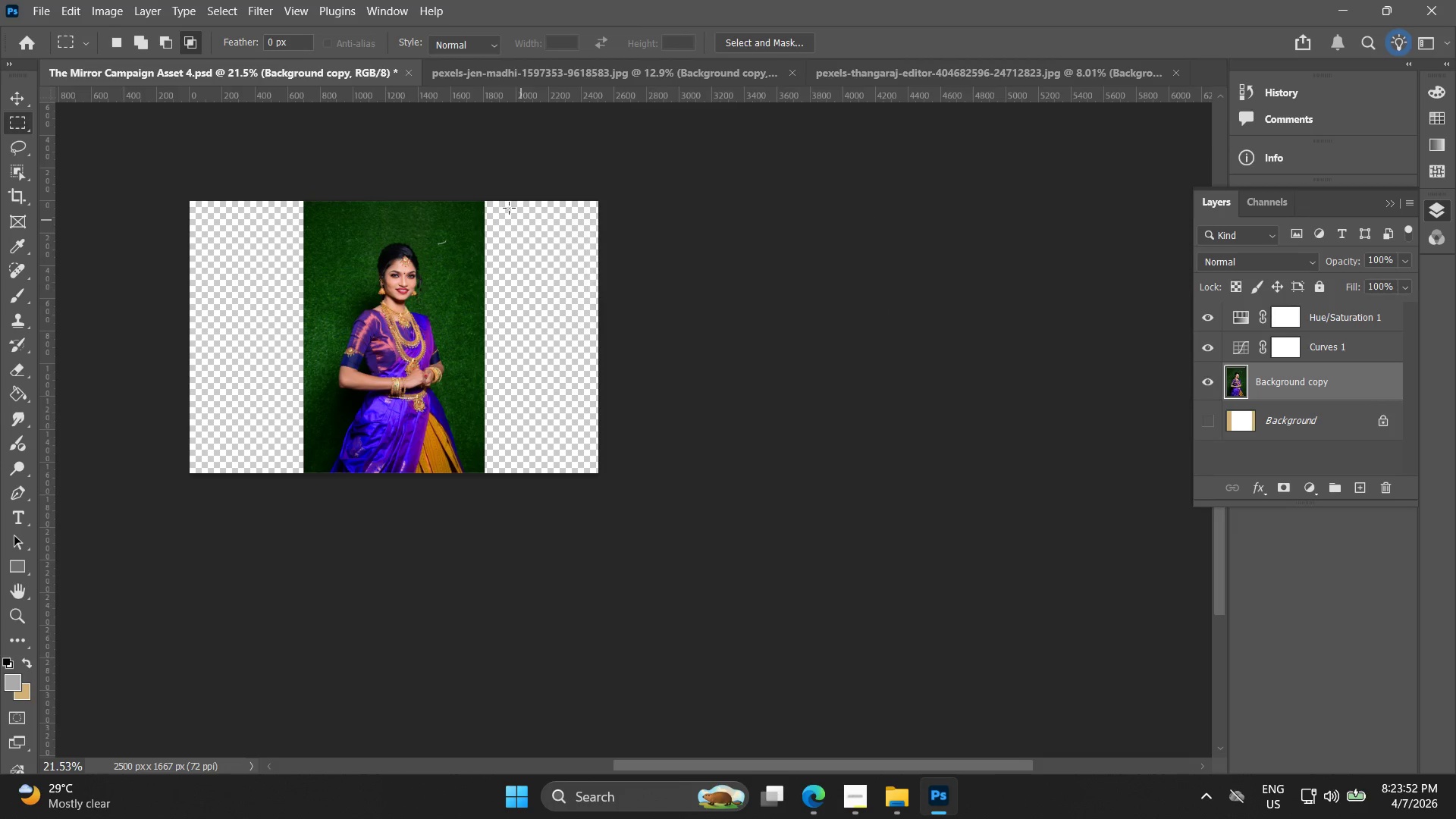 
left_click_drag(start_coordinate=[470, 179], to_coordinate=[654, 557])
 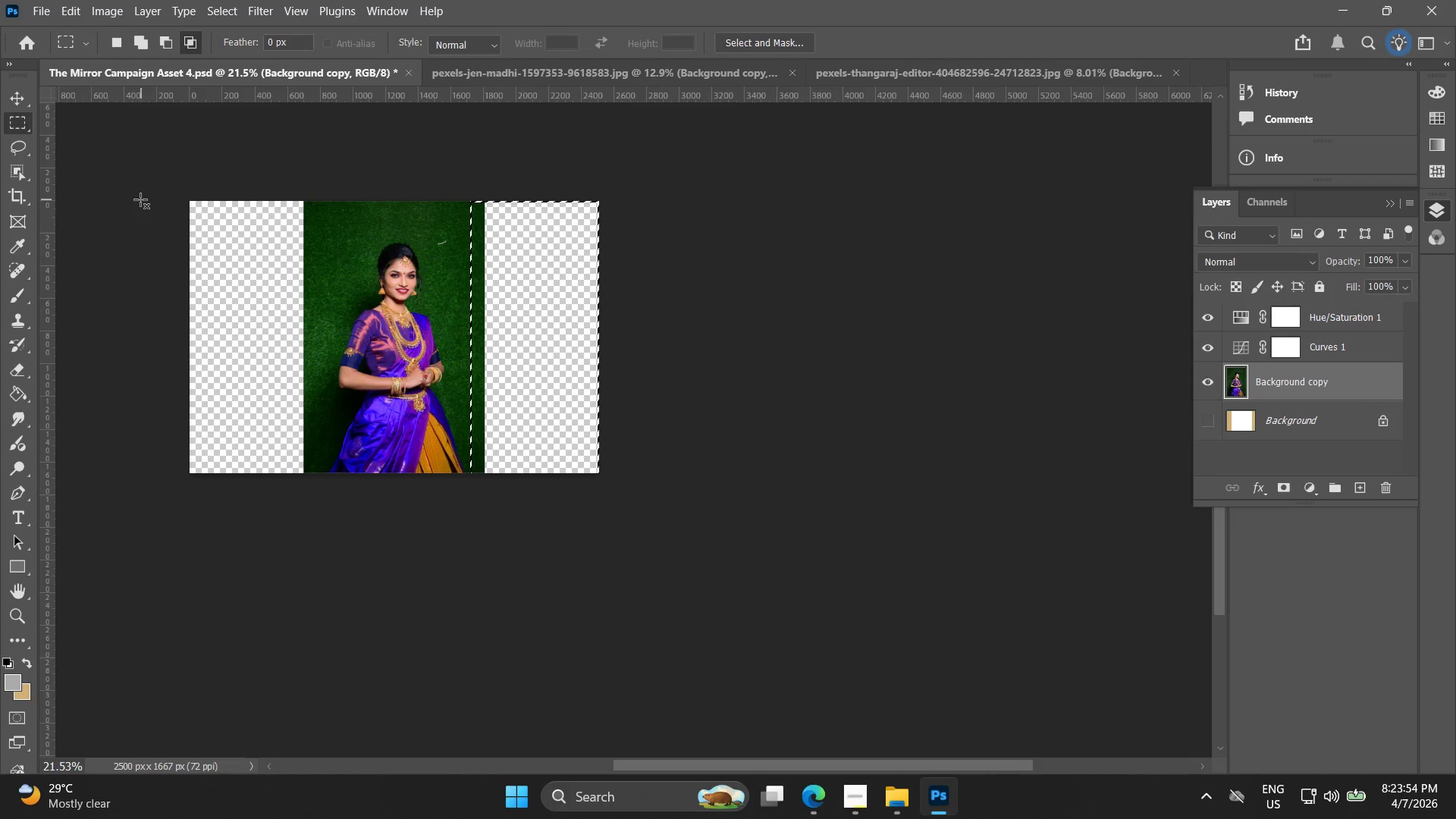 
hold_key(key=ShiftLeft, duration=1.5)
left_click_drag(start_coordinate=[163, 169], to_coordinate=[310, 507])
 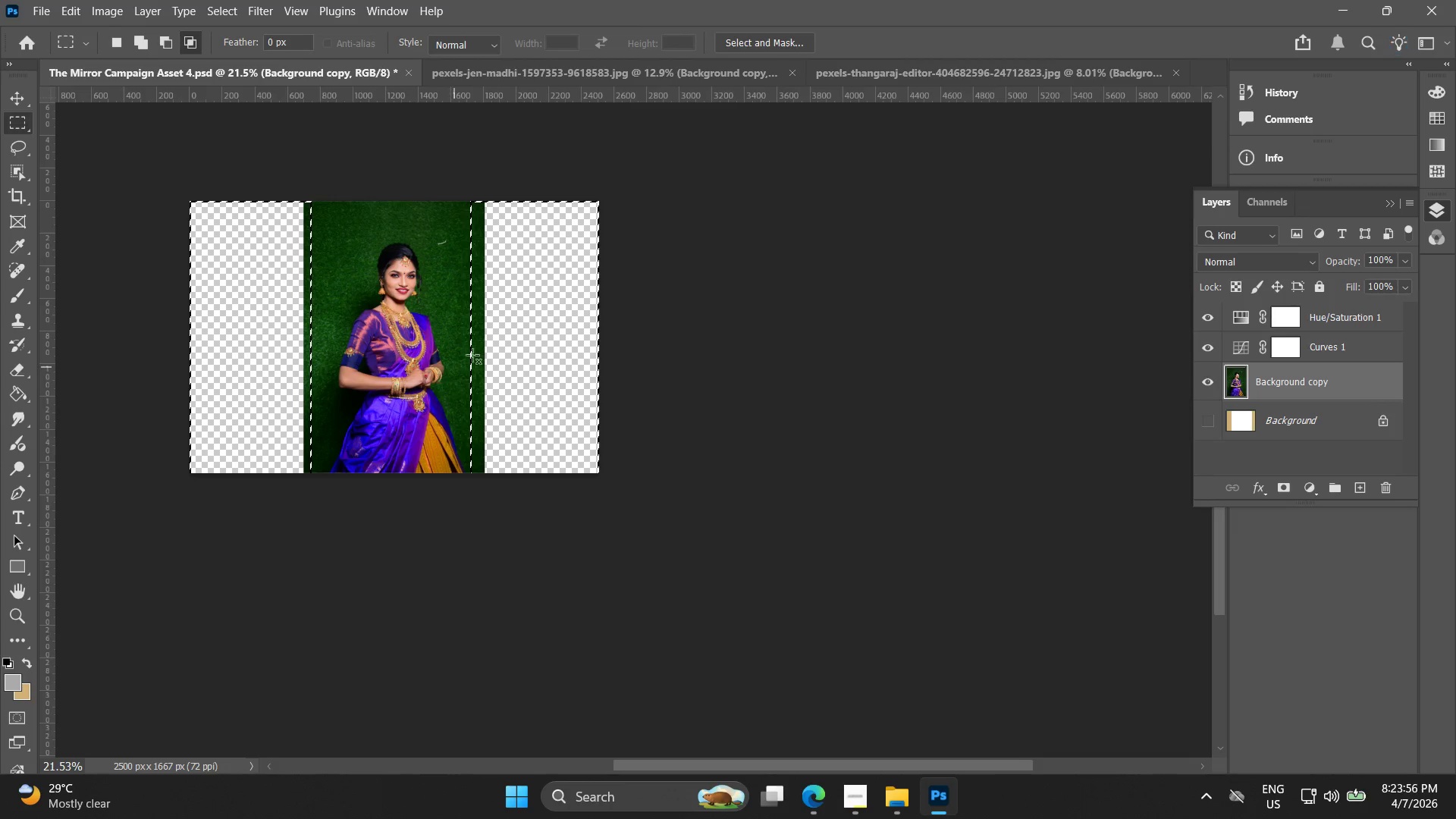 
key(Shift+ShiftLeft)
 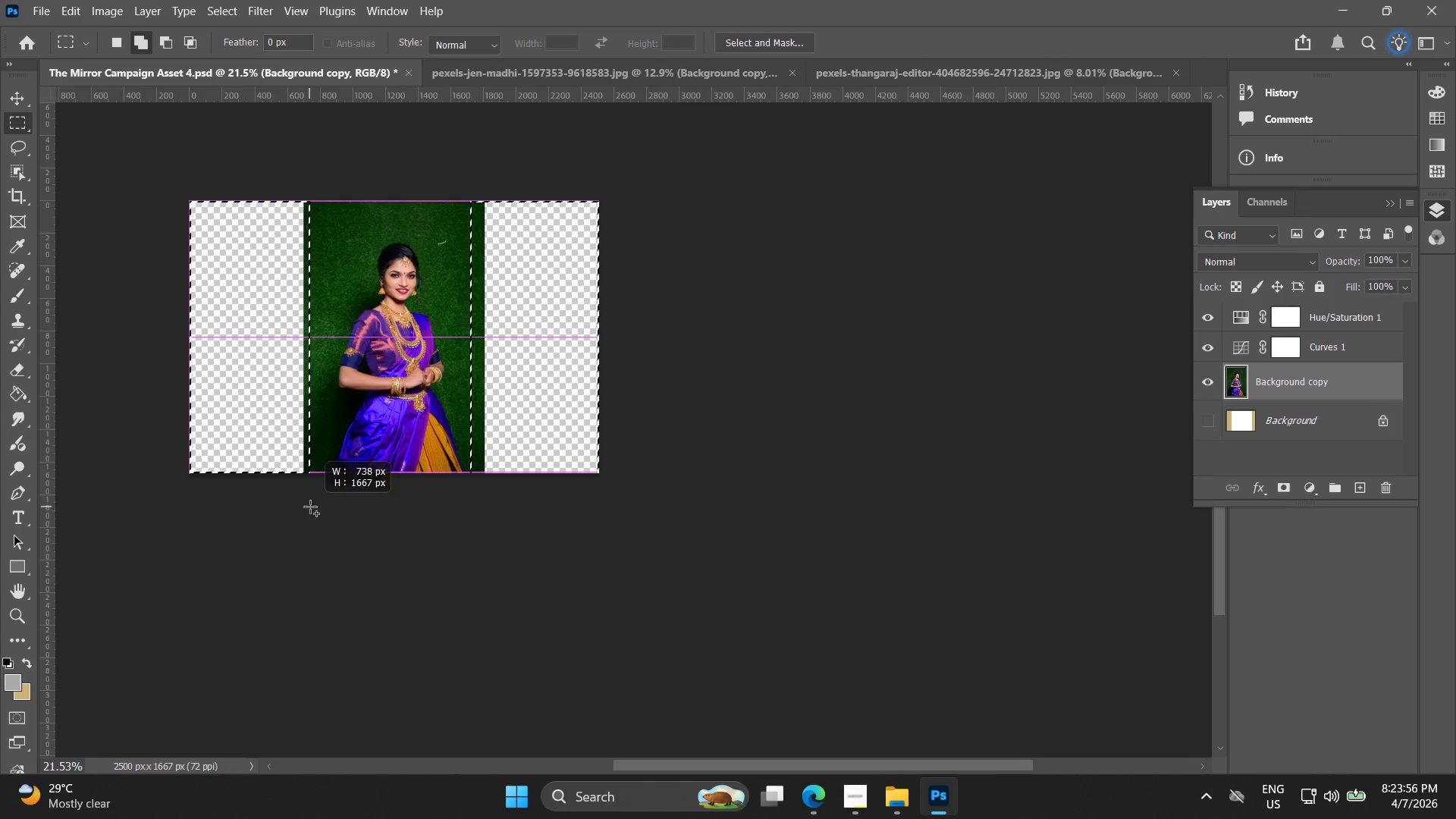 
key(Shift+ShiftLeft)
 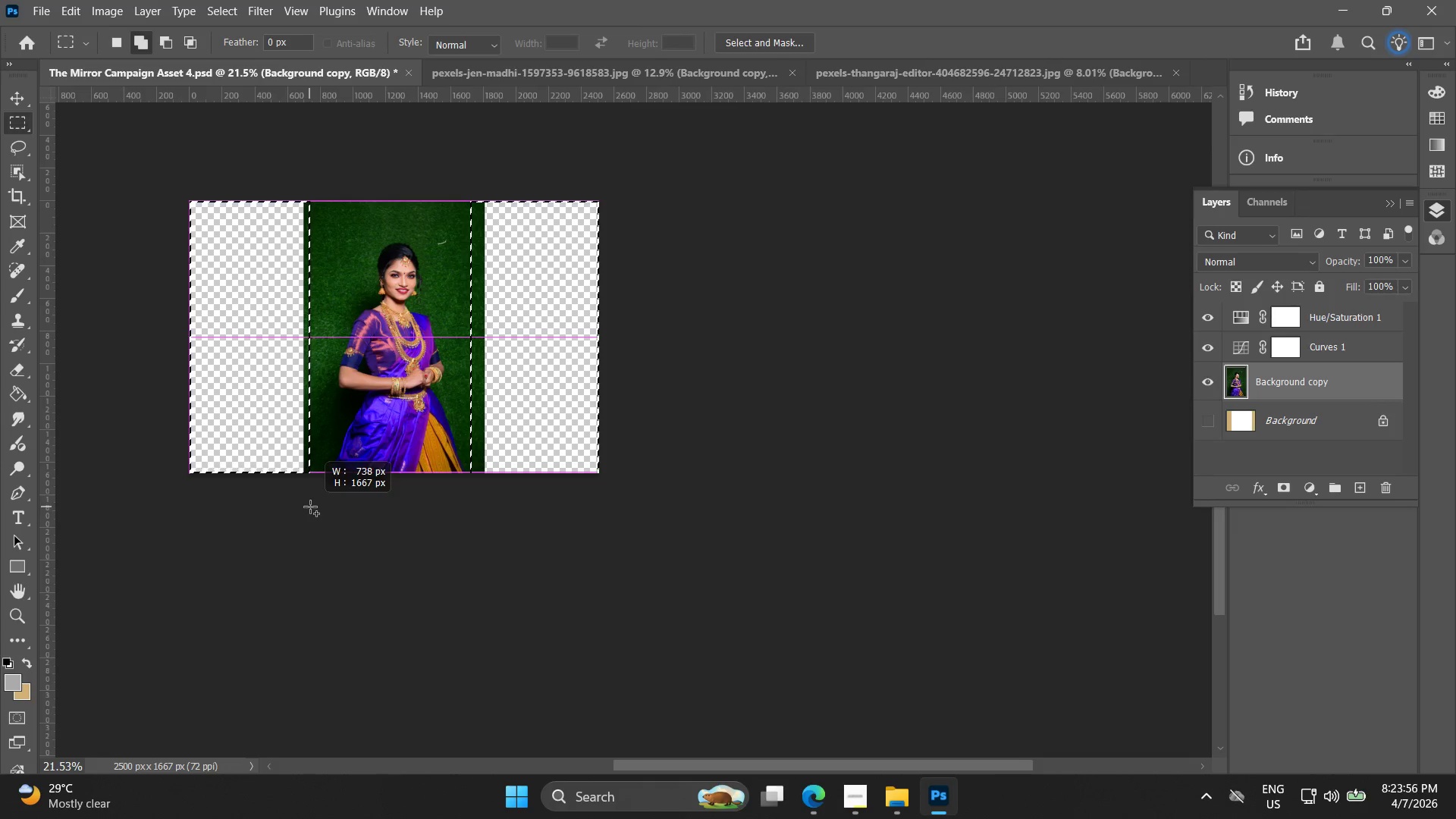 
key(Shift+ShiftLeft)
 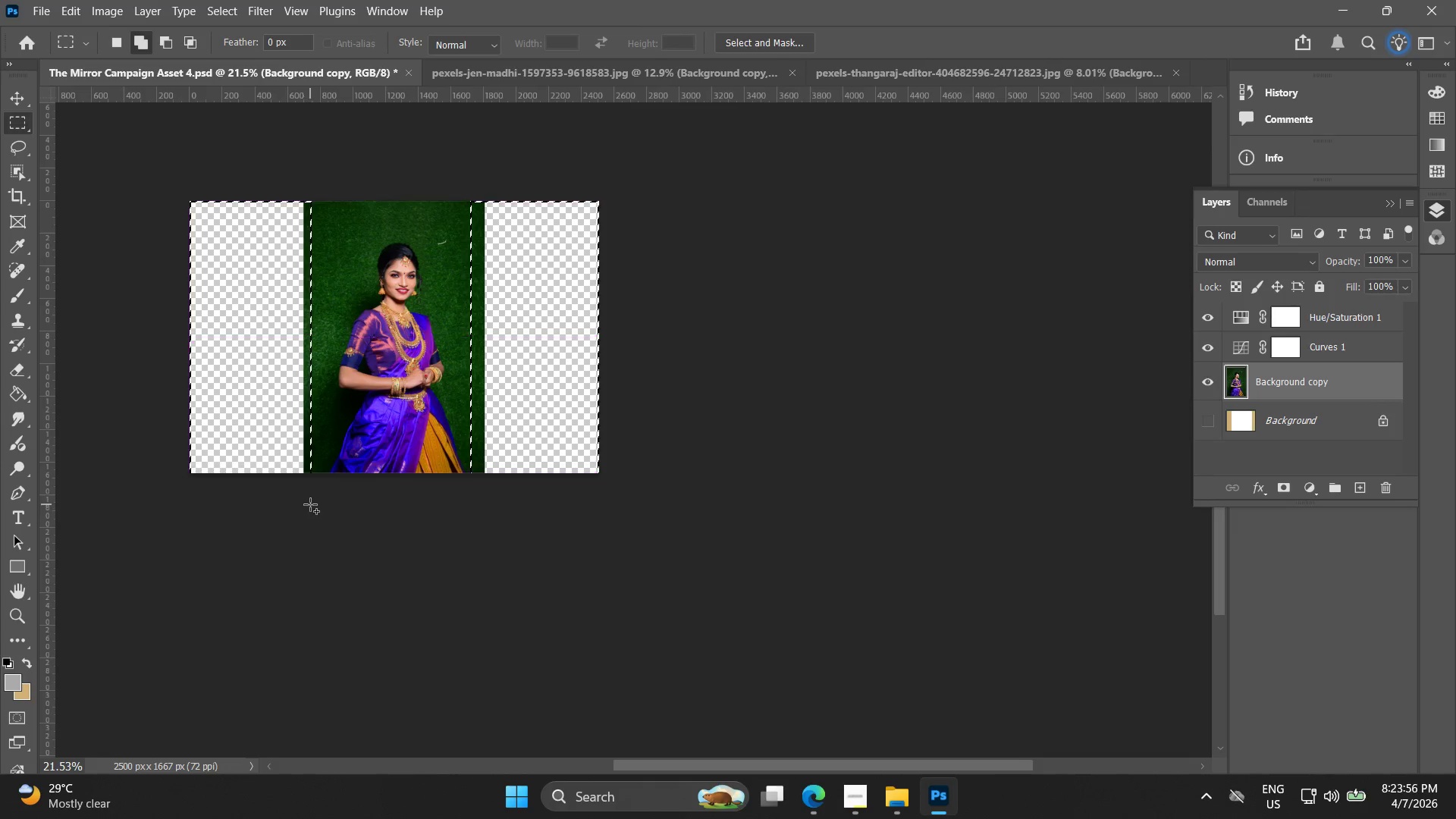 
key(Shift+ShiftLeft)
 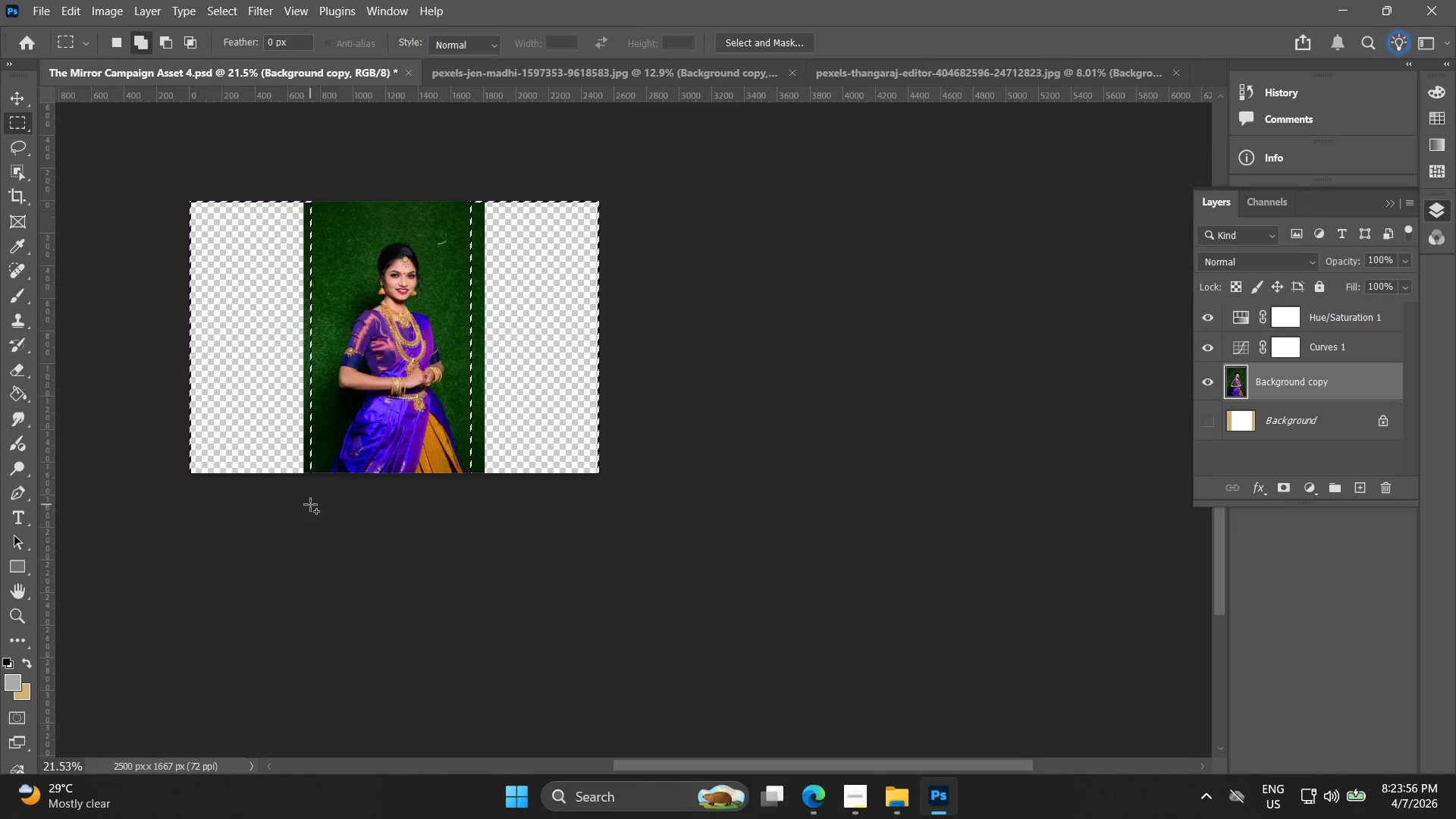 
key(Shift+ShiftLeft)
 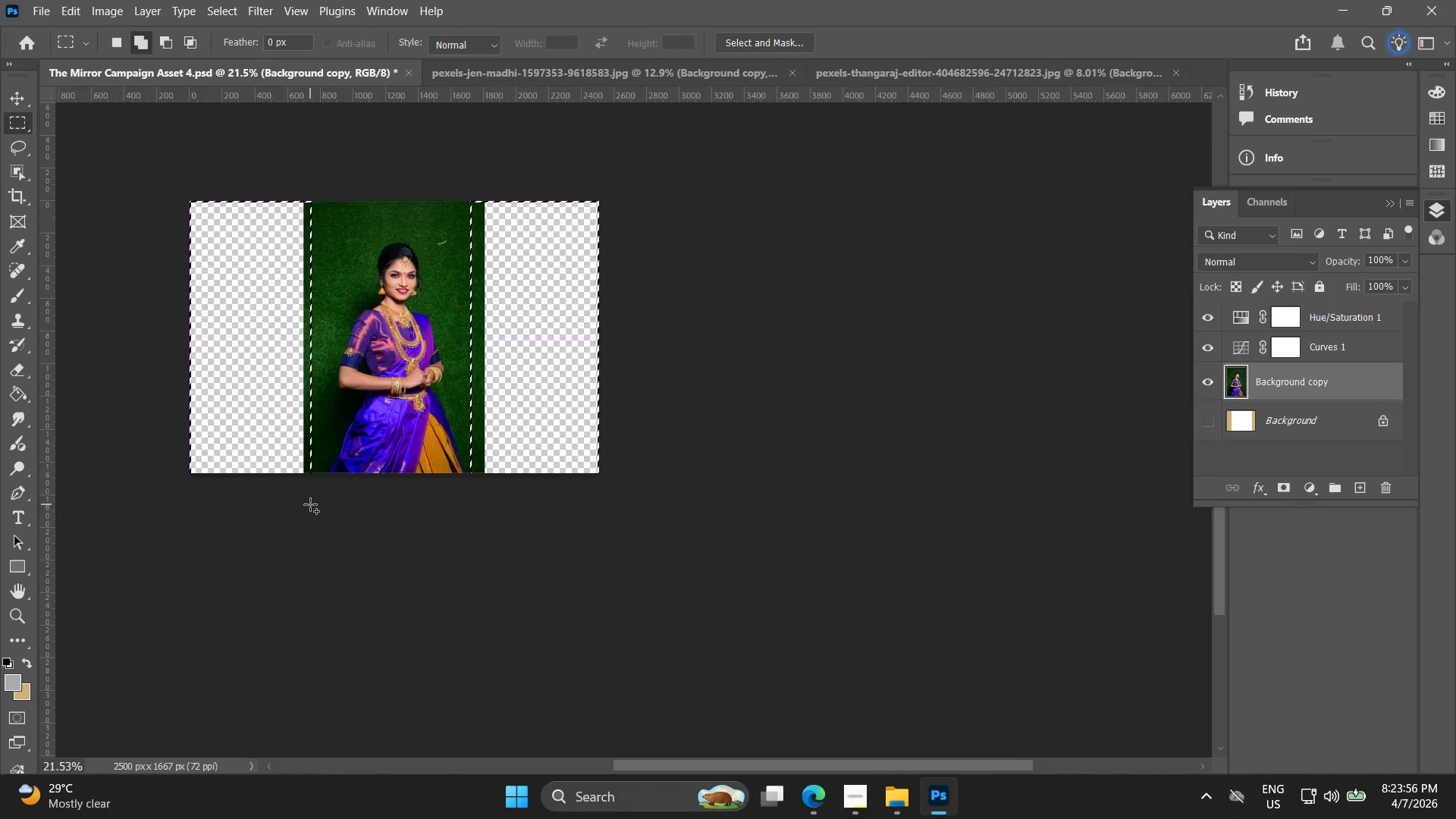 
key(Shift+ShiftLeft)
 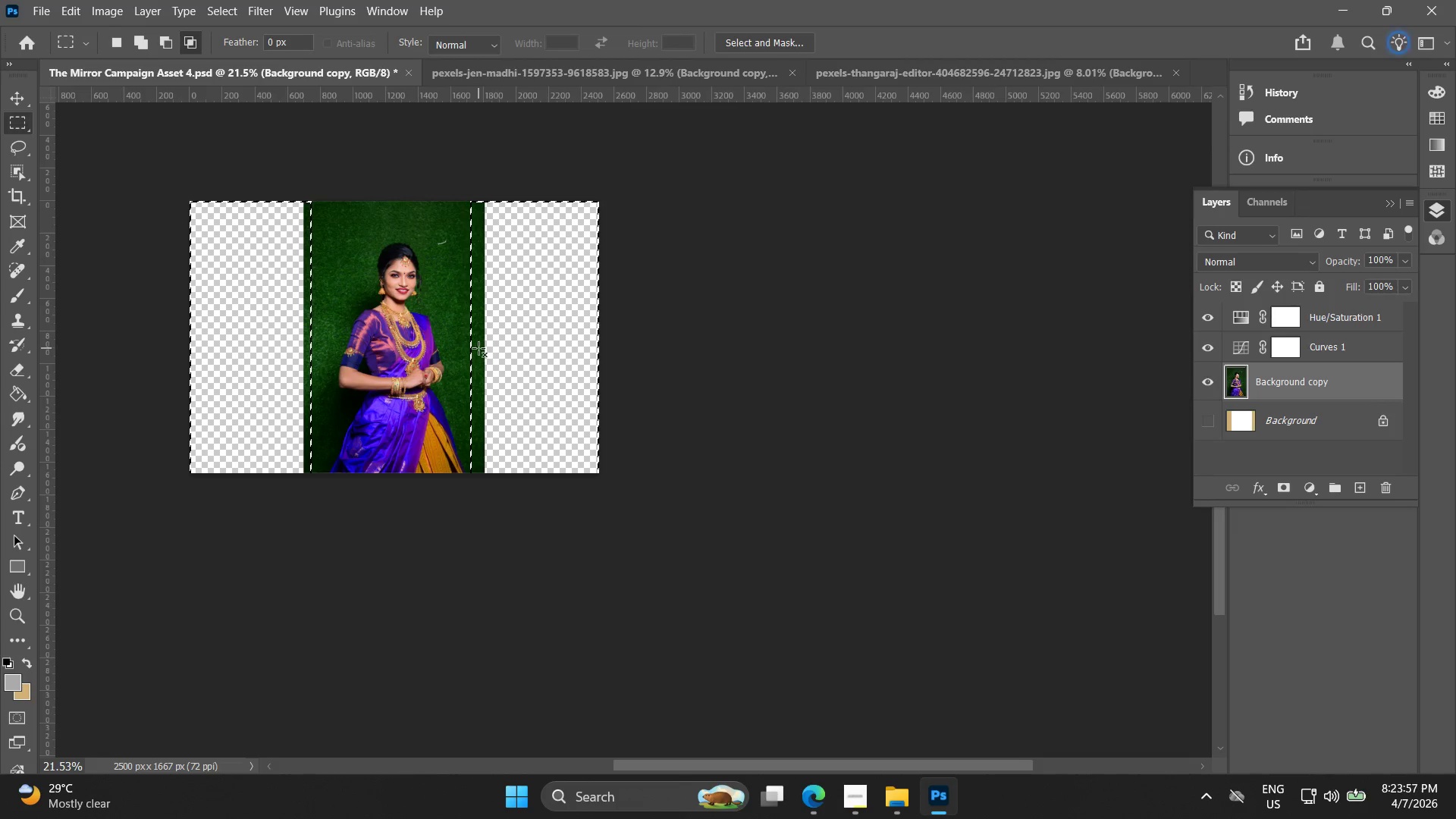 
right_click([480, 347])
 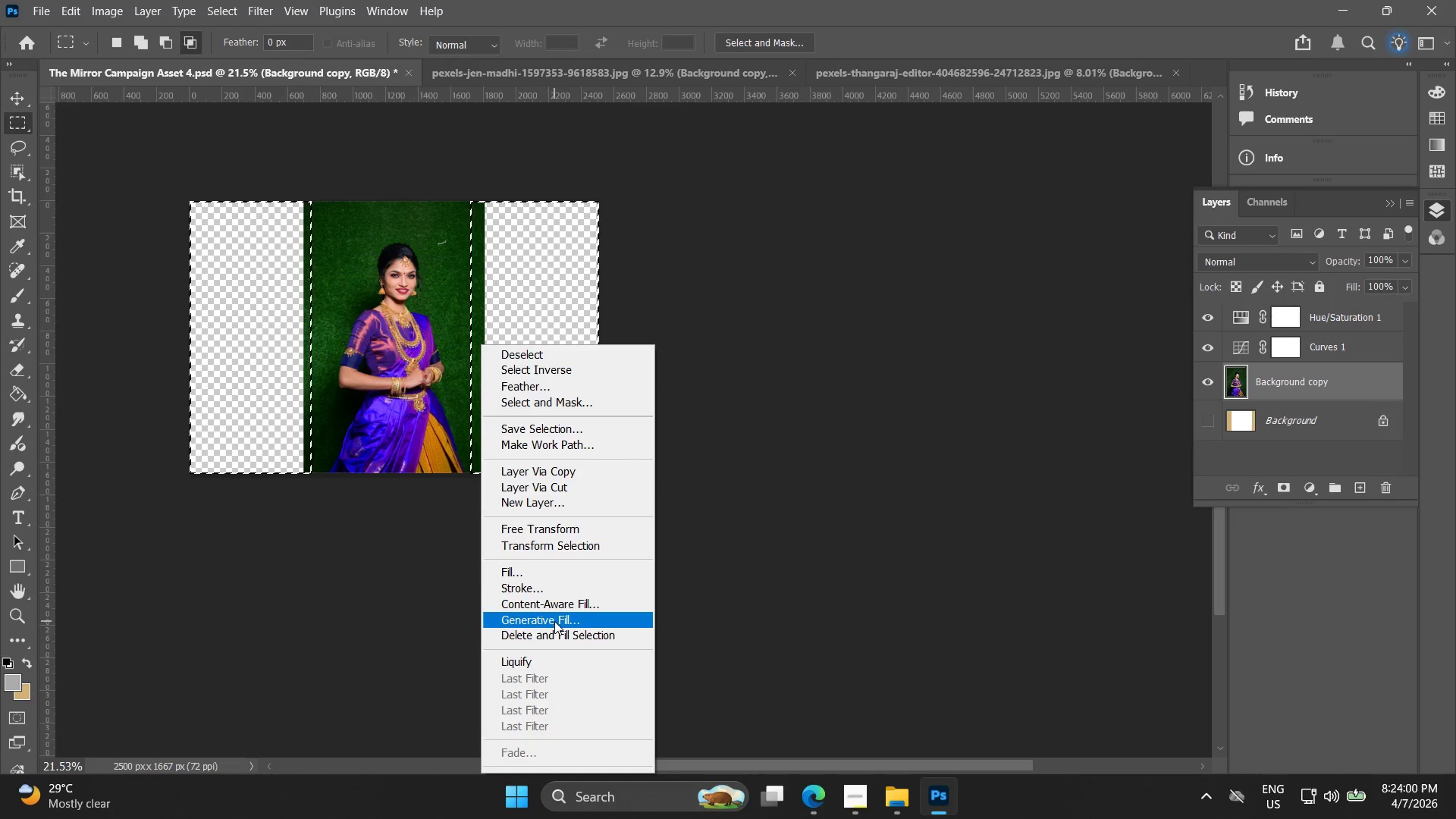 
left_click([566, 615])
 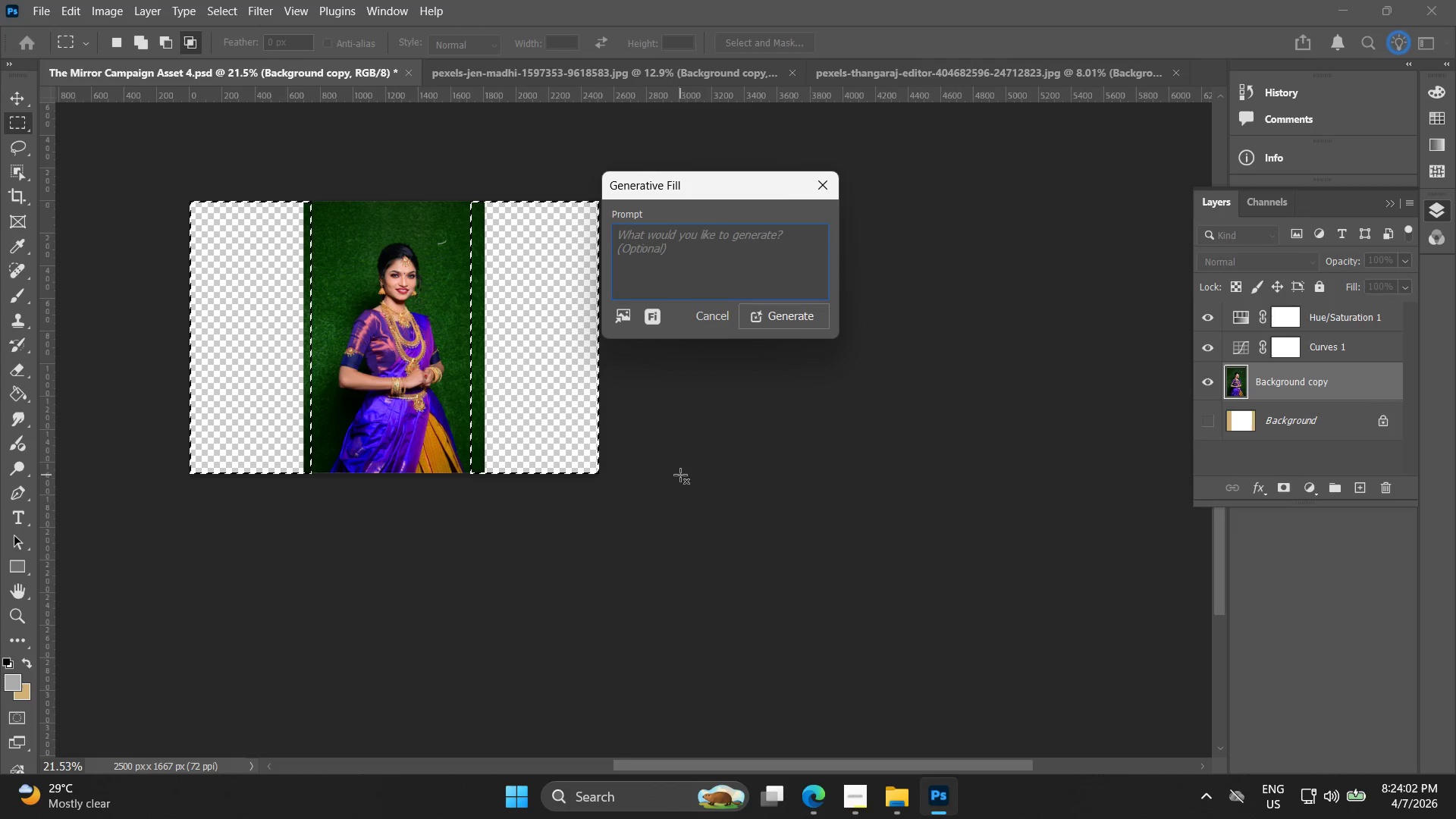 
left_click([808, 321])
 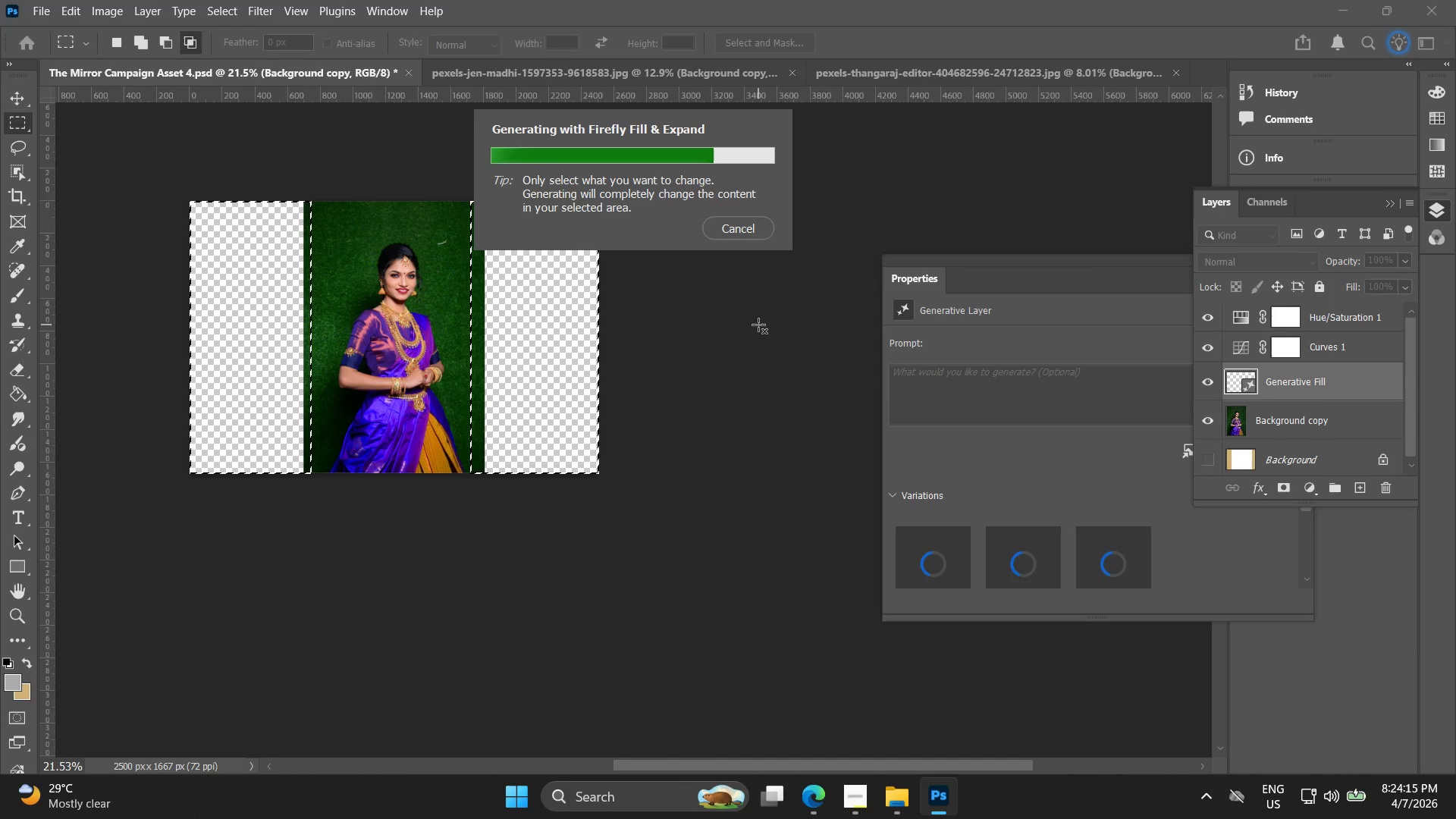 
wait(17.11)
 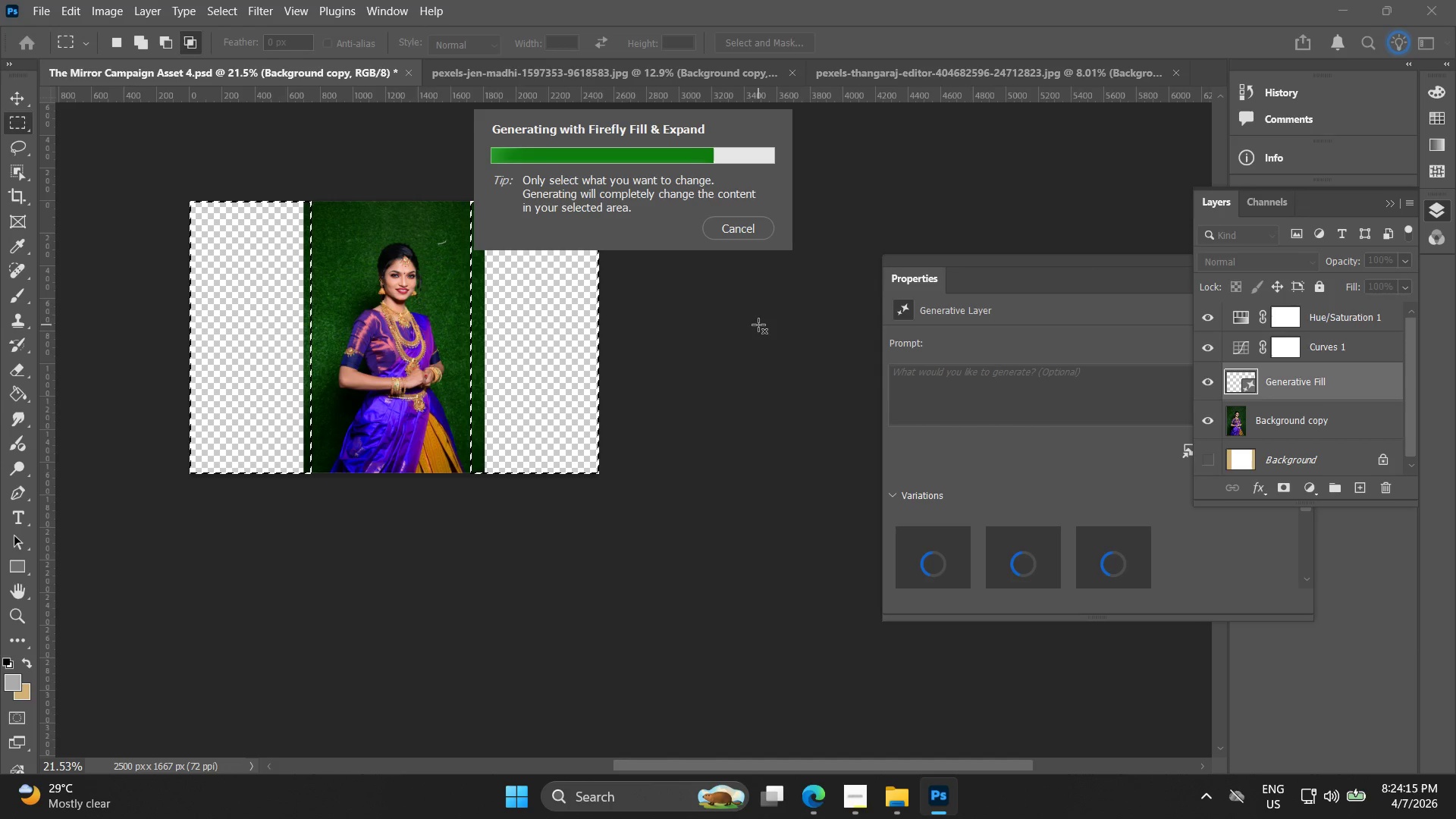 
key(Insert)
 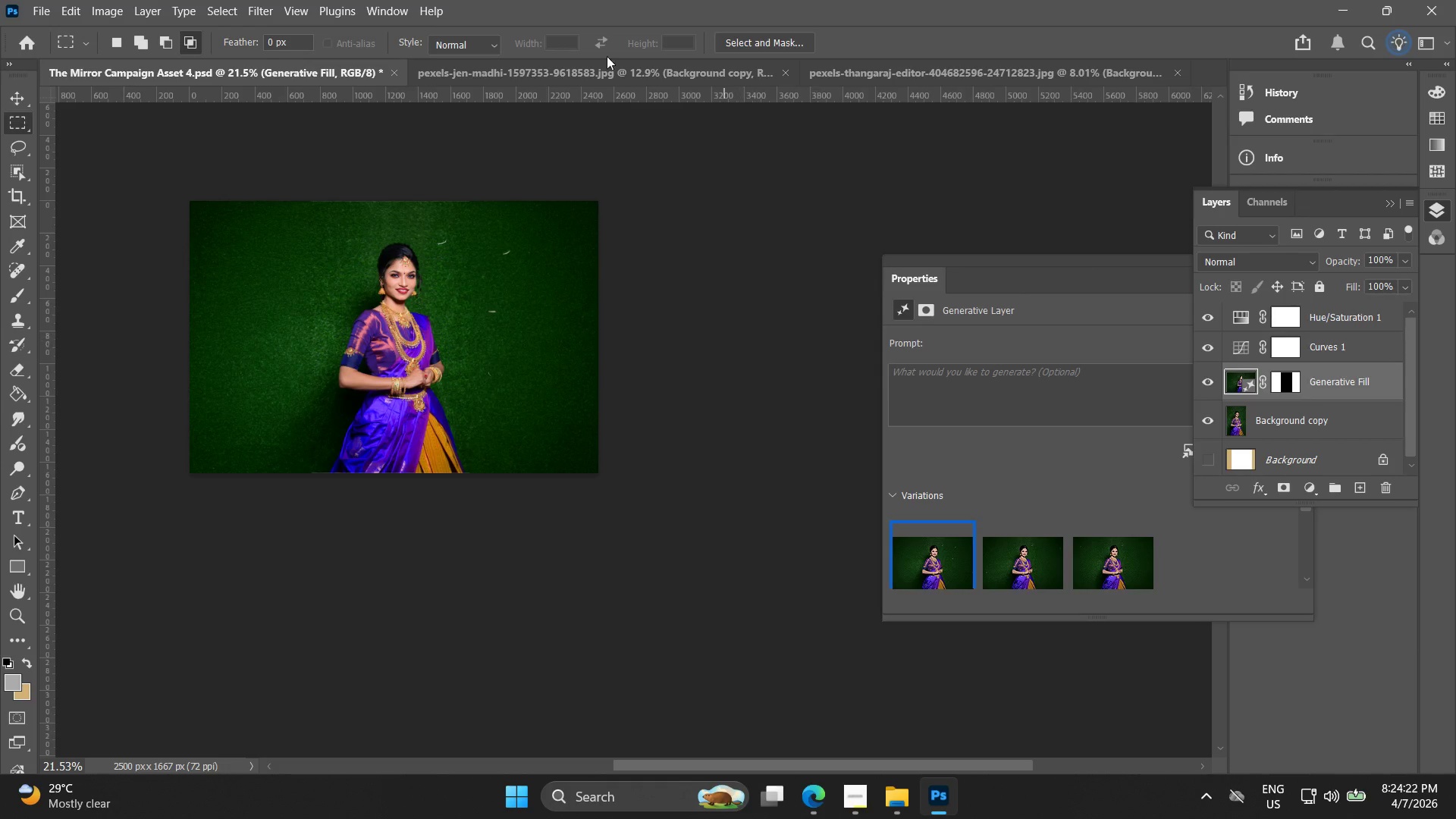 
key(Alt+AltLeft)
 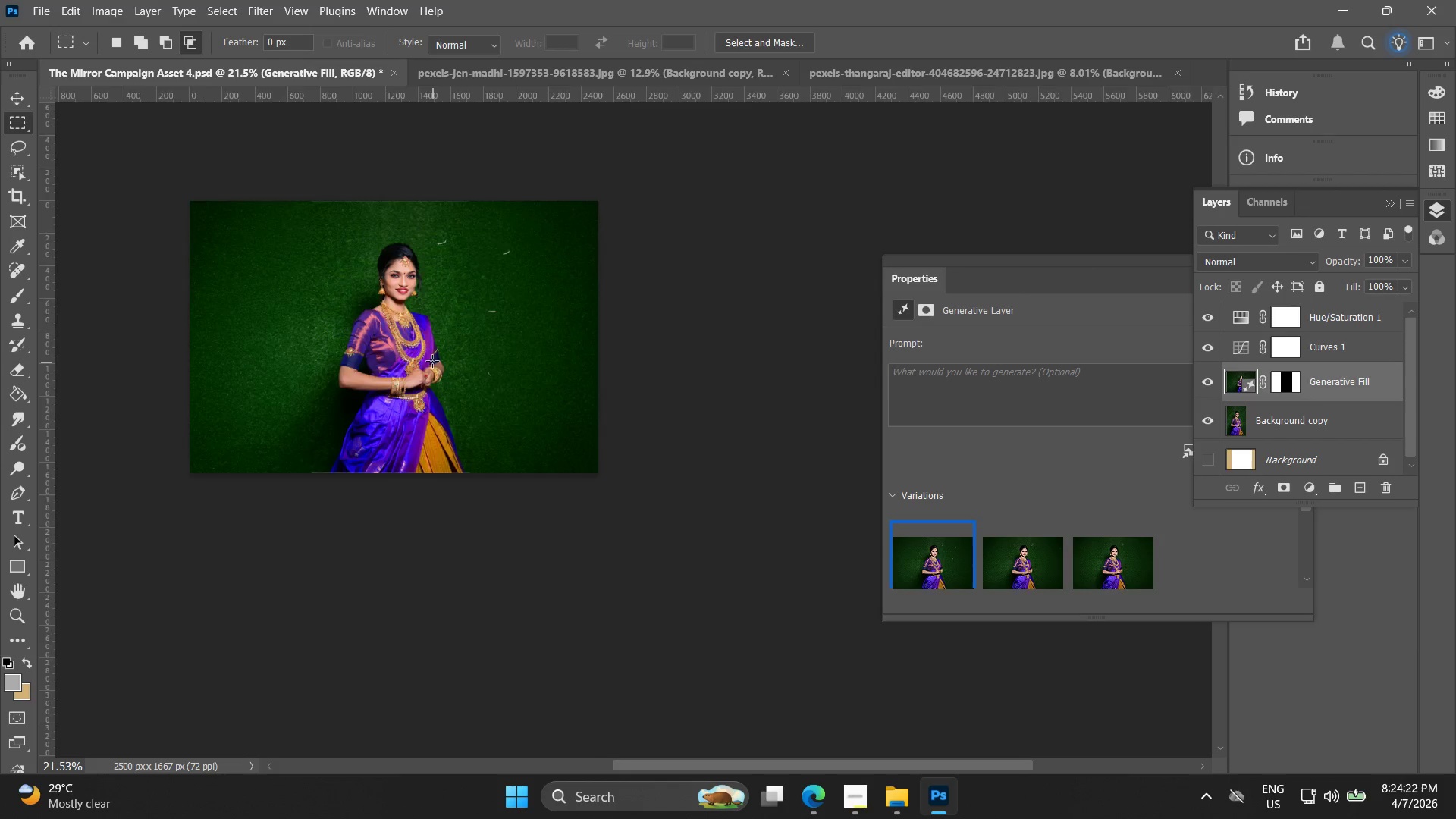 
key(Alt+AltLeft)
 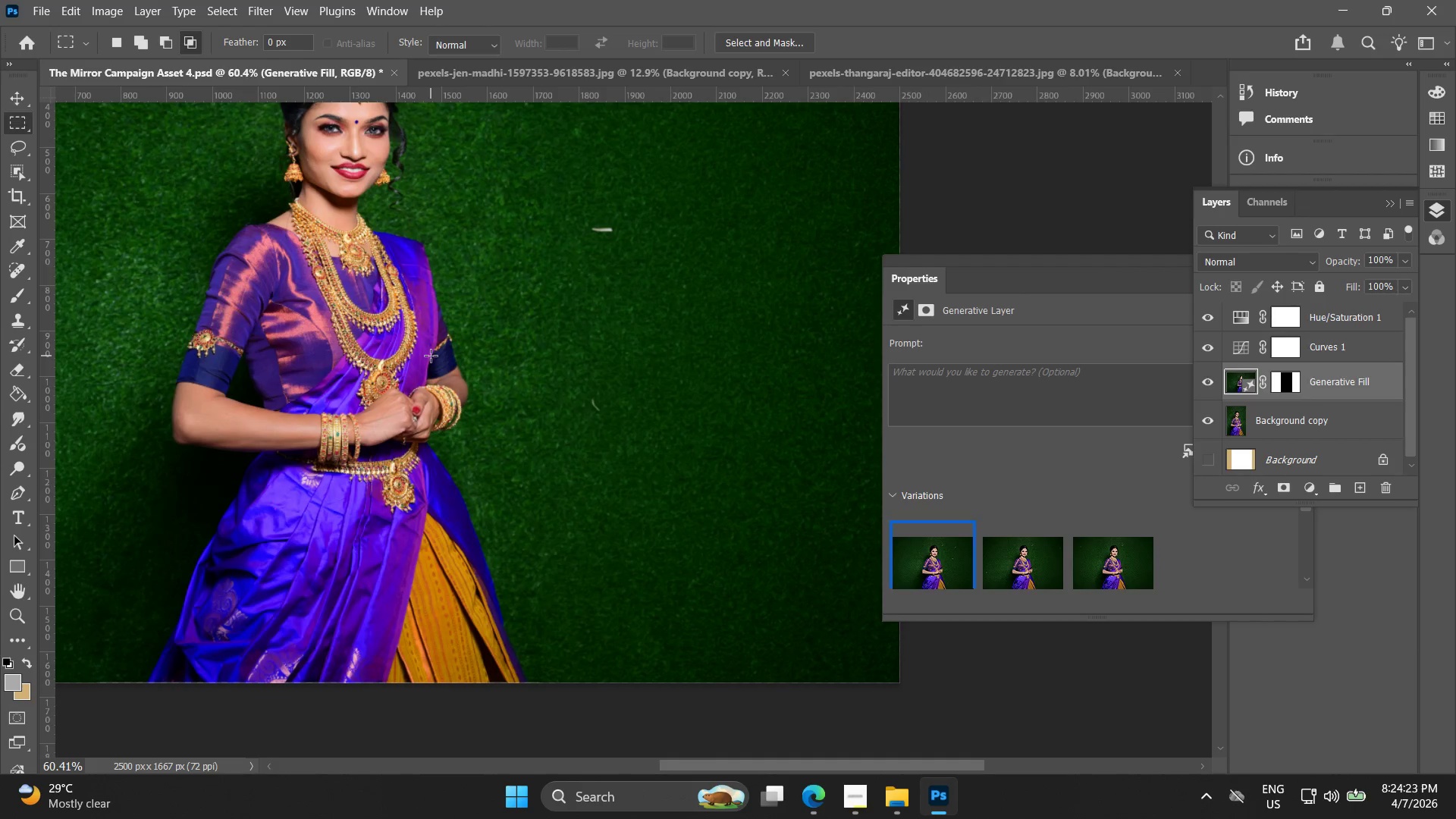 
hold_key(key=Space, duration=0.58)
 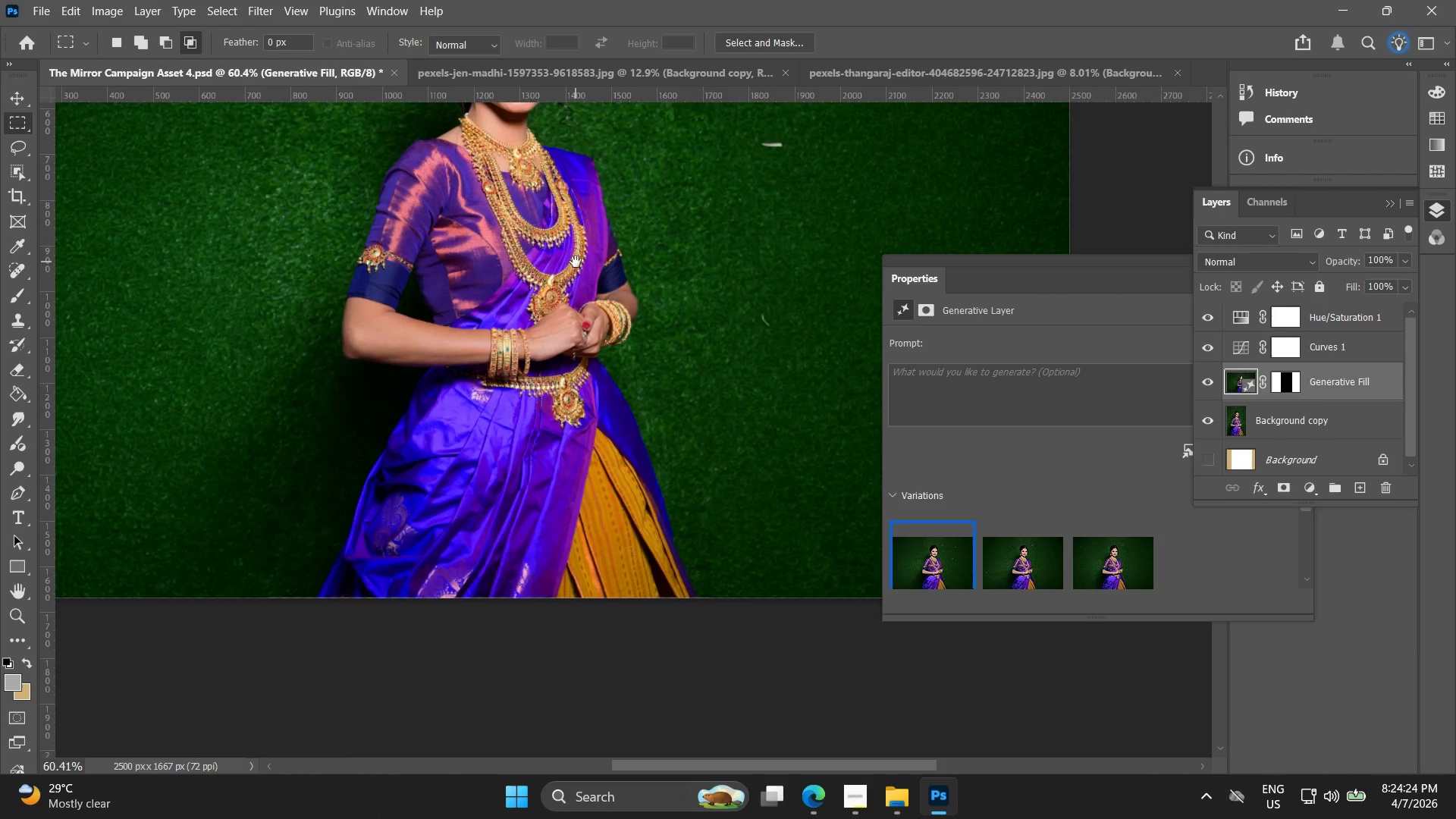 
left_click_drag(start_coordinate=[438, 366], to_coordinate=[508, 482])
 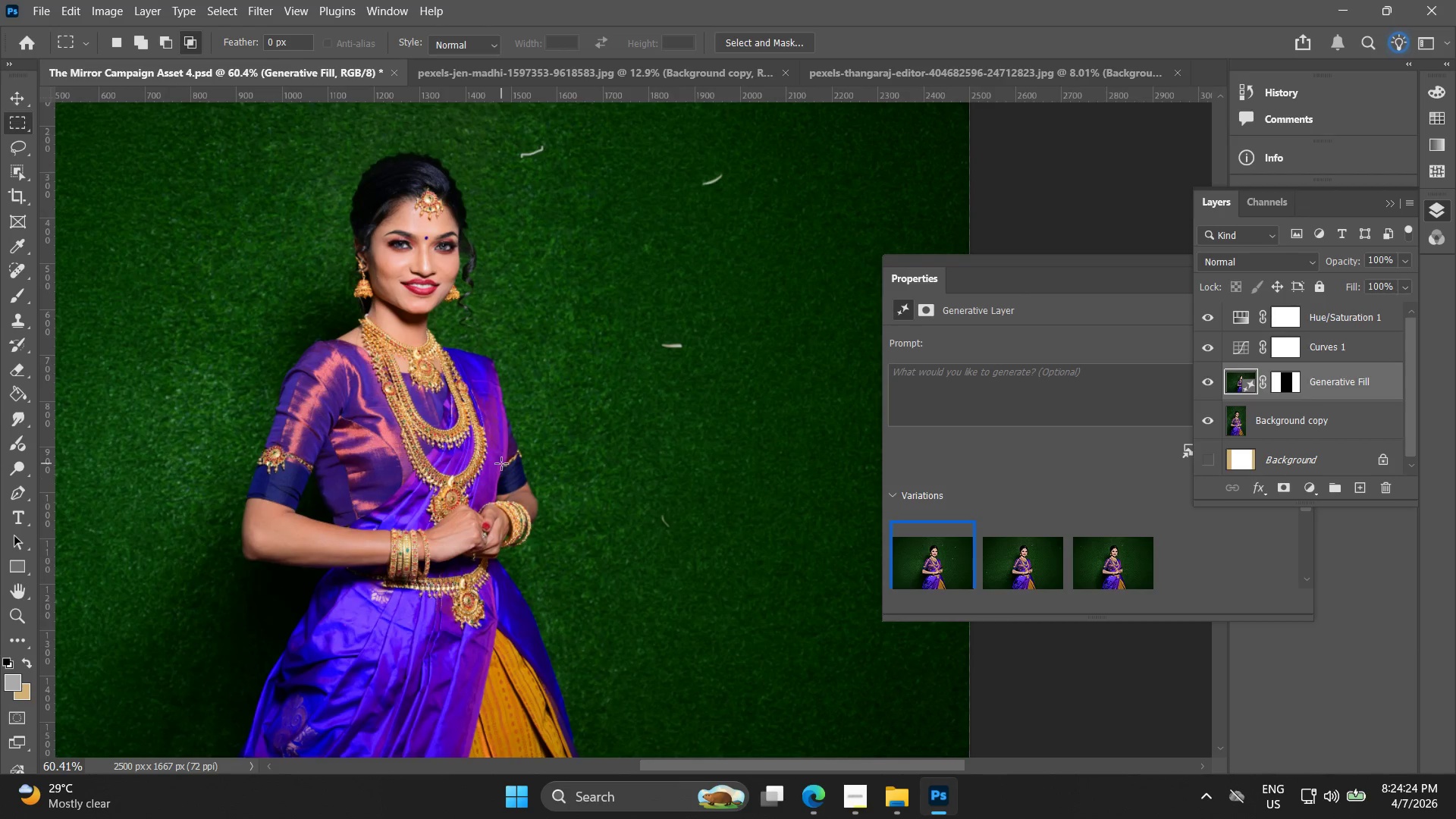 
scroll: coordinate [431, 356], scroll_direction: up, amount: 11.0
 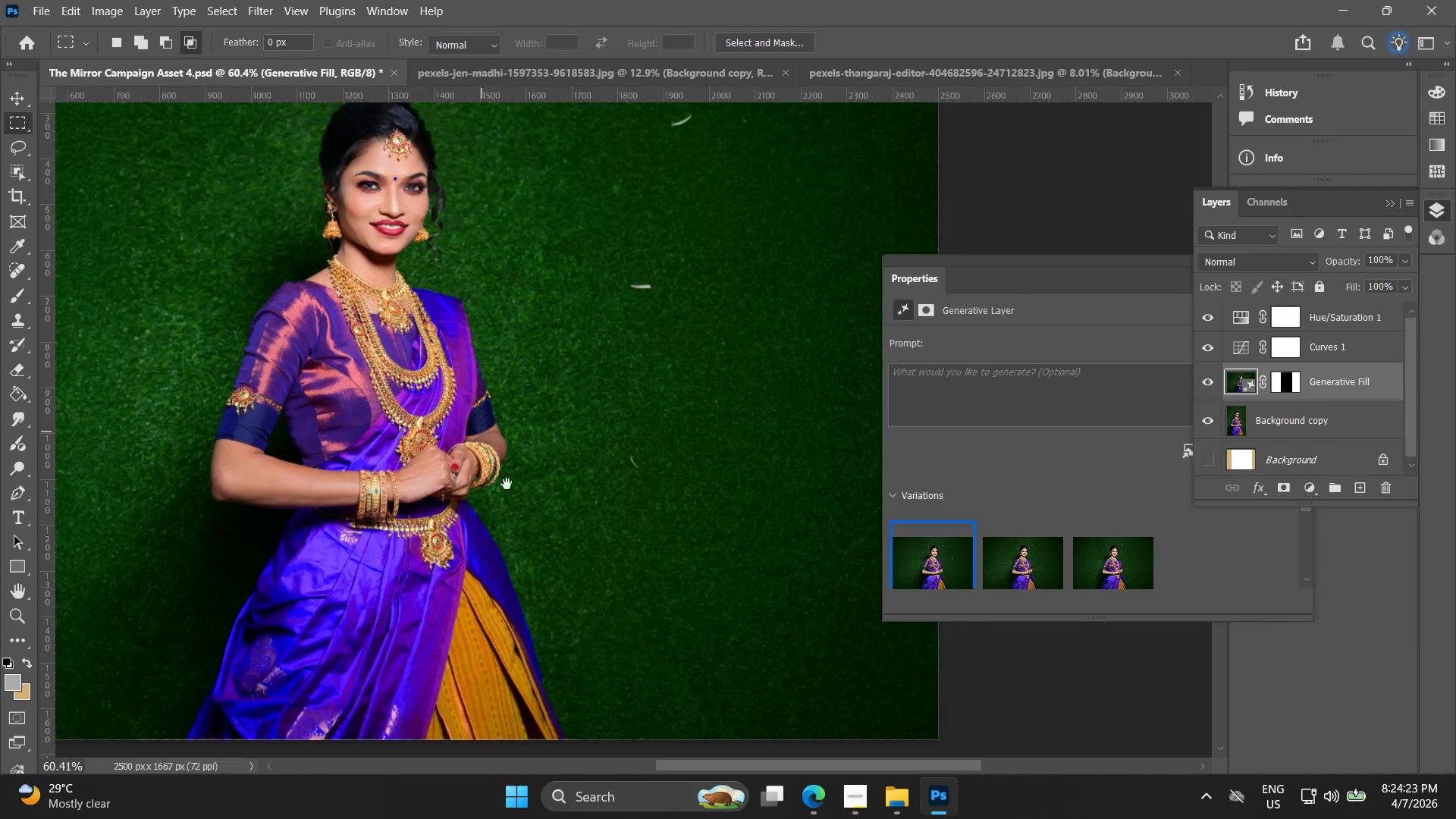 
hold_key(key=Space, duration=0.66)
 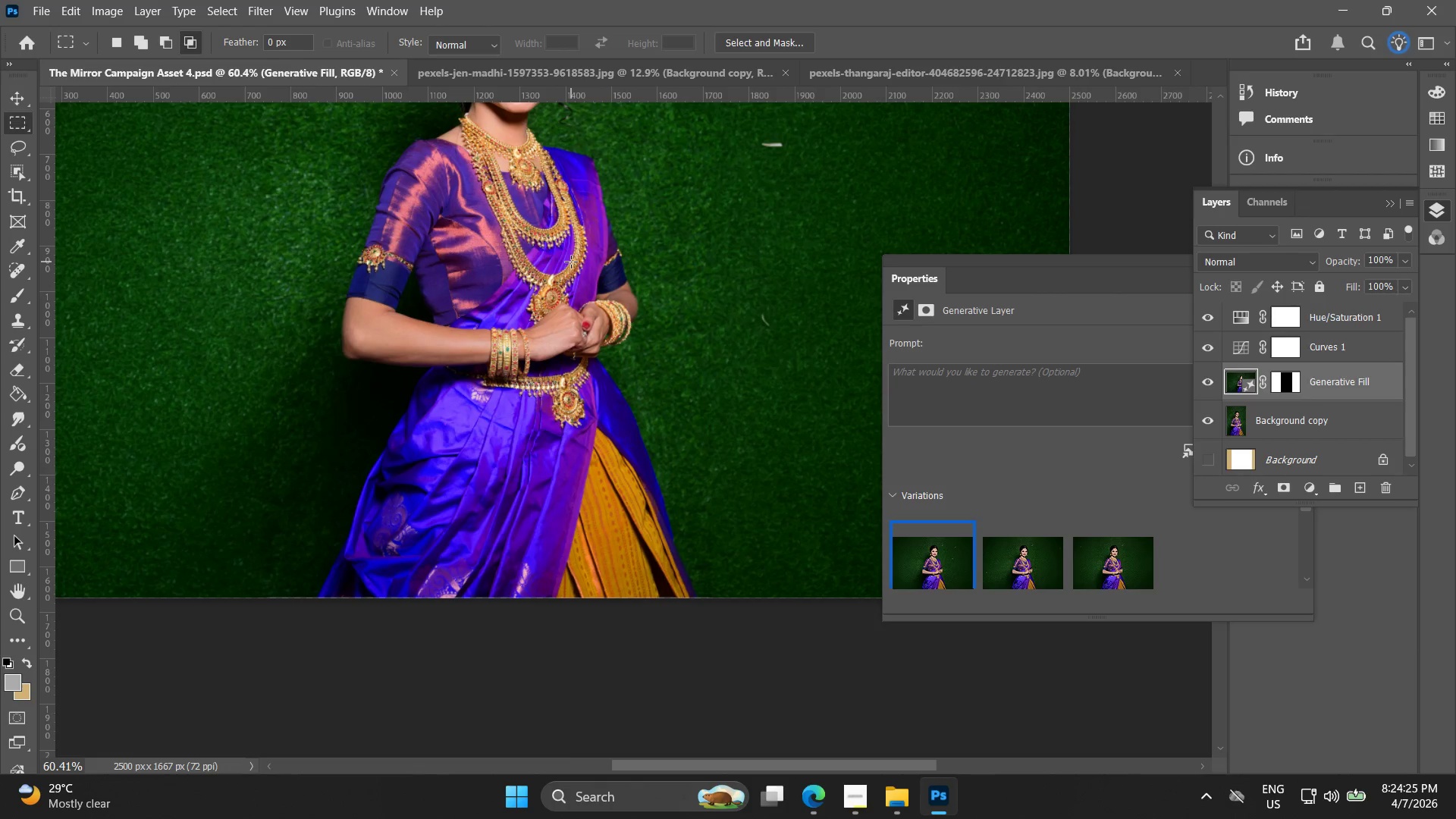 
left_click_drag(start_coordinate=[475, 463], to_coordinate=[576, 262])
 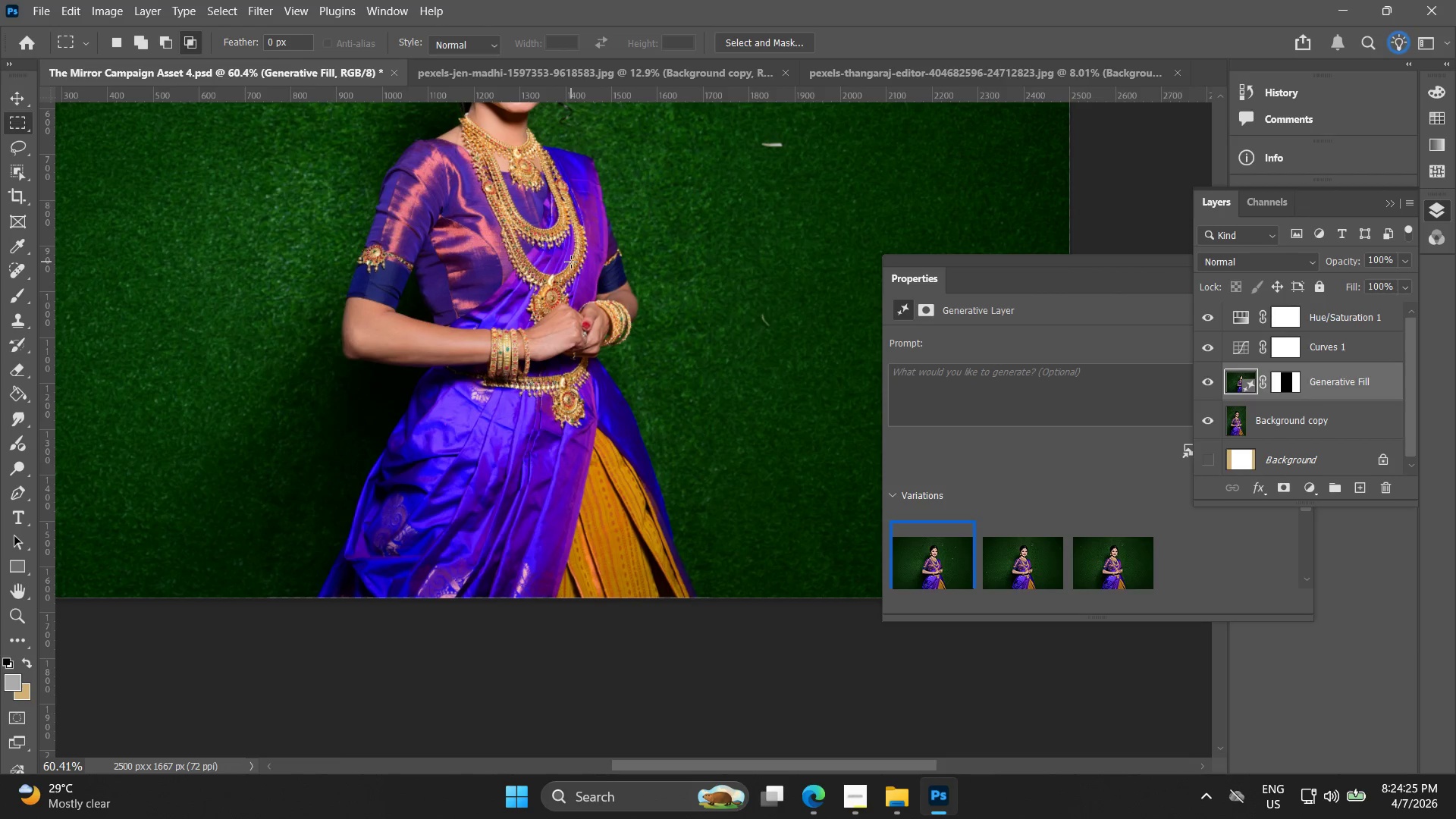 
key(V)
 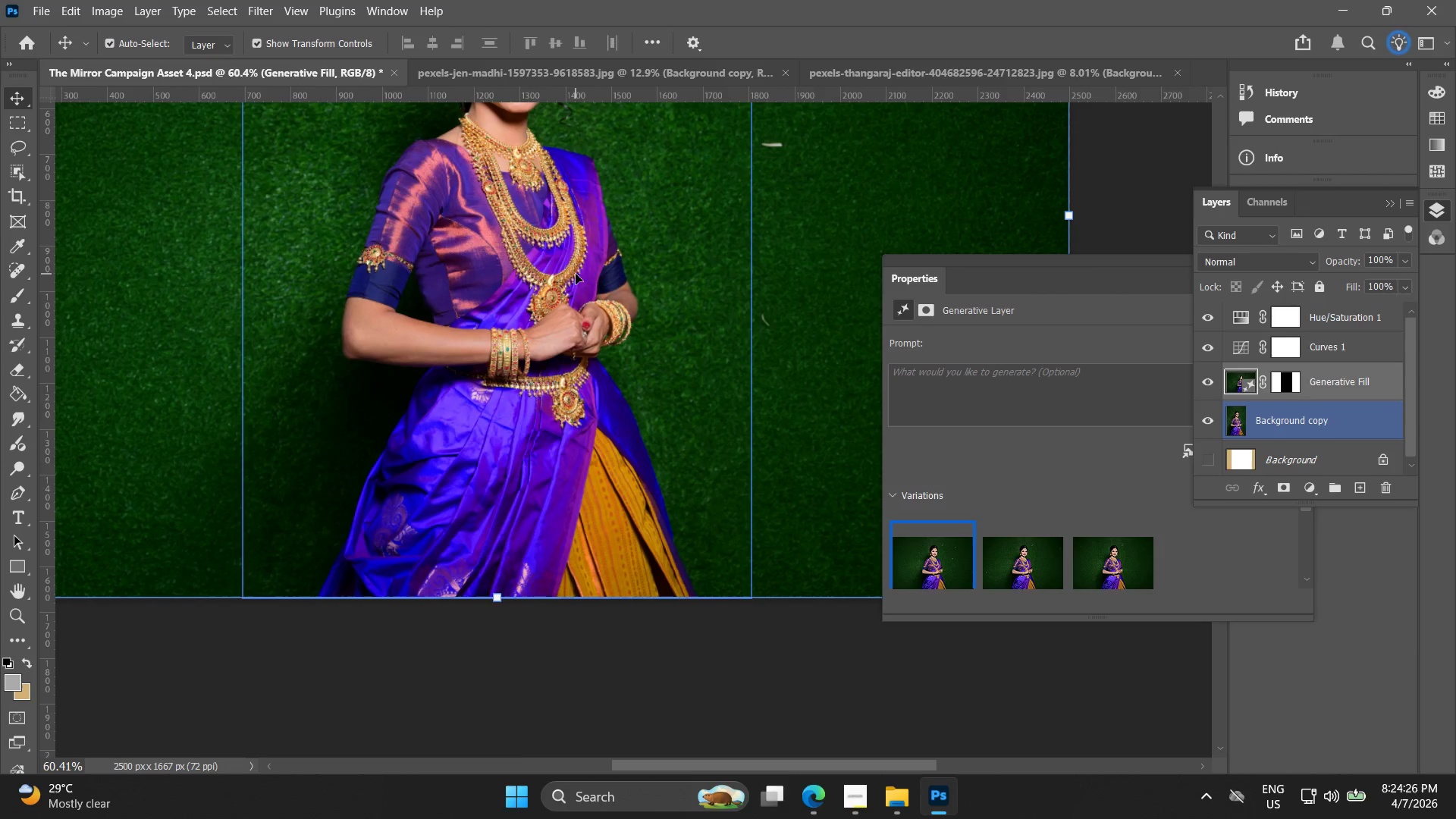 
key(Alt+AltLeft)
 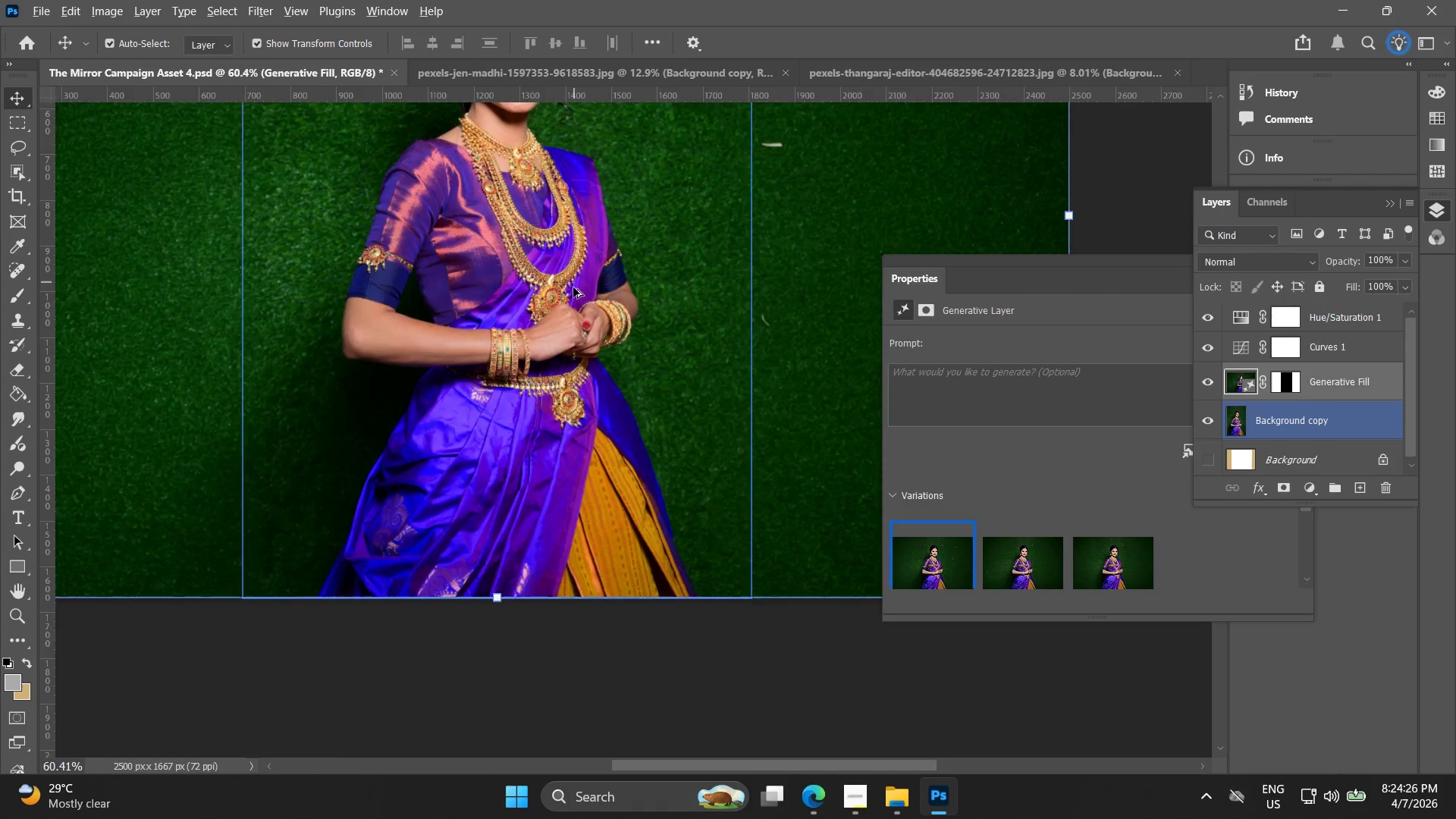 
scroll: coordinate [567, 314], scroll_direction: down, amount: 4.0
 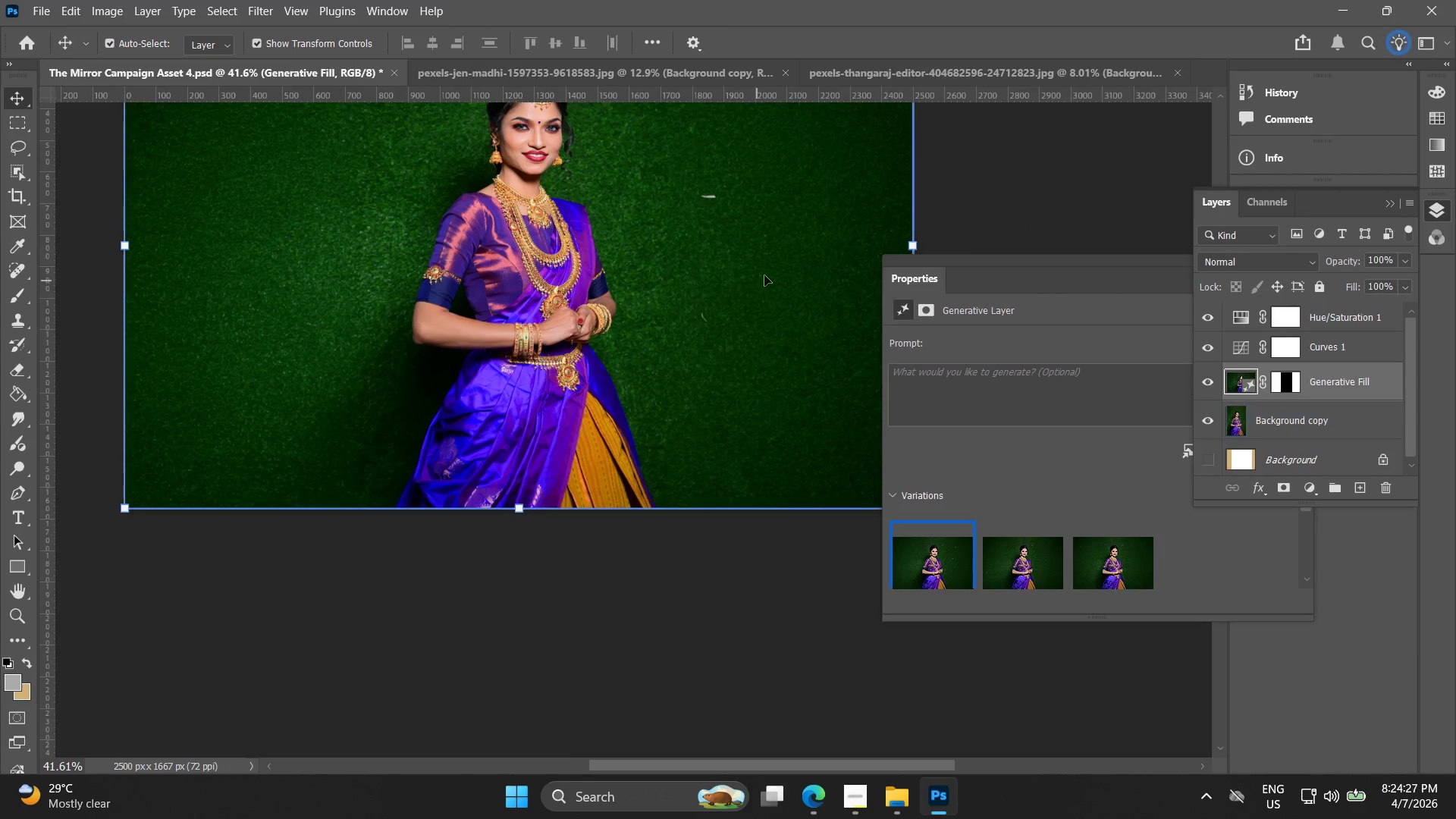 
left_click([770, 237])
 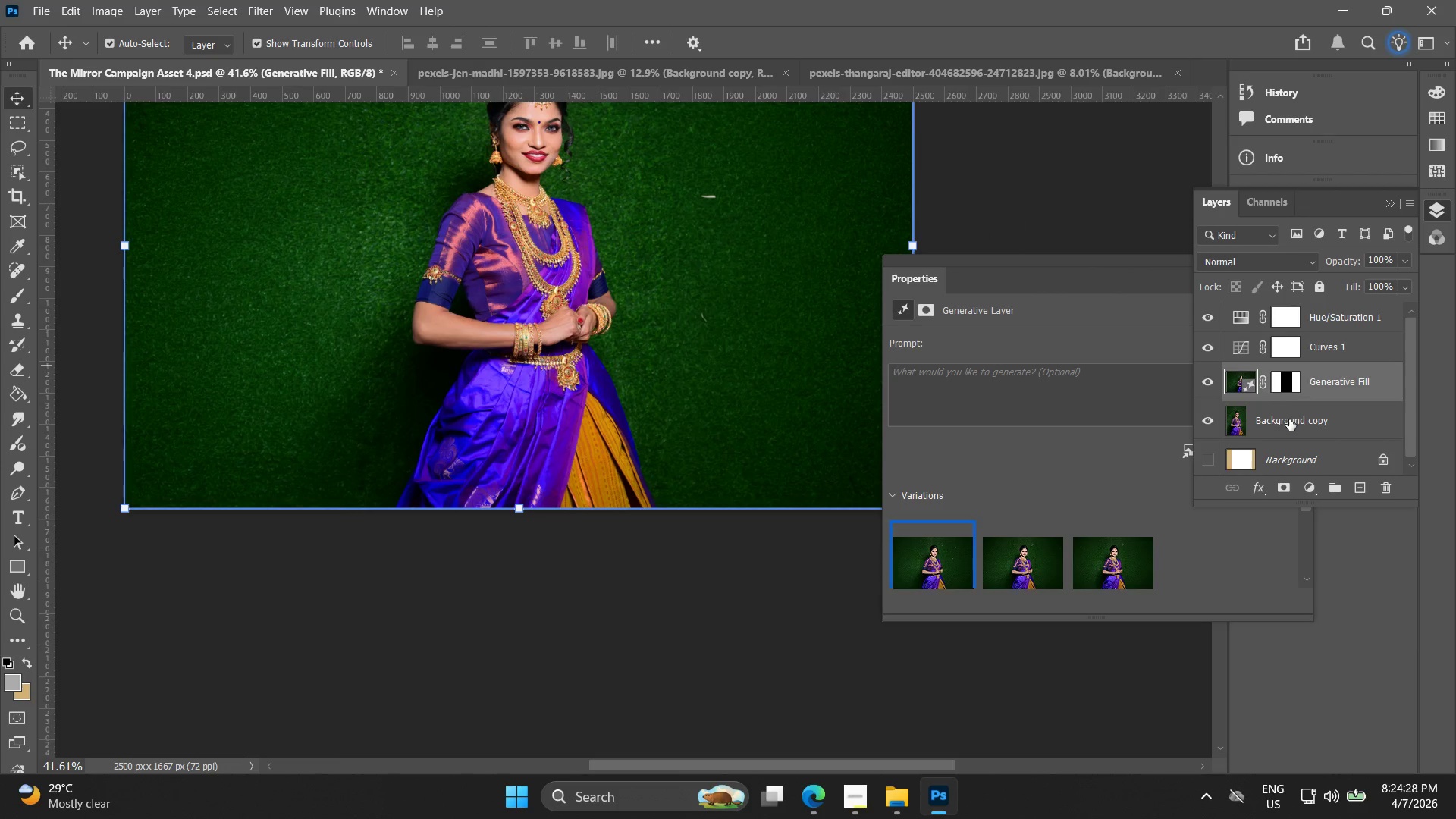 
hold_key(key=ShiftLeft, duration=0.48)
left_click([1289, 419])
 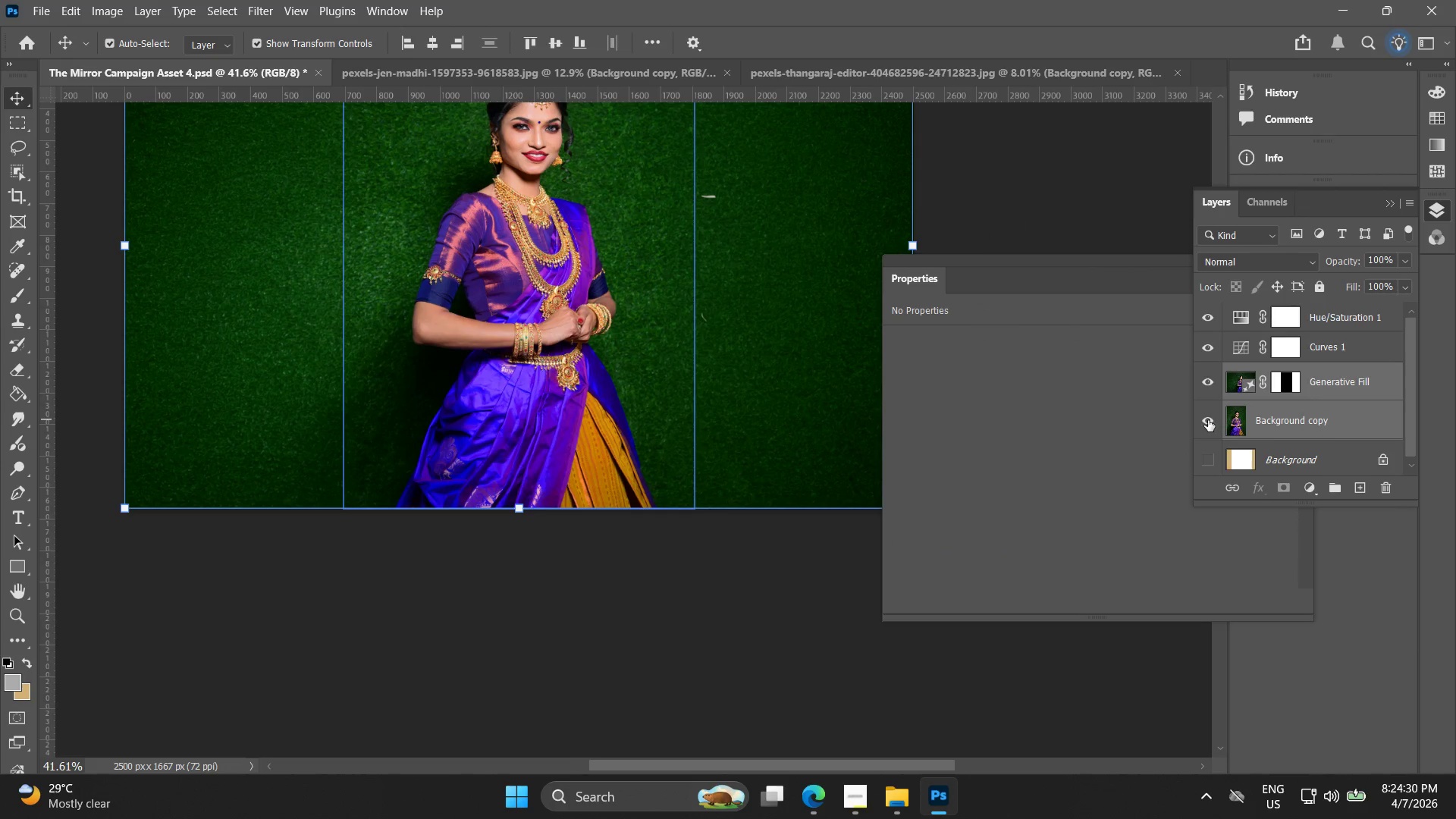 
double_click([1208, 420])
 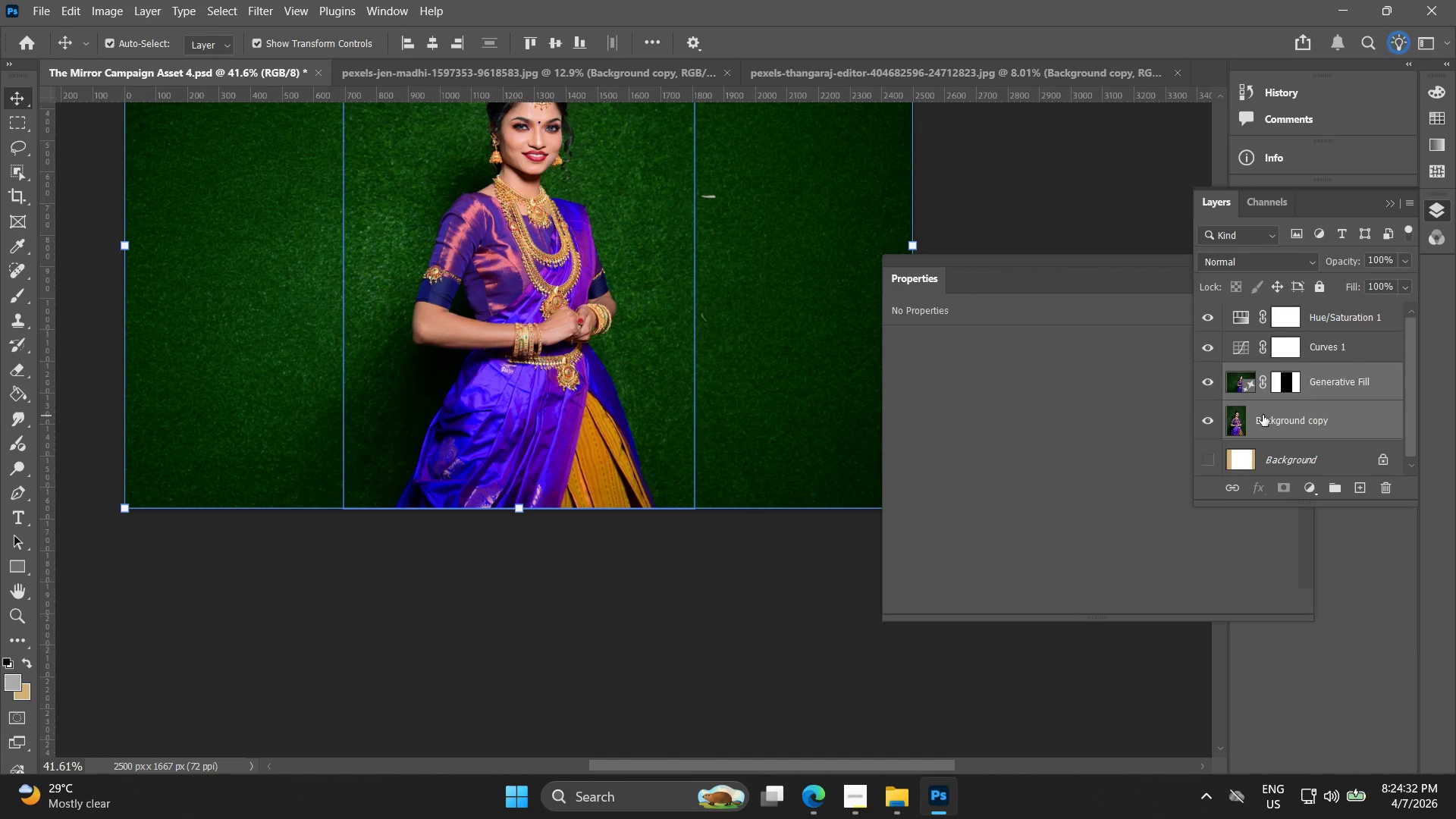 
right_click([1266, 413])
 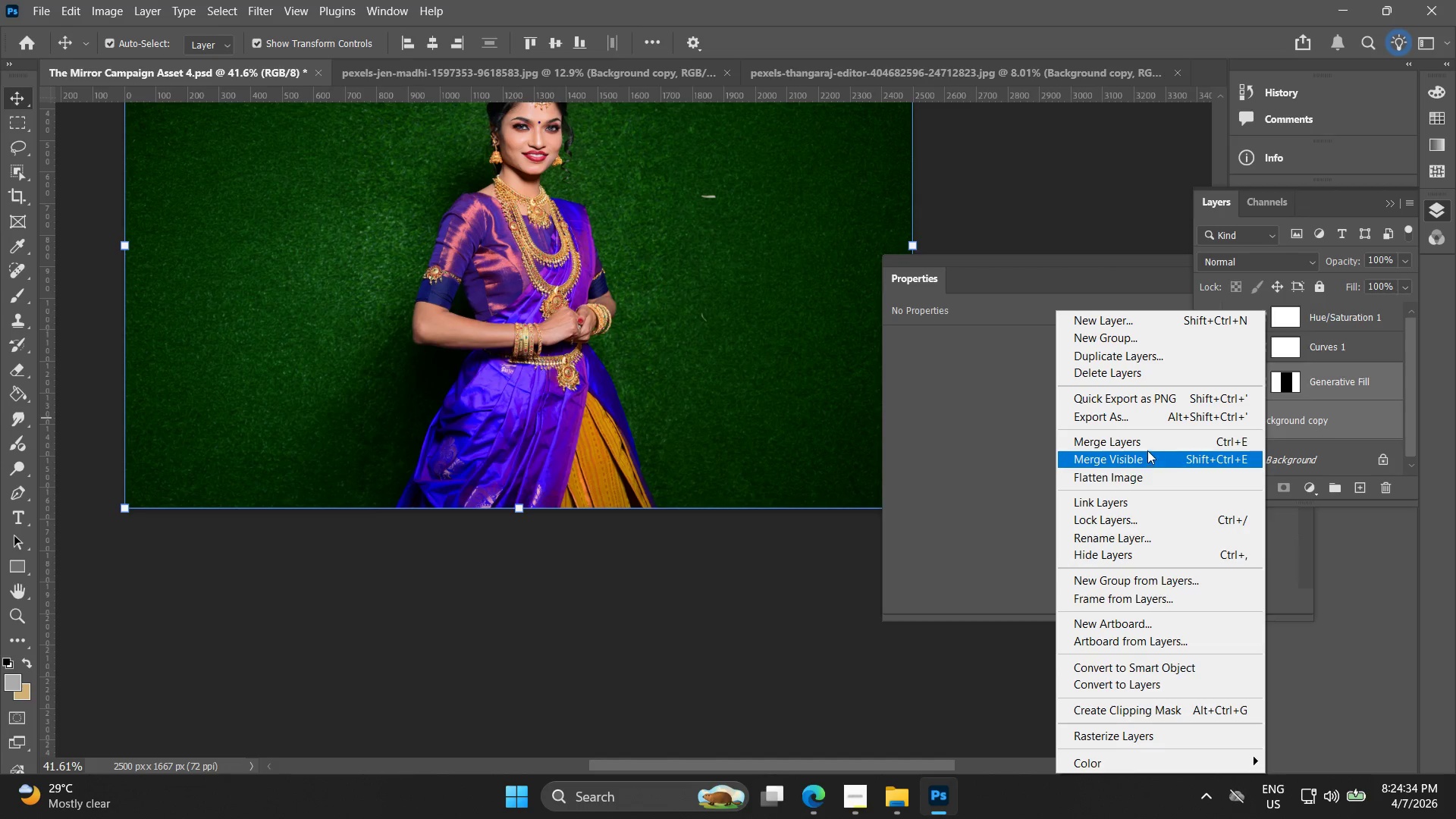 
left_click([1146, 446])
 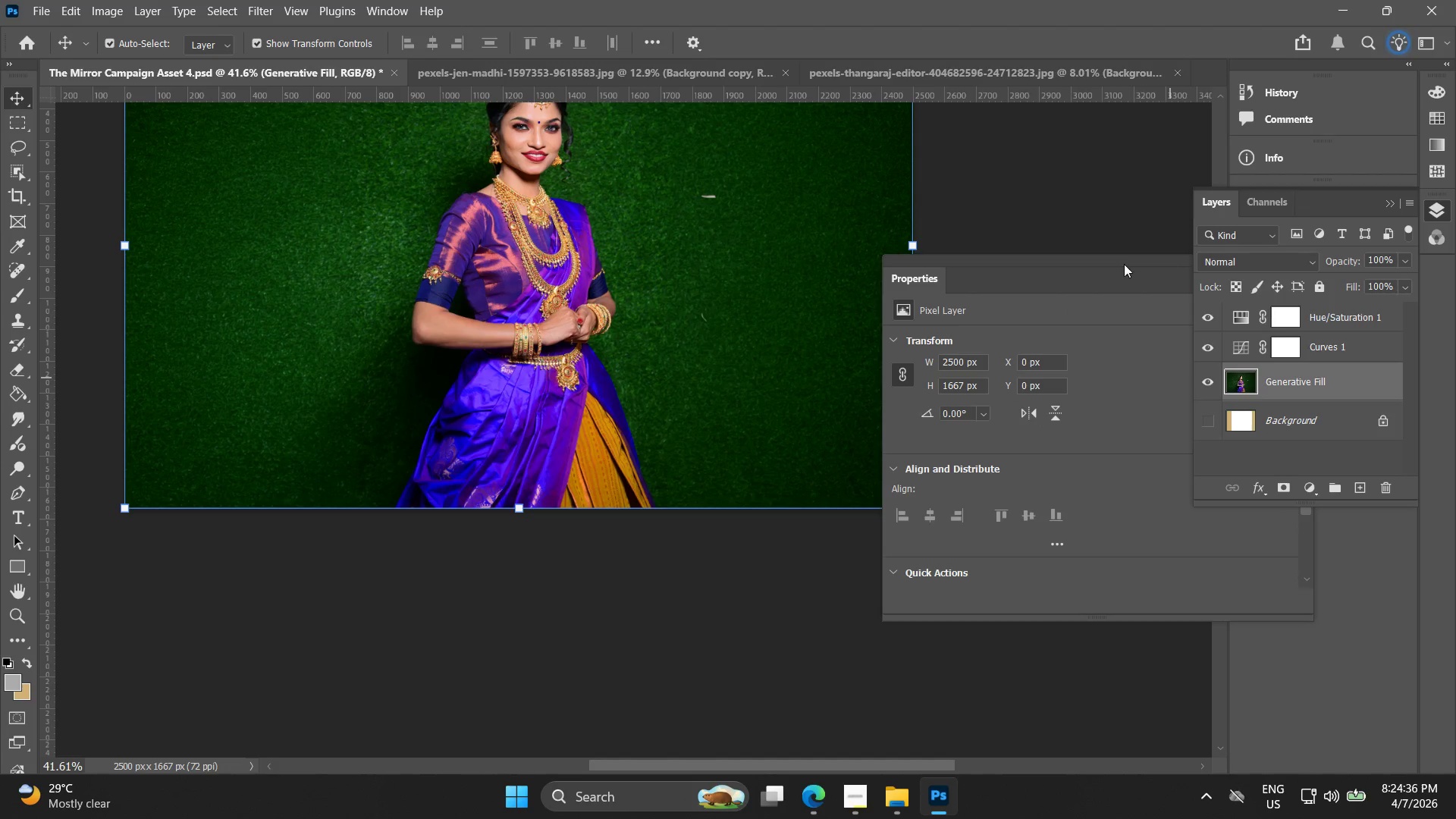 
left_click_drag(start_coordinate=[1120, 270], to_coordinate=[941, 435])
 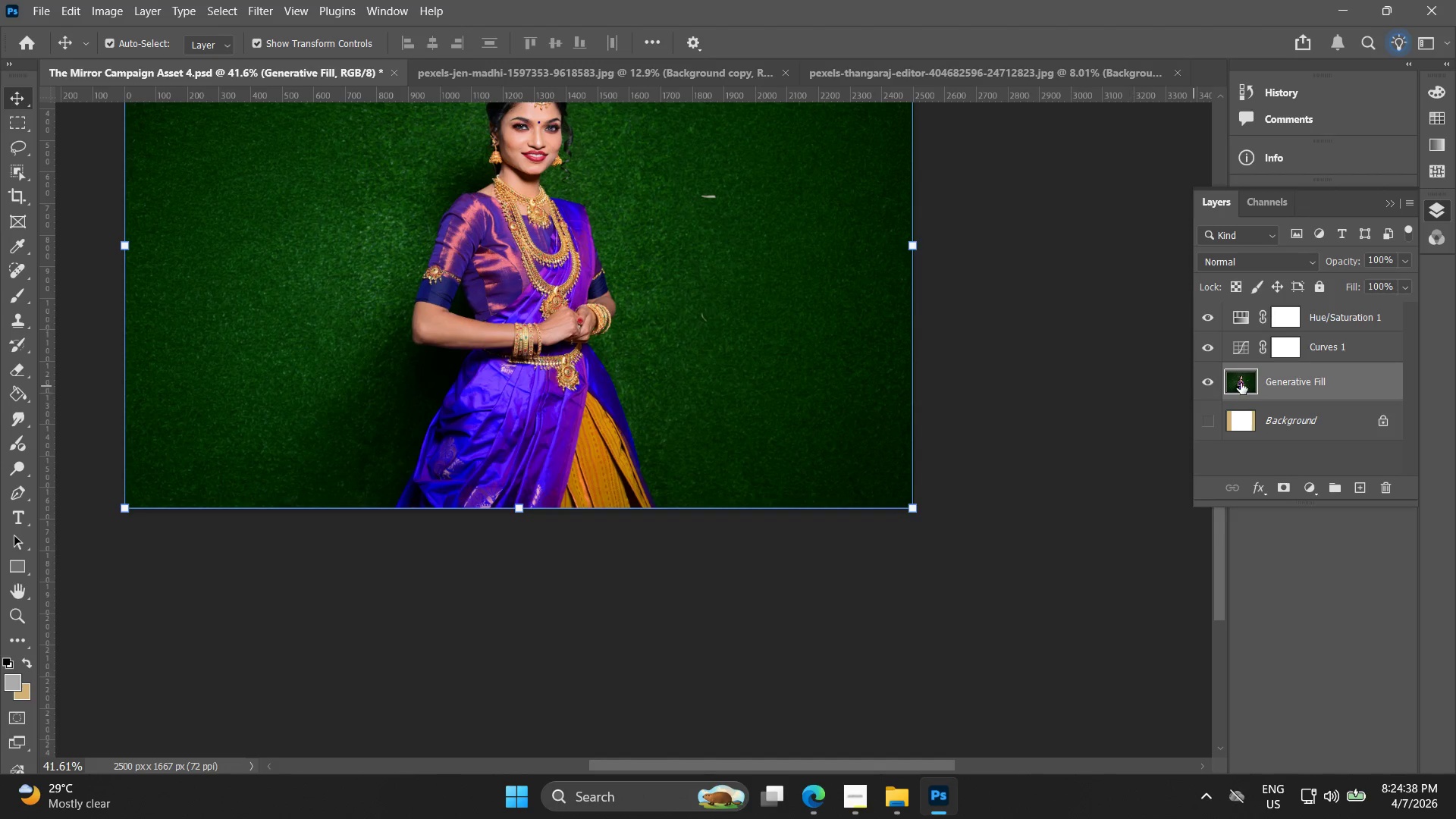 
hold_key(key=AltLeft, duration=0.59)
 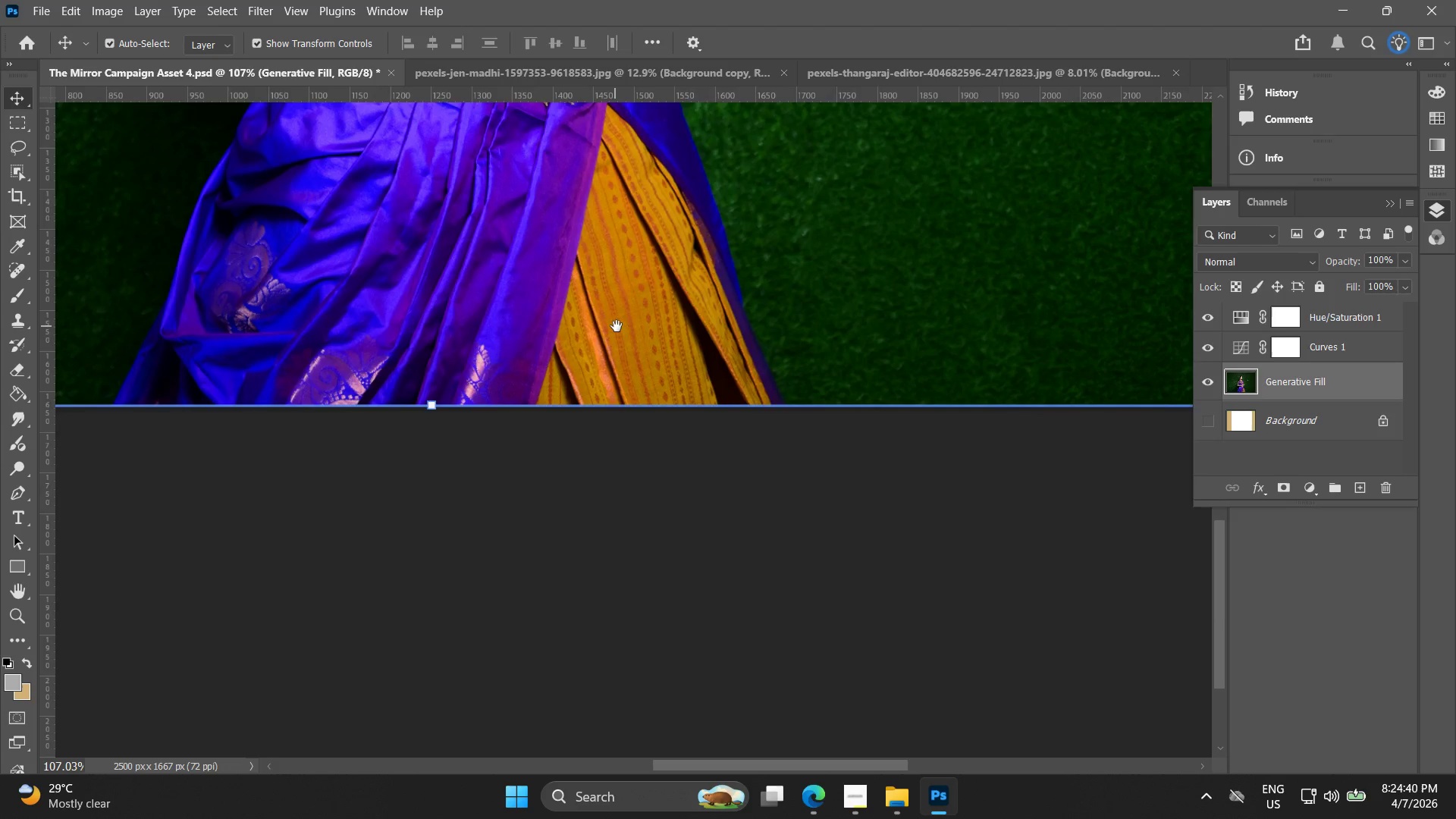 
hold_key(key=Space, duration=1.14)
 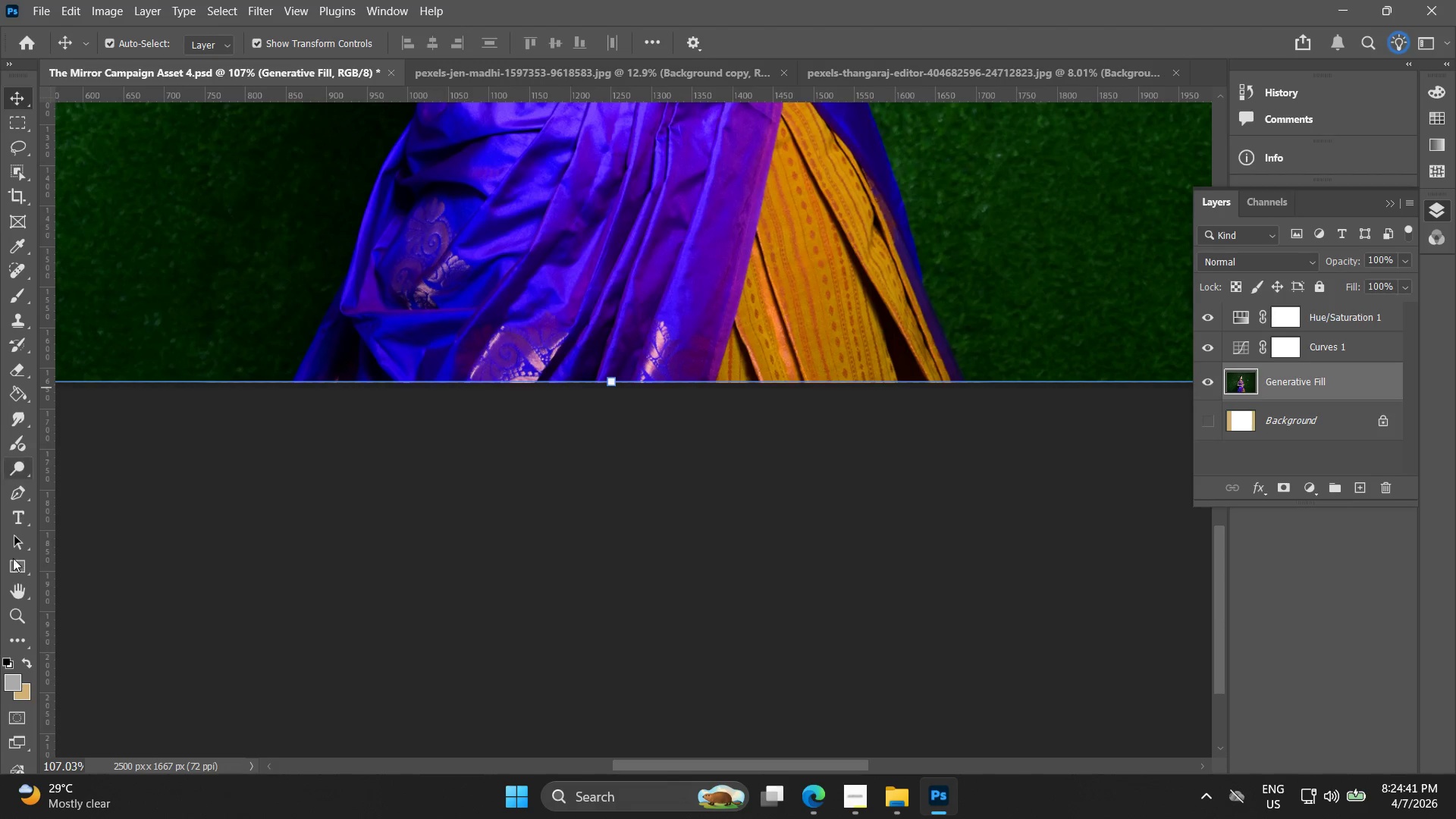 
left_click_drag(start_coordinate=[574, 481], to_coordinate=[619, 326])
 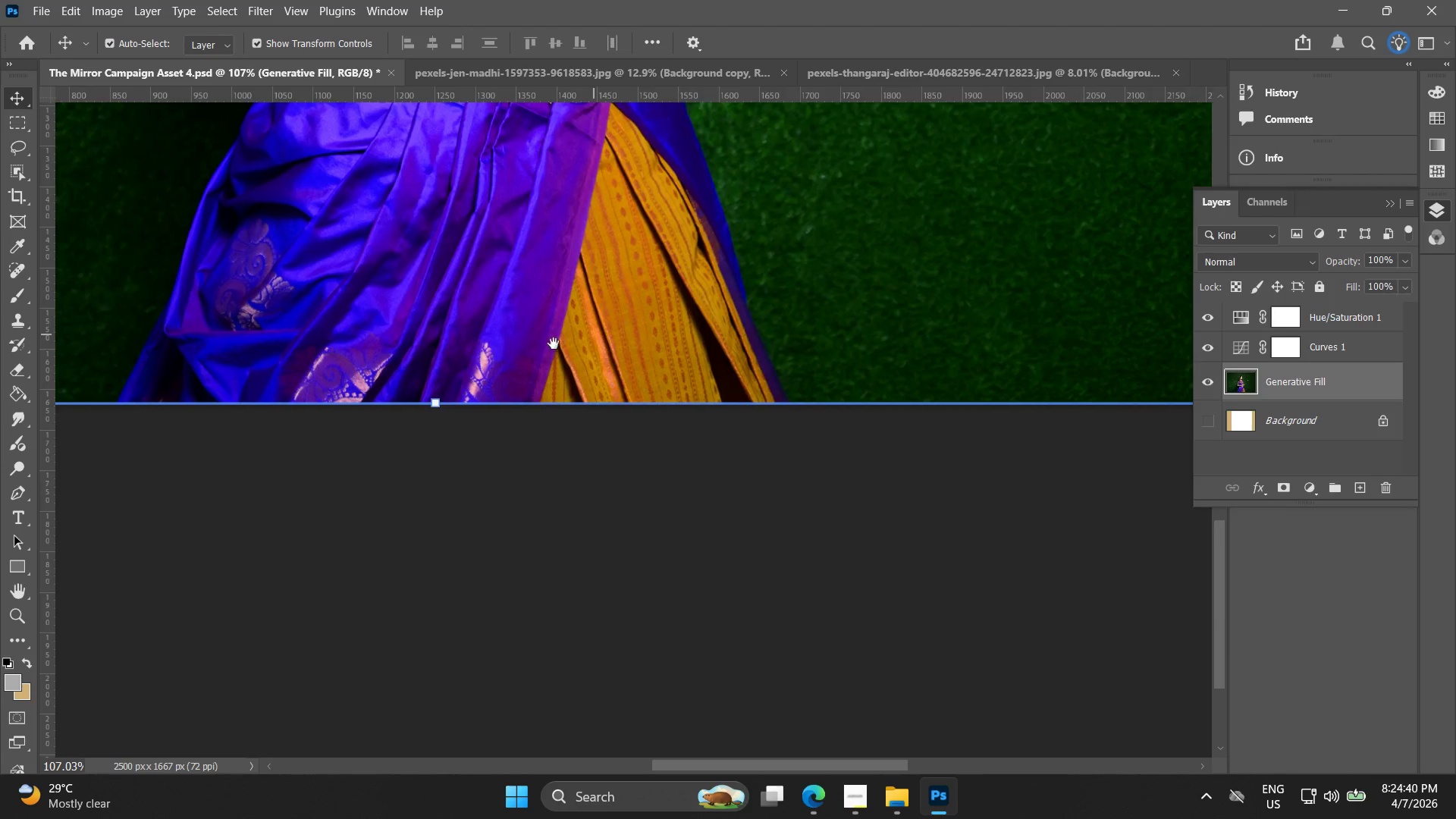 
scroll: coordinate [595, 474], scroll_direction: up, amount: 10.0
 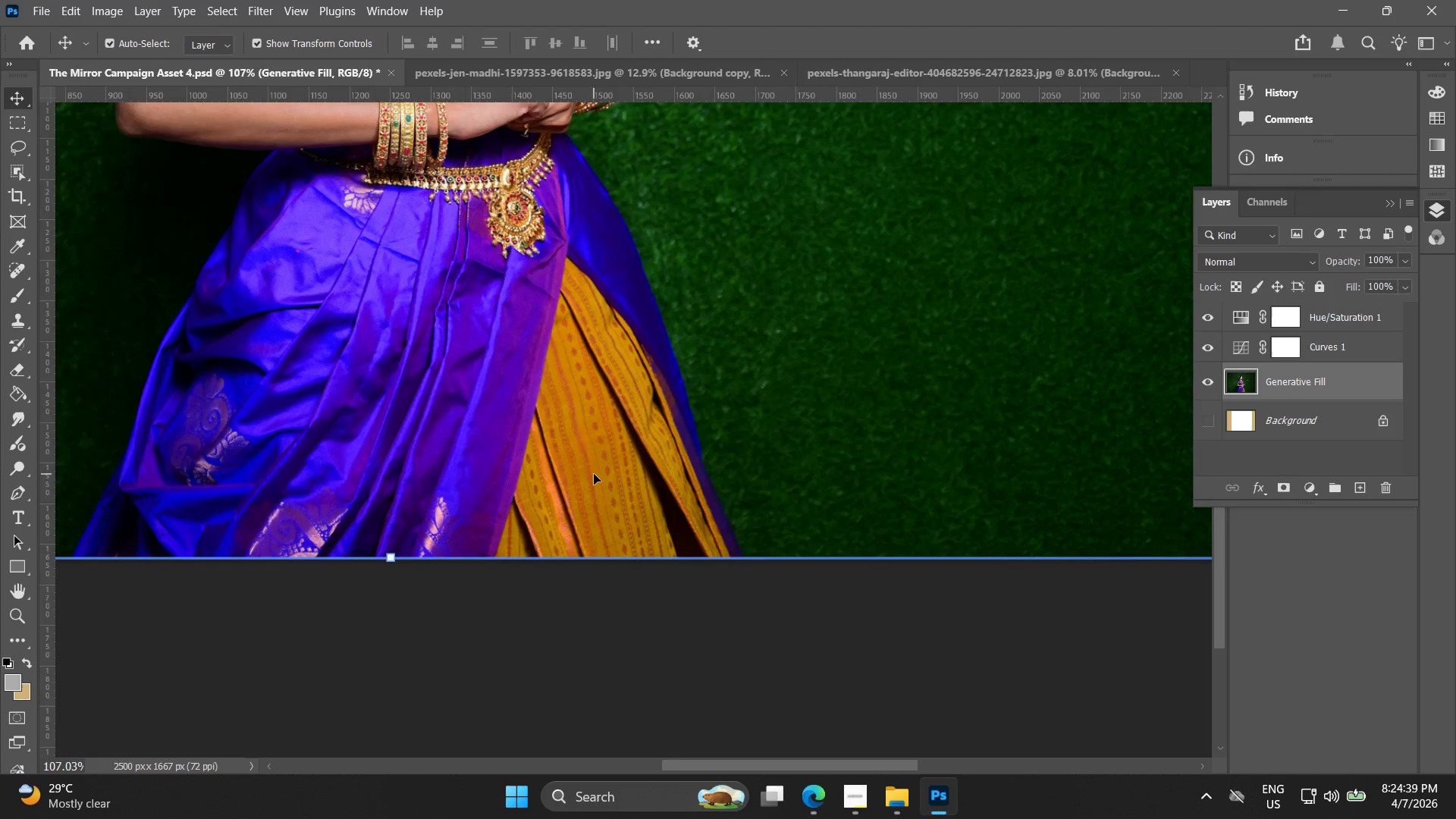 
left_click_drag(start_coordinate=[476, 359], to_coordinate=[652, 338])
 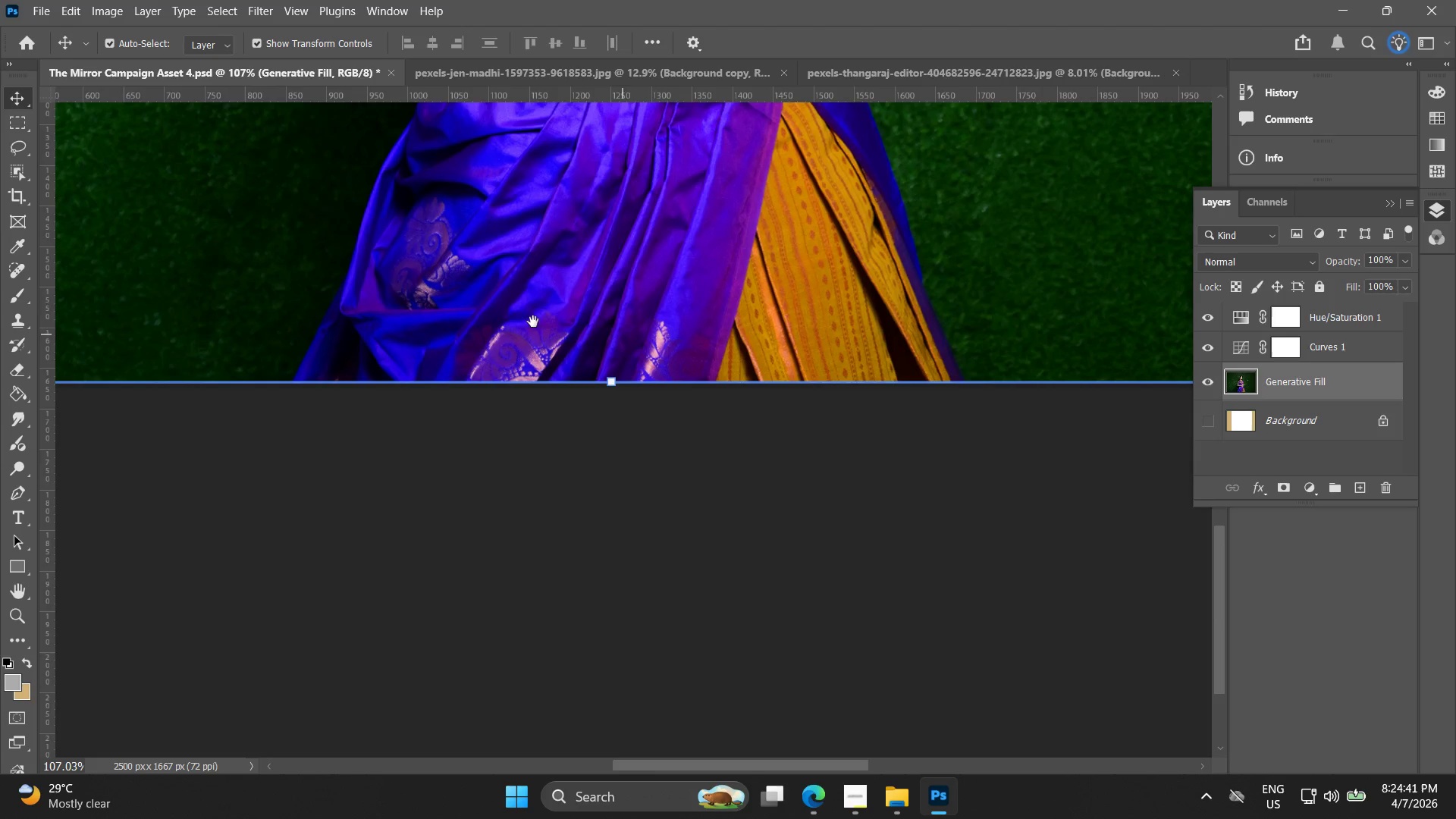 
hold_key(key=Space, duration=2.08)
 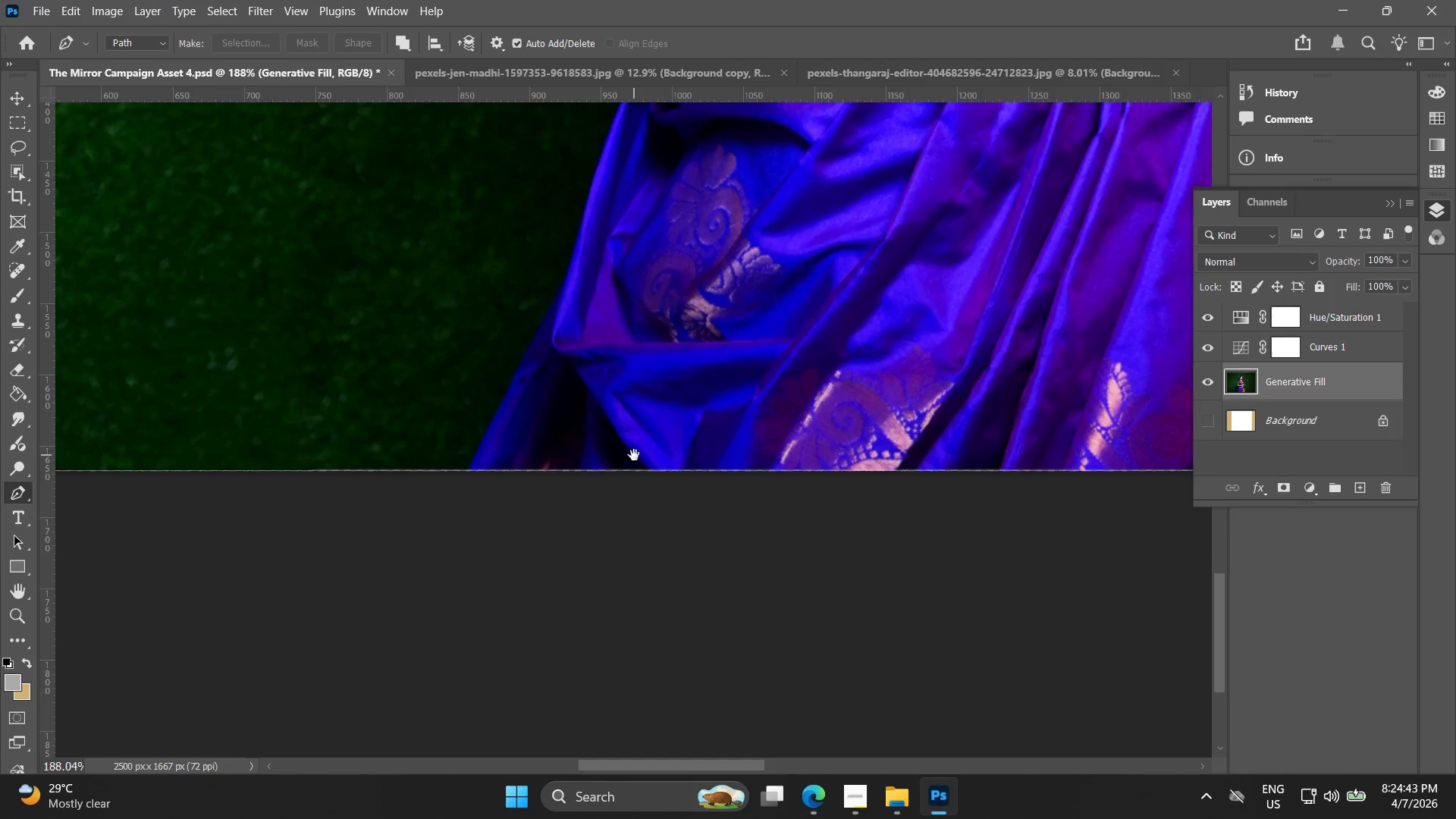 
hold_key(key=AltLeft, duration=0.42)
 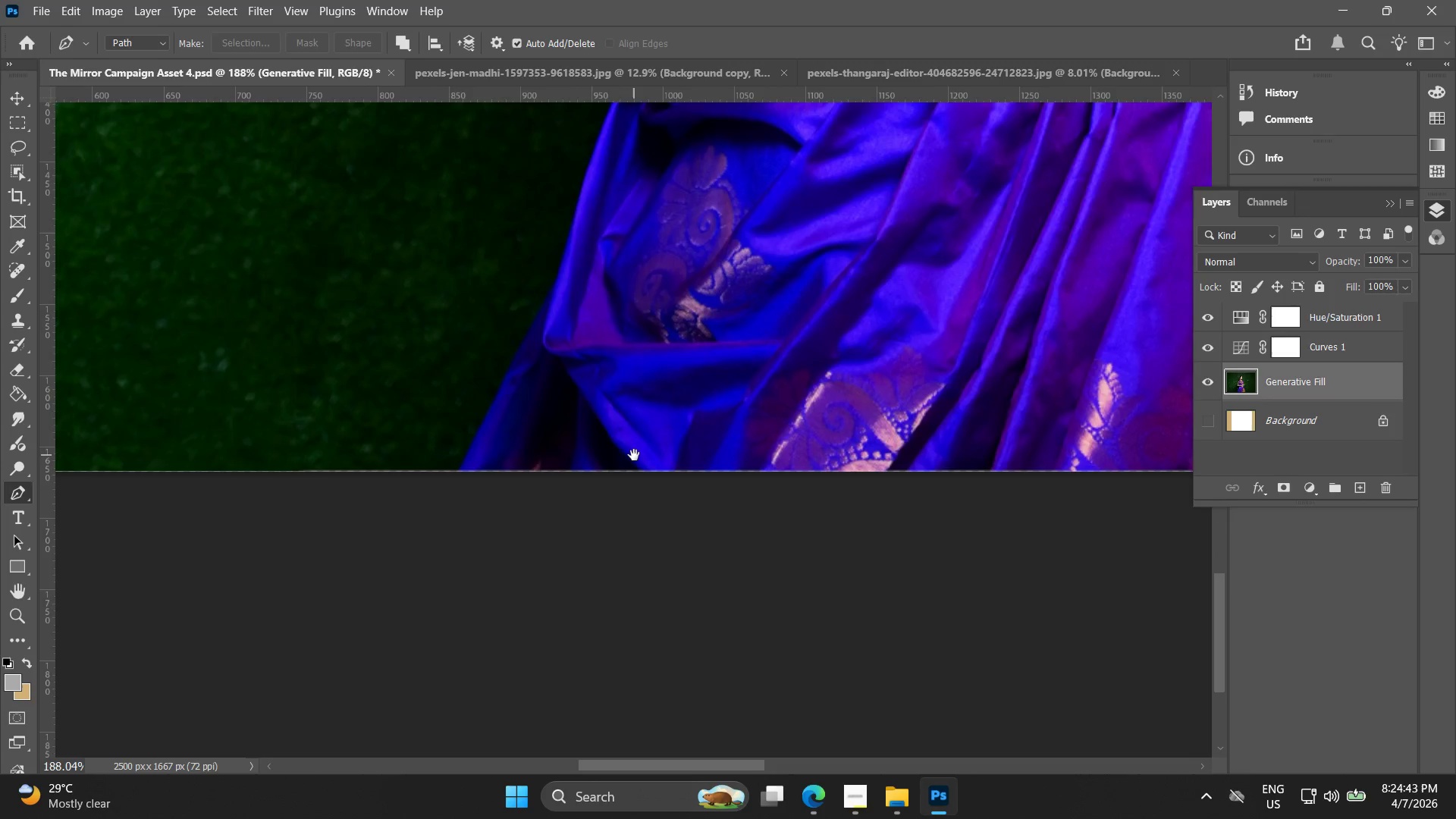 
hold_key(key=Space, duration=0.56)
 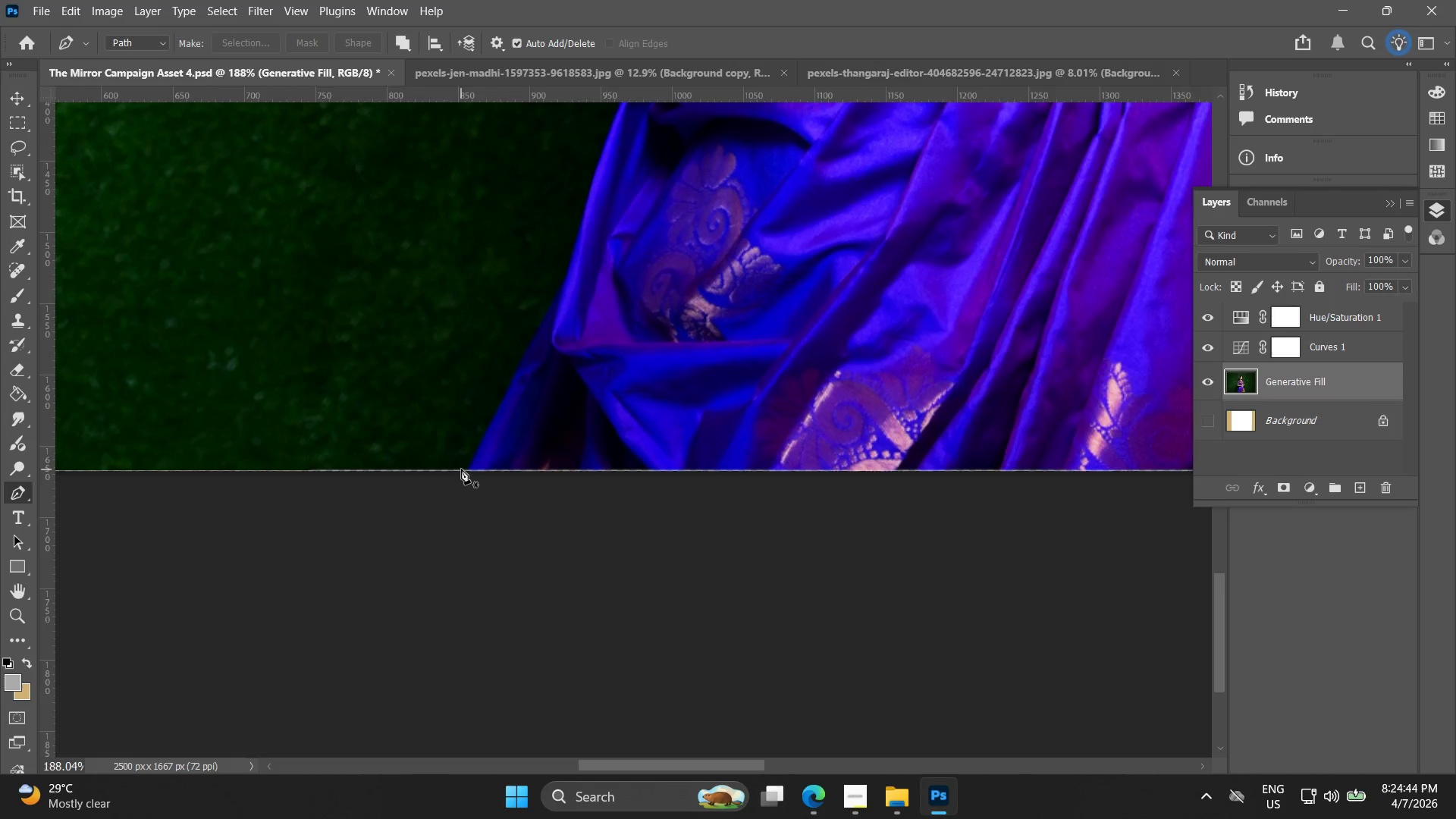 
left_click_drag(start_coordinate=[234, 384], to_coordinate=[634, 455])
 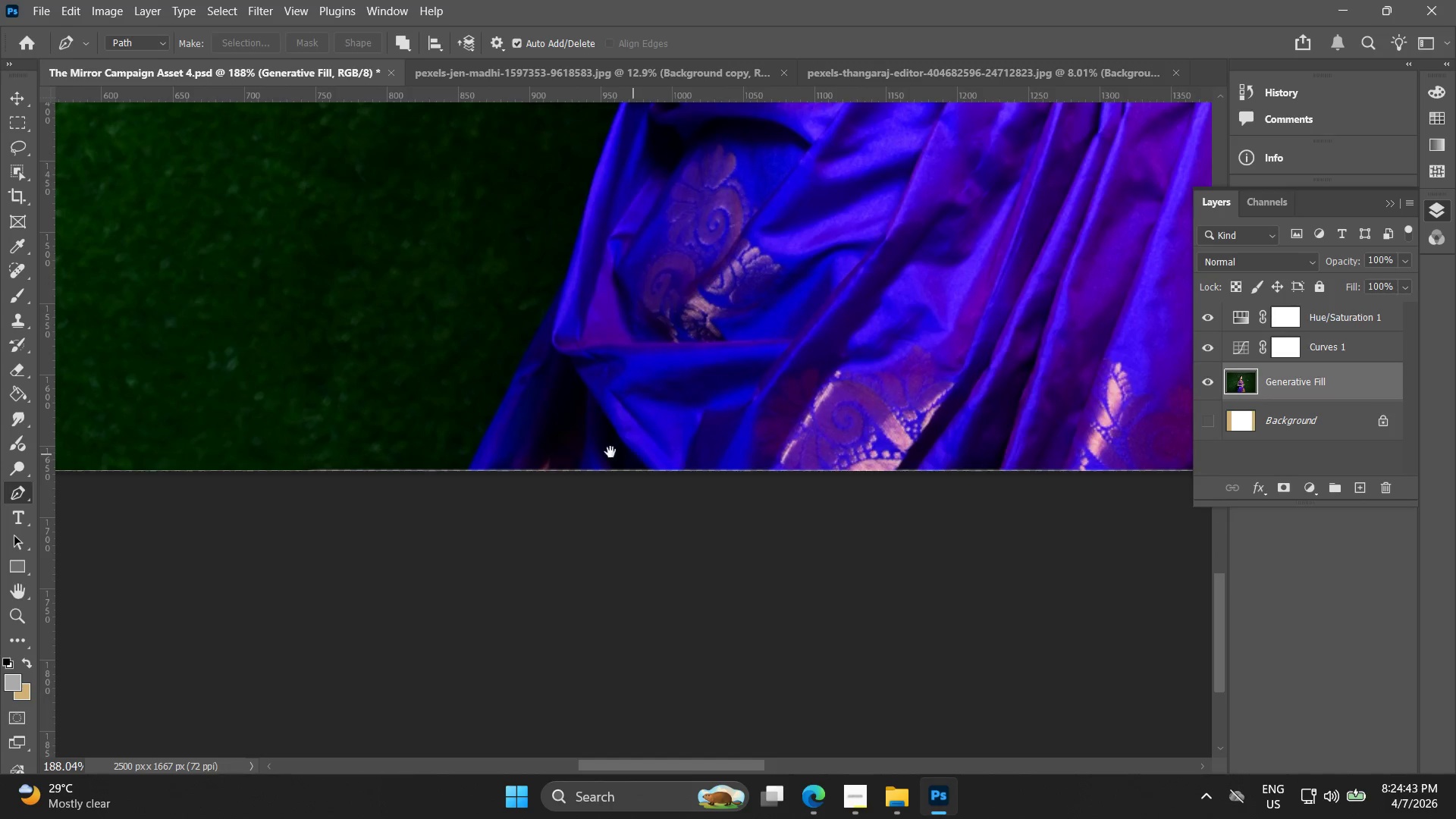 
scroll: coordinate [283, 374], scroll_direction: up, amount: 7.0
 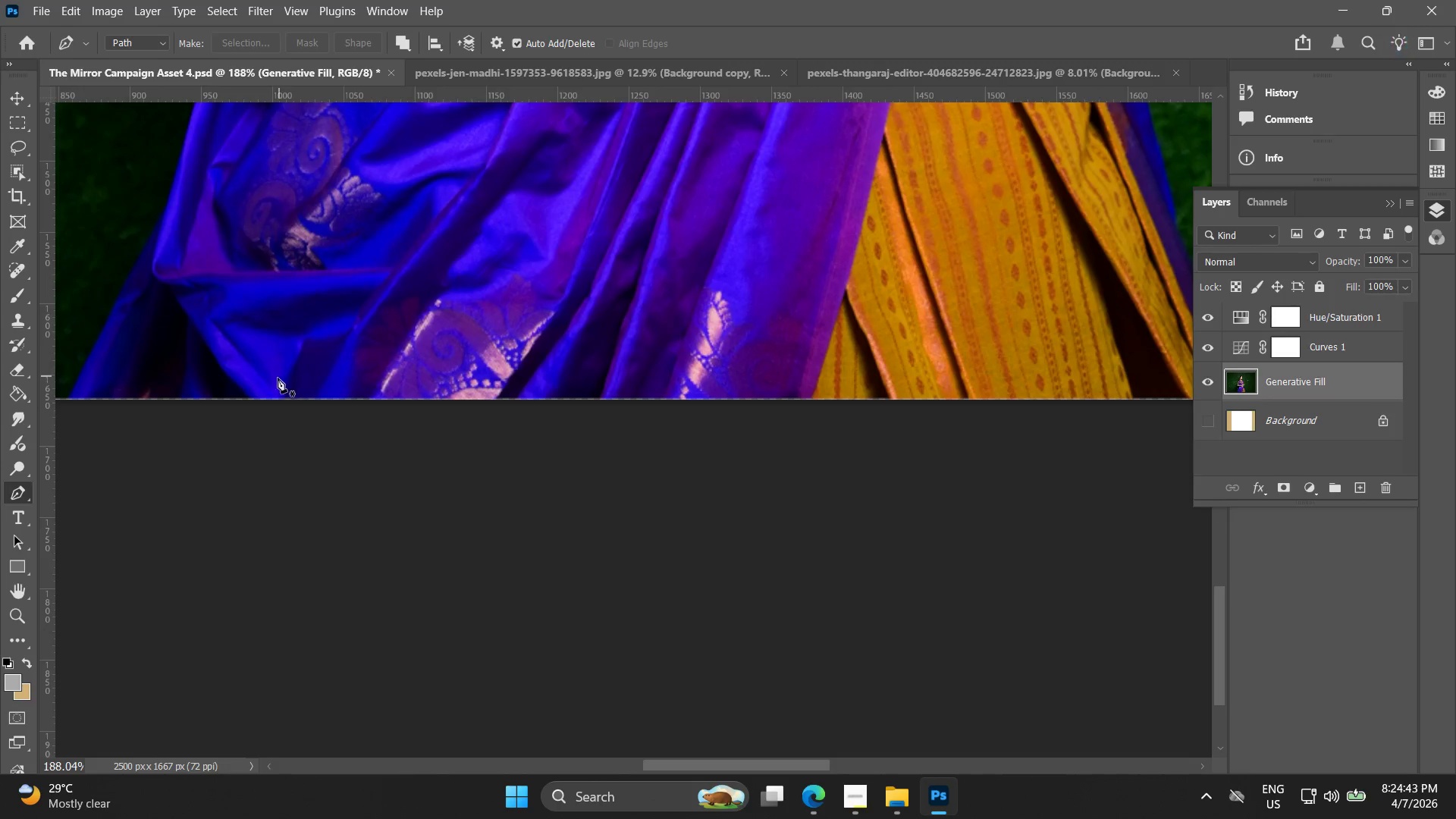 
hold_key(key=Space, duration=5.22)
 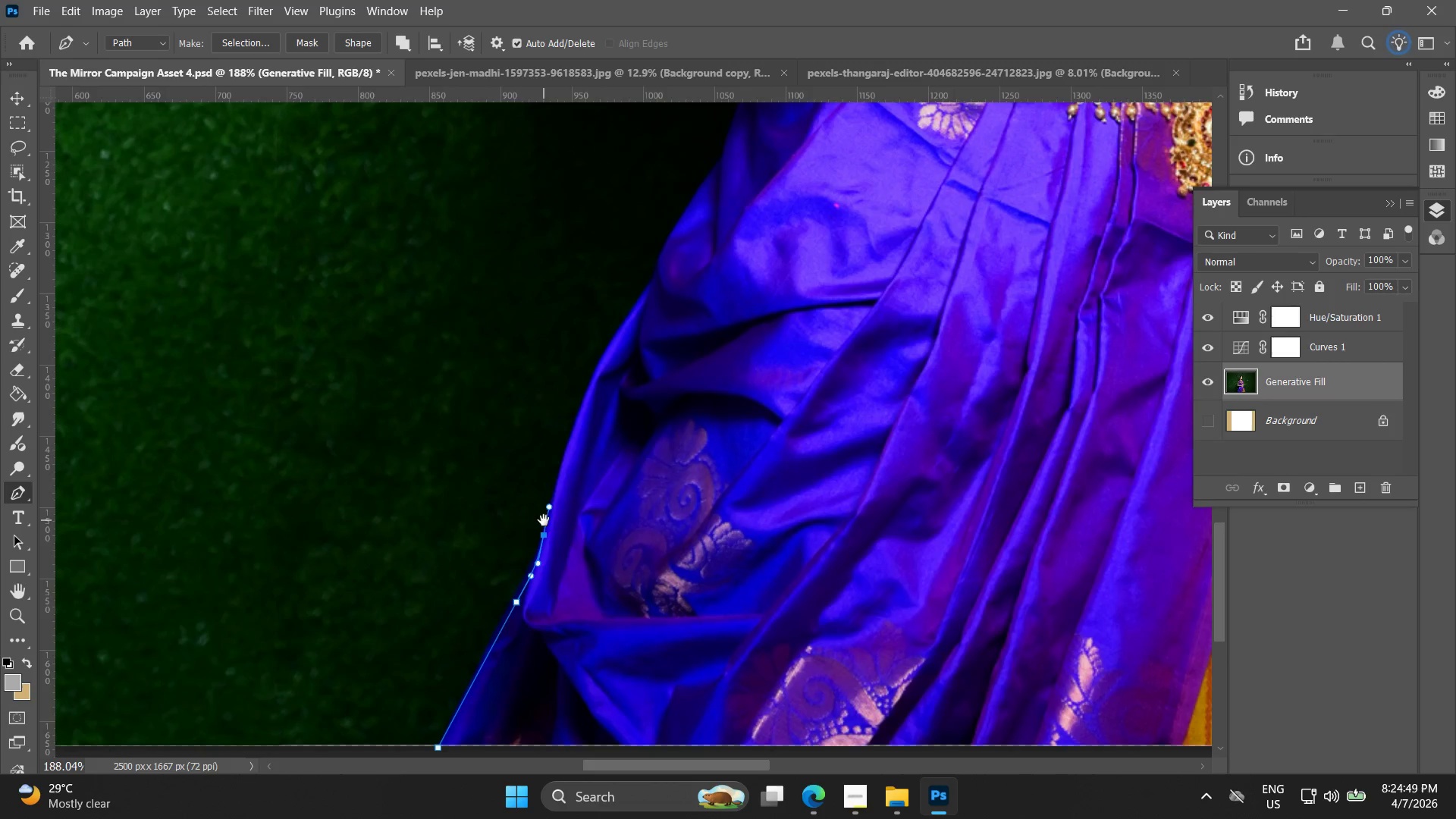 
left_click([467, 472])
 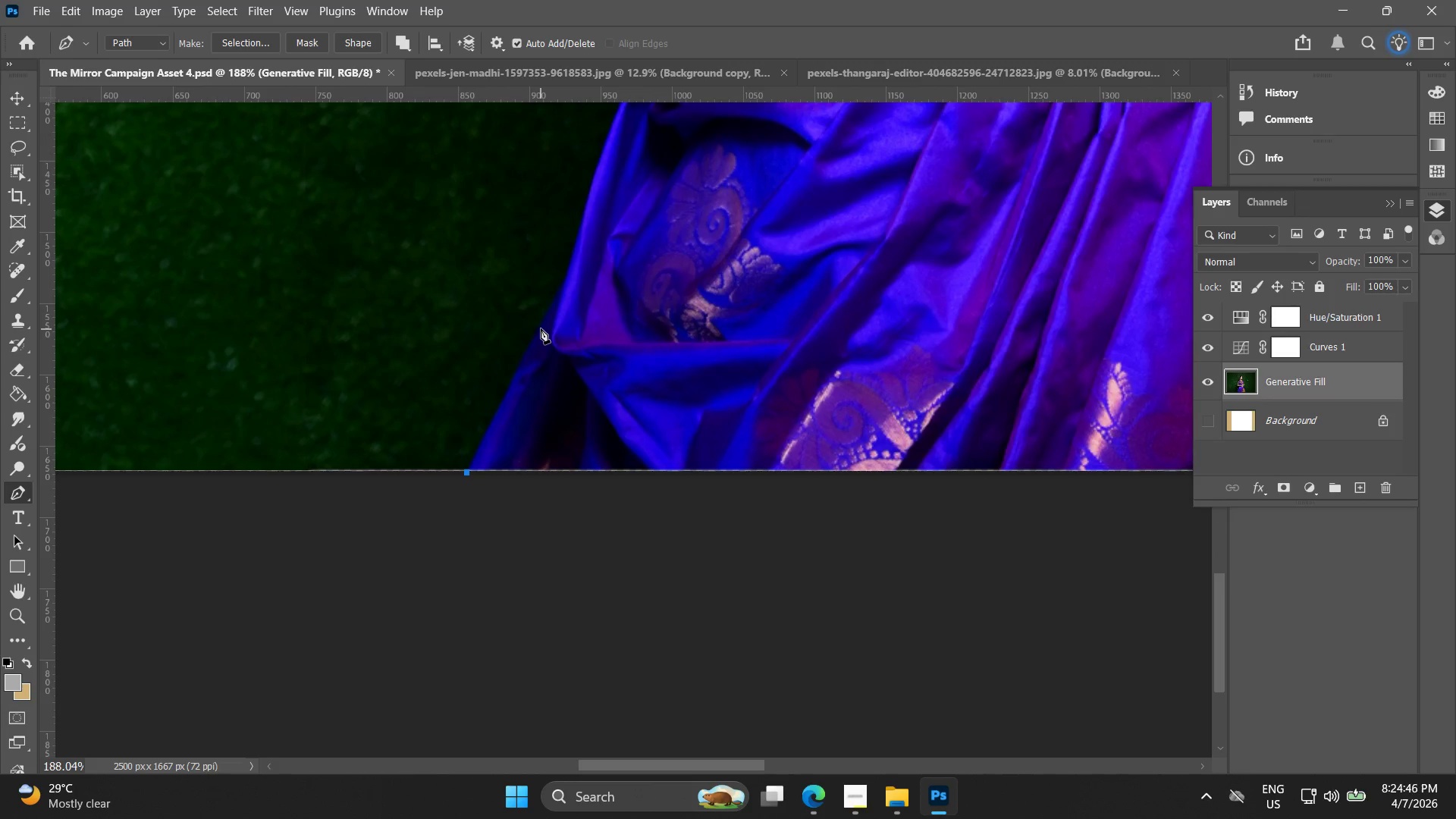 
left_click_drag(start_coordinate=[544, 327], to_coordinate=[560, 300])
 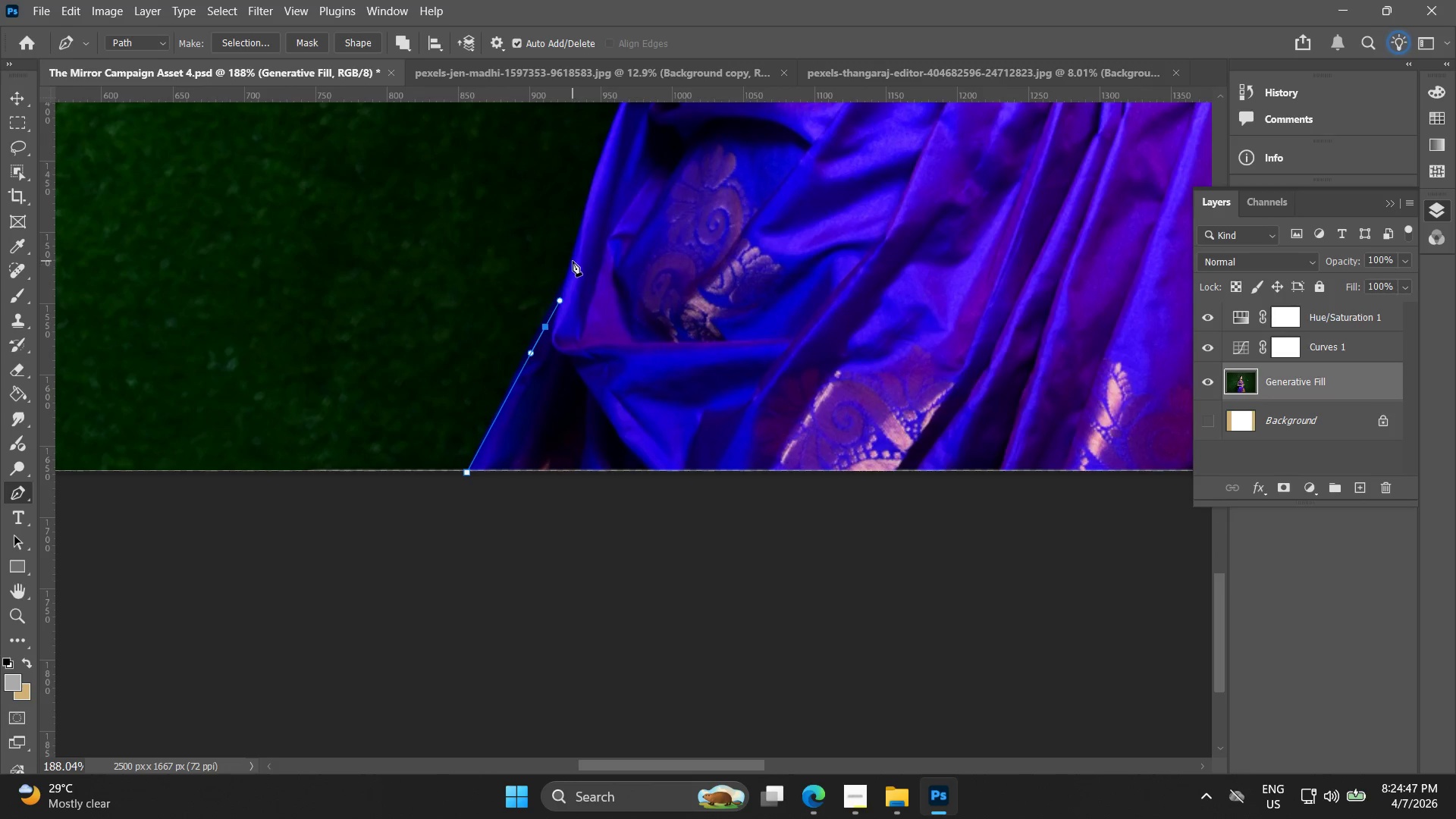 
left_click_drag(start_coordinate=[573, 260], to_coordinate=[578, 231])
 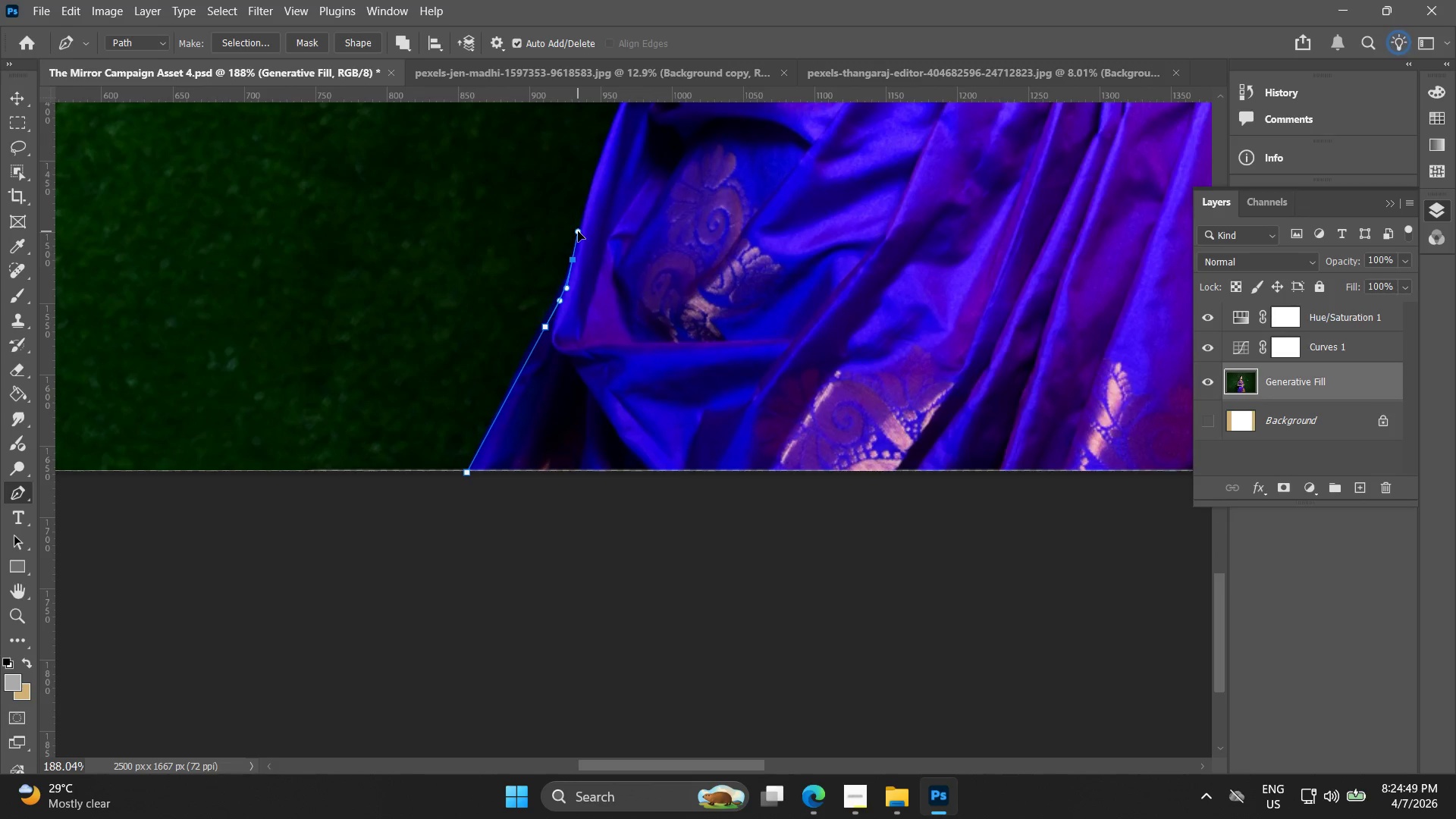 
hold_key(key=Space, duration=0.62)
 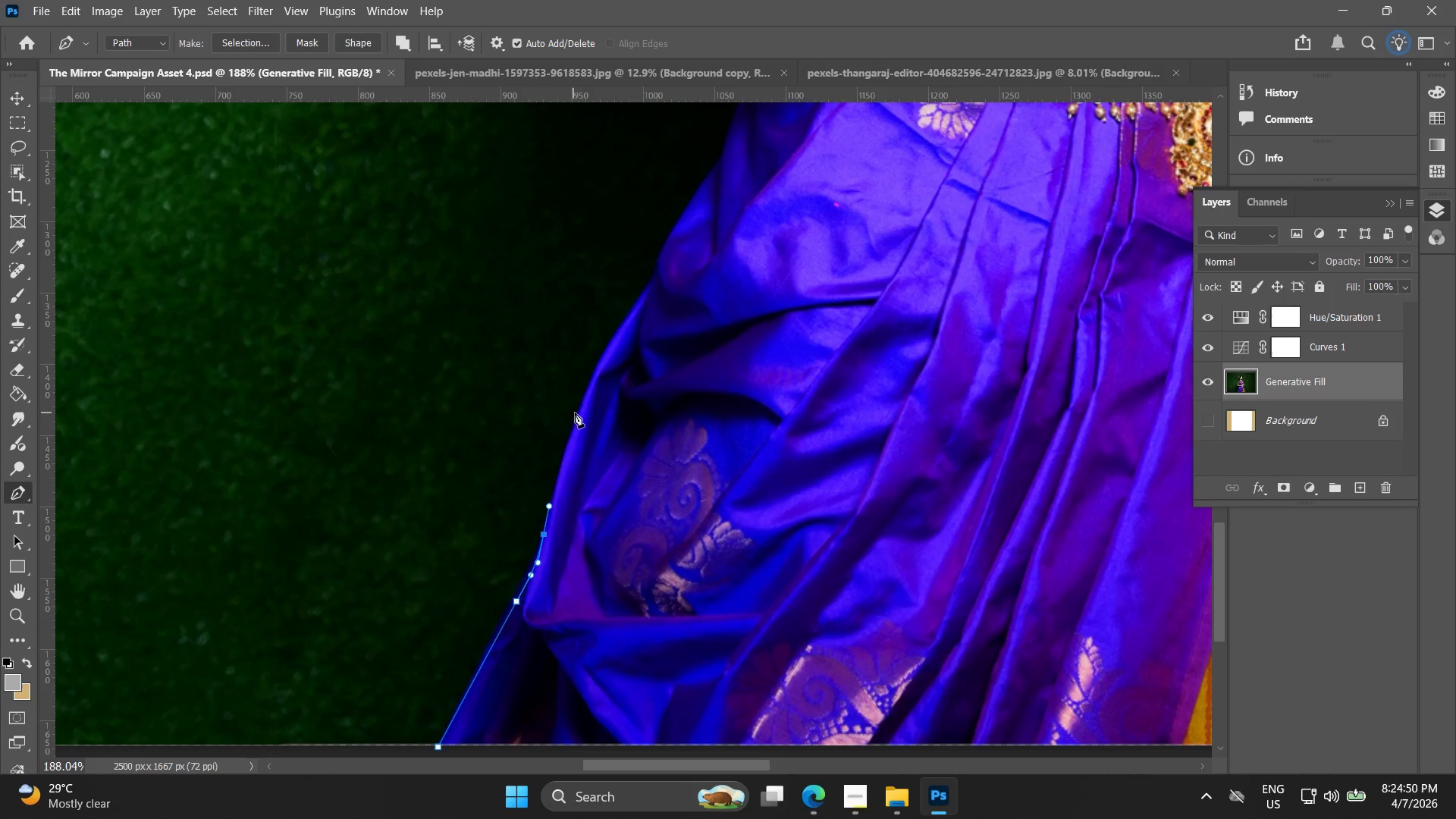 
left_click_drag(start_coordinate=[573, 245], to_coordinate=[544, 519])
 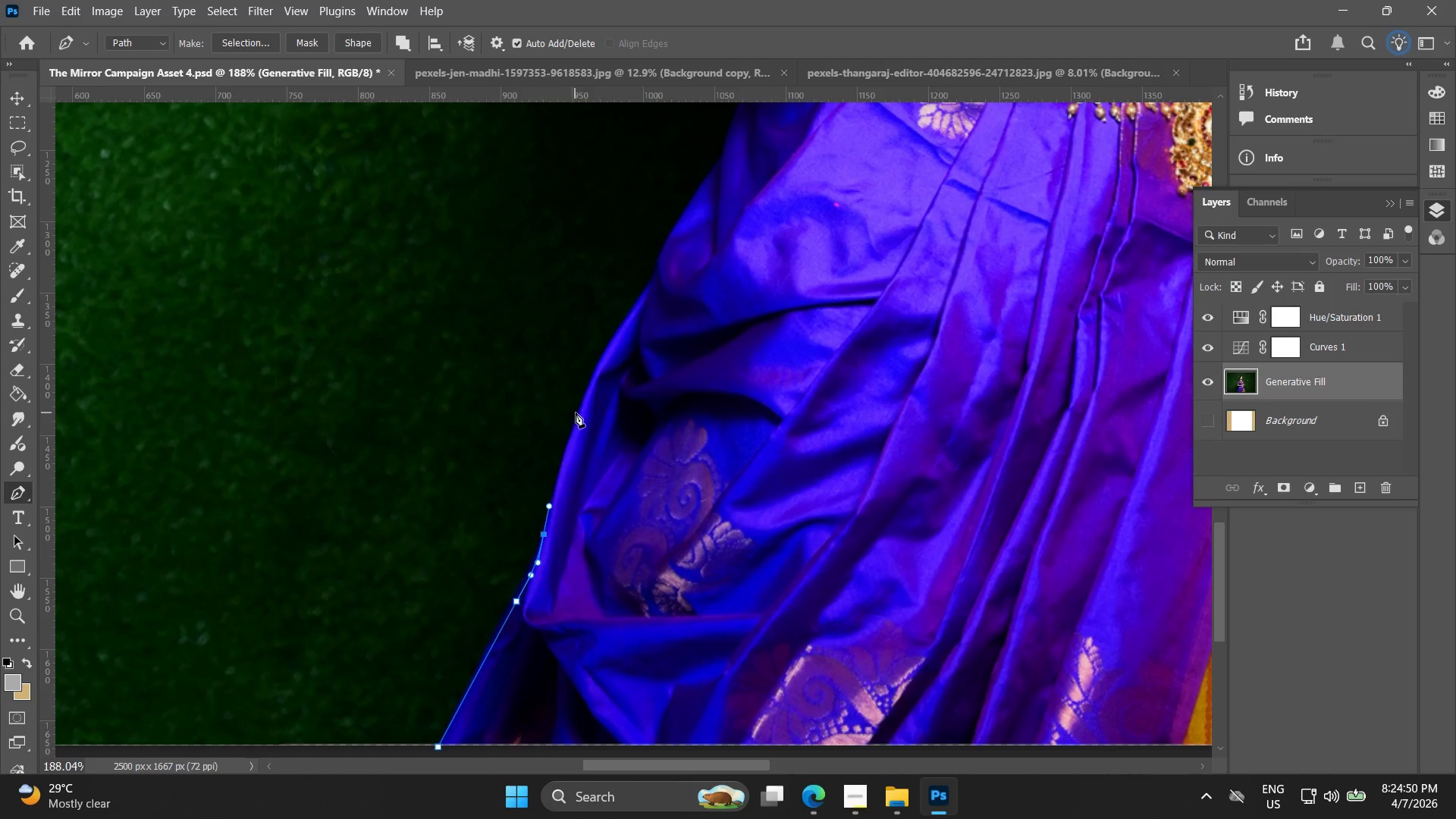 
left_click_drag(start_coordinate=[576, 405], to_coordinate=[590, 393])
 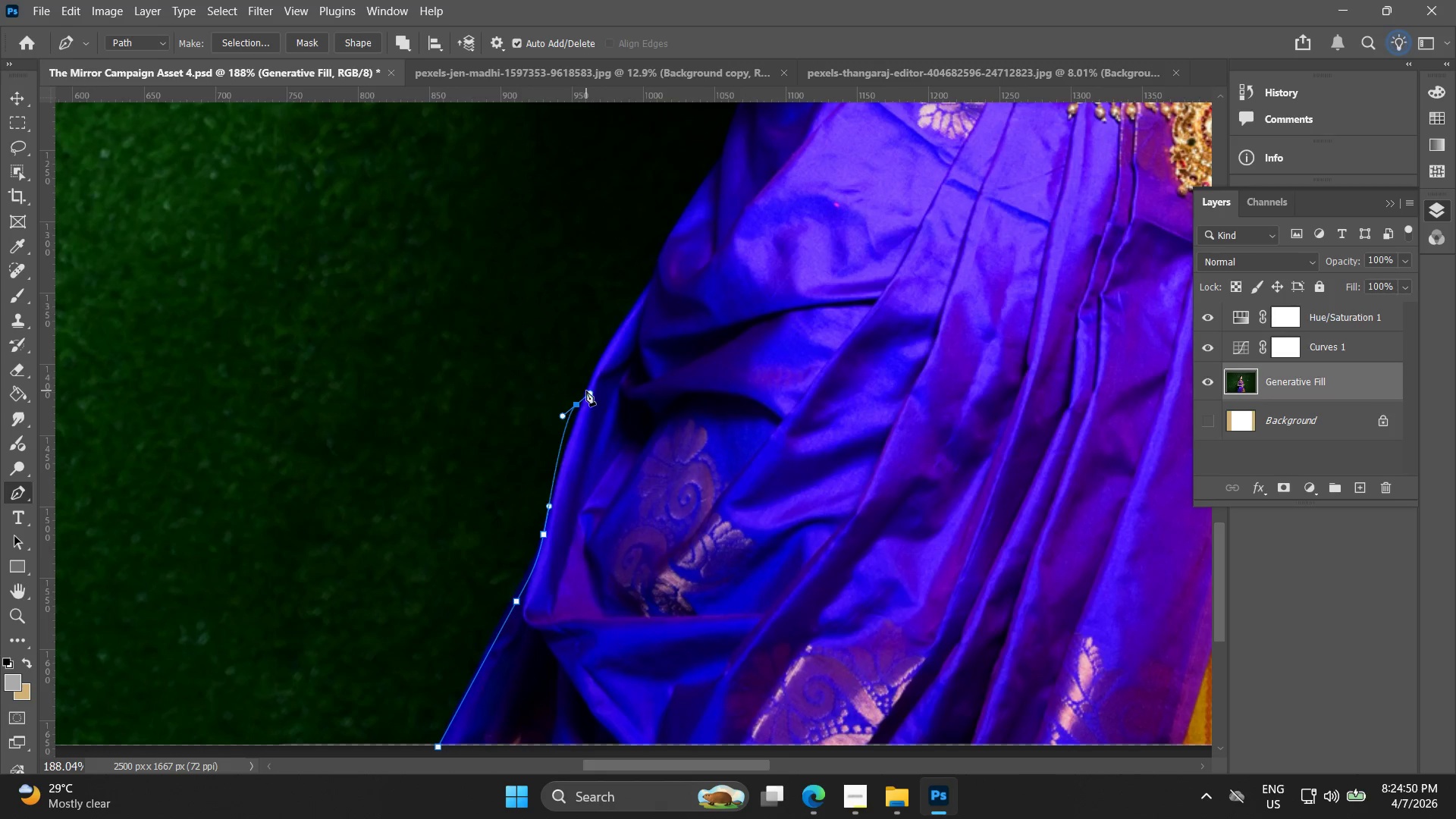 
key(Control+ControlLeft)
 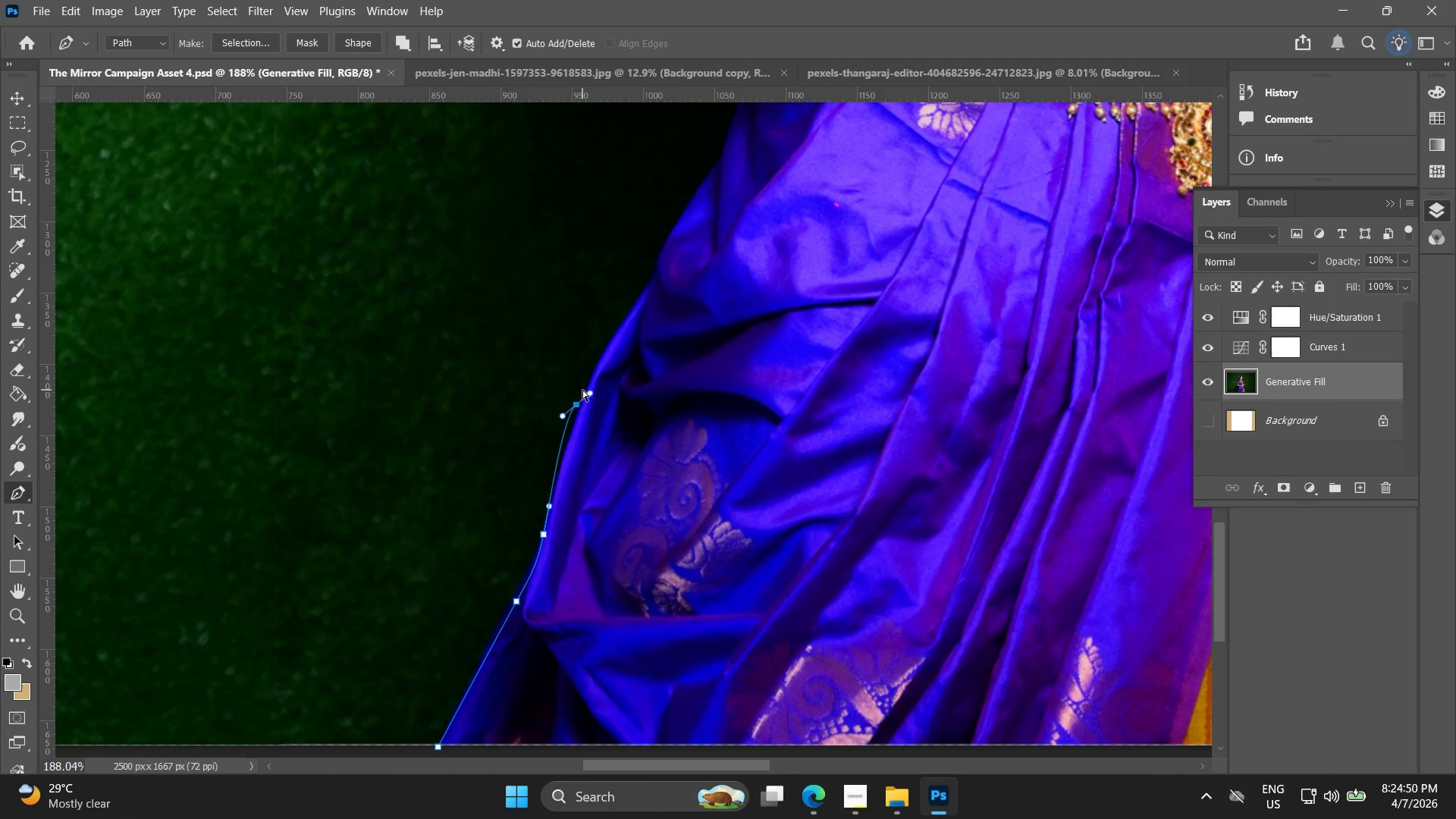 
key(Control+Z)
 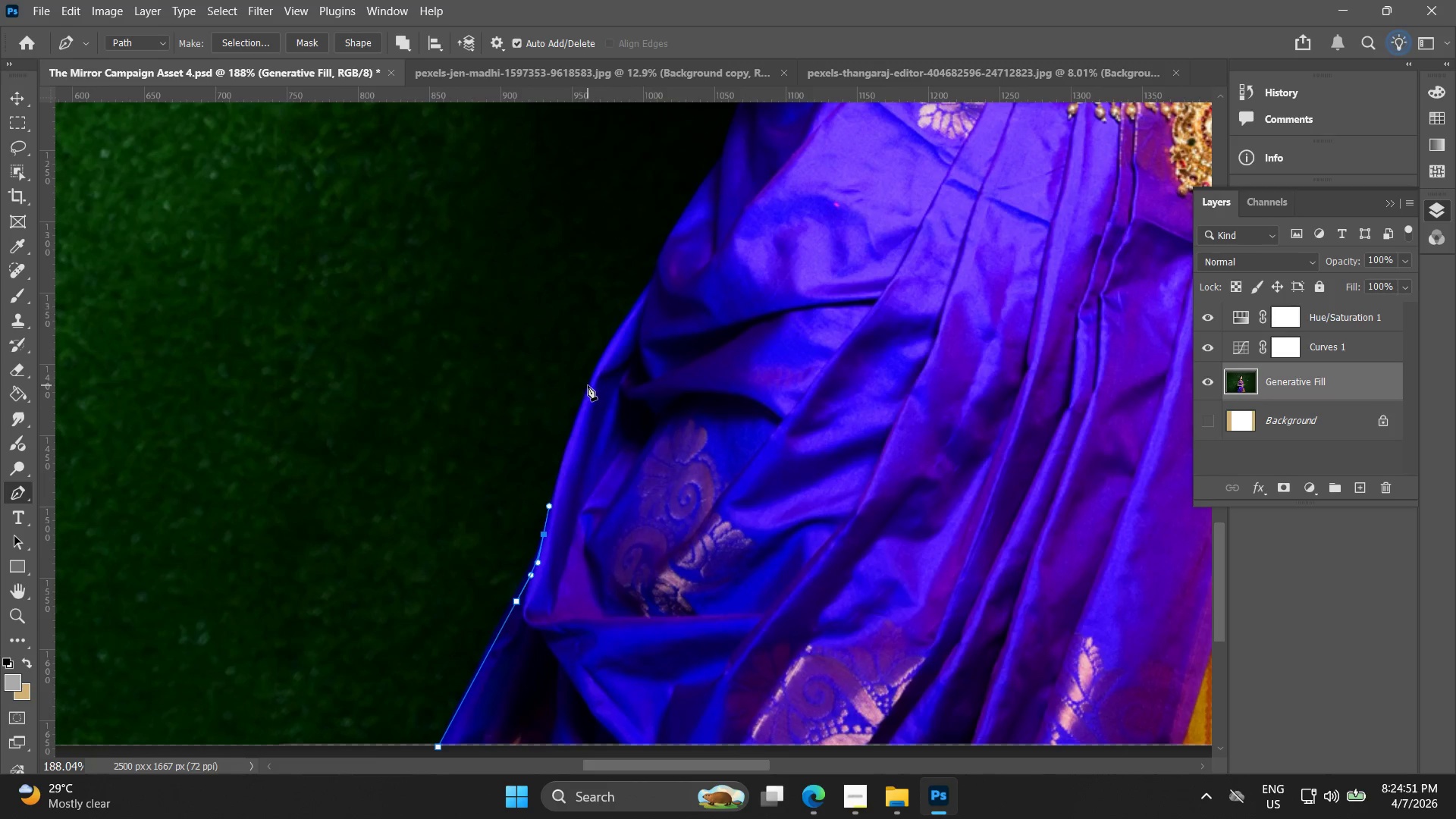 
left_click_drag(start_coordinate=[590, 385], to_coordinate=[595, 366])
 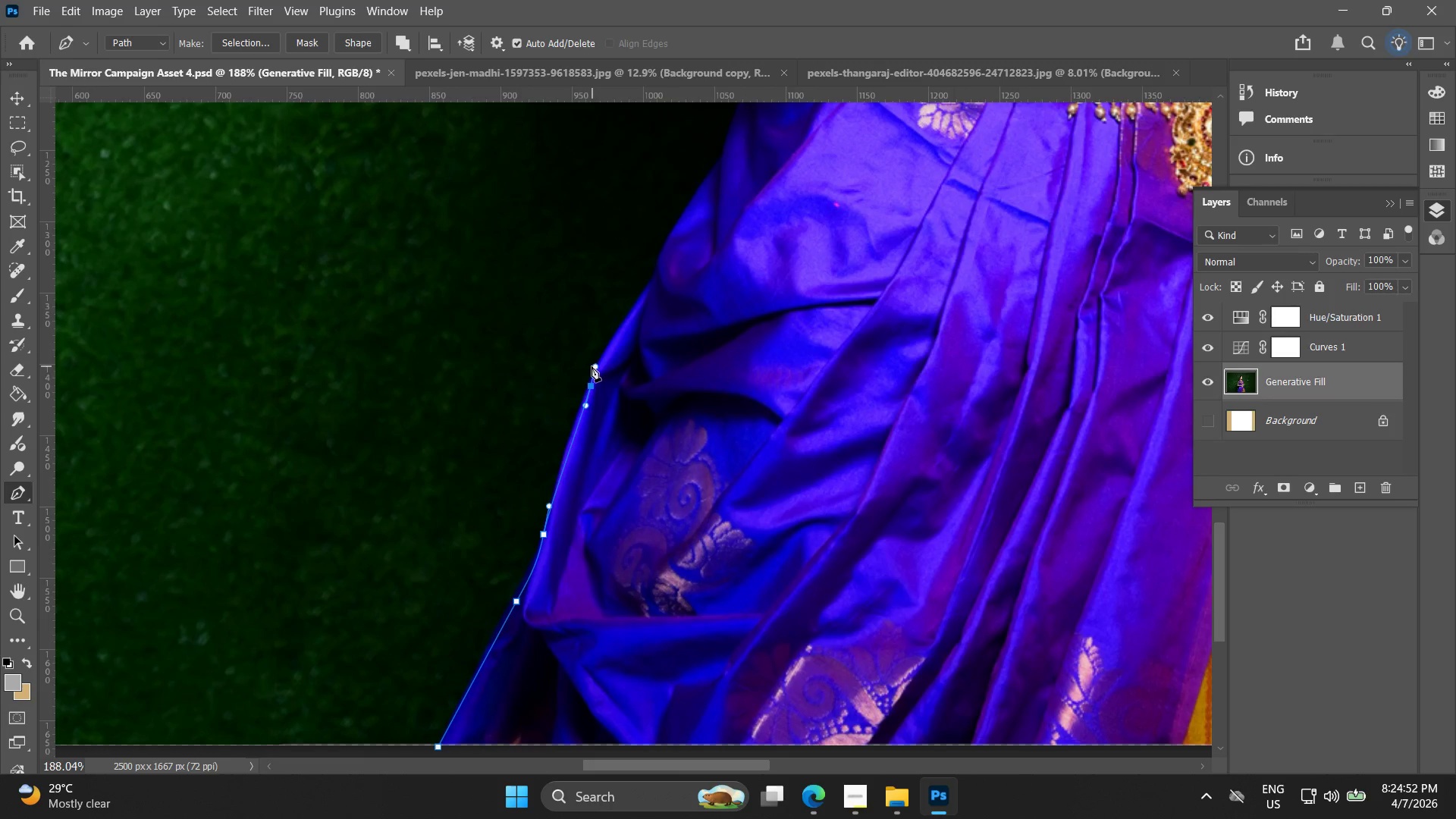 
key(Control+ControlLeft)
 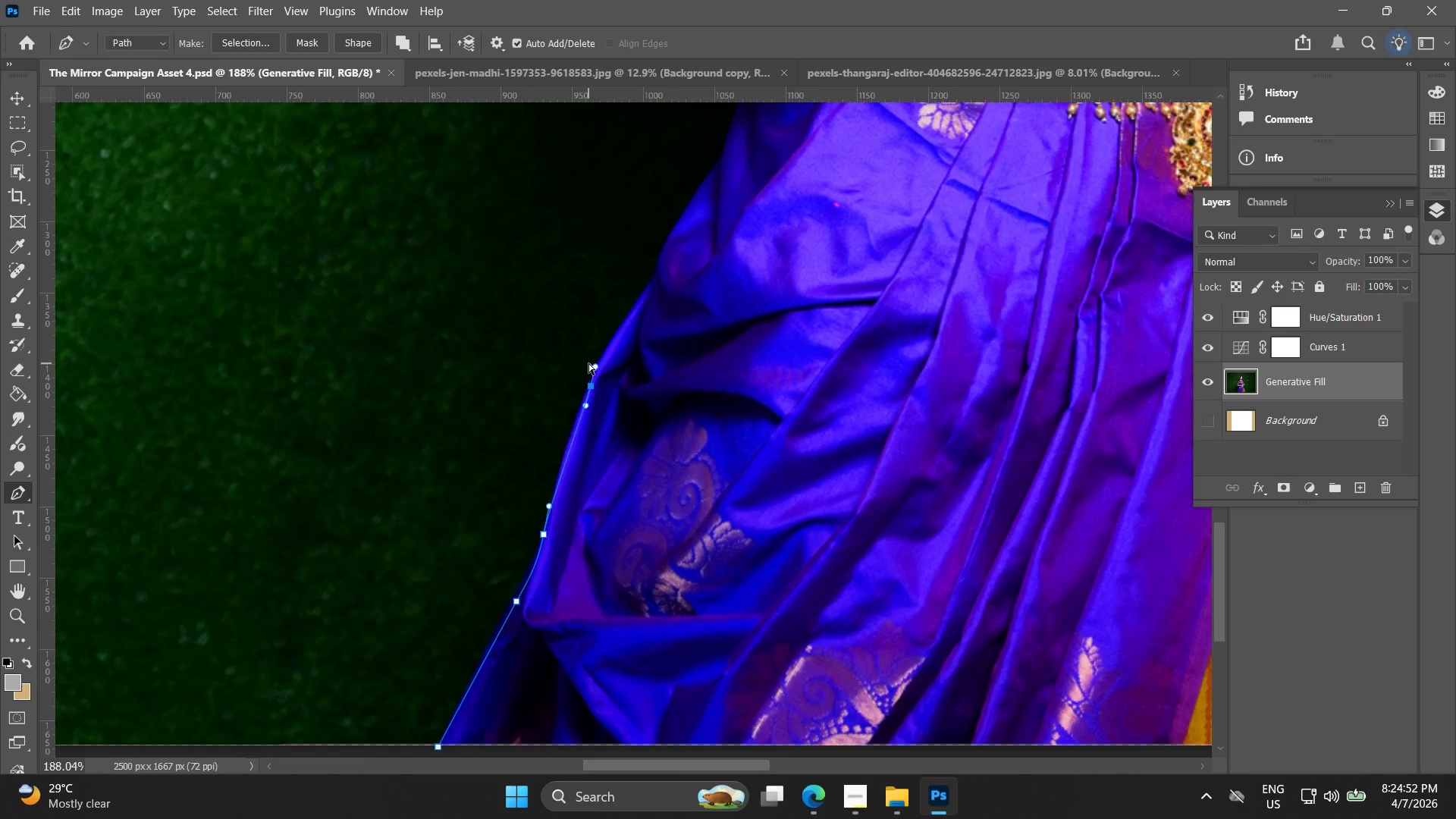 
key(Control+Z)
 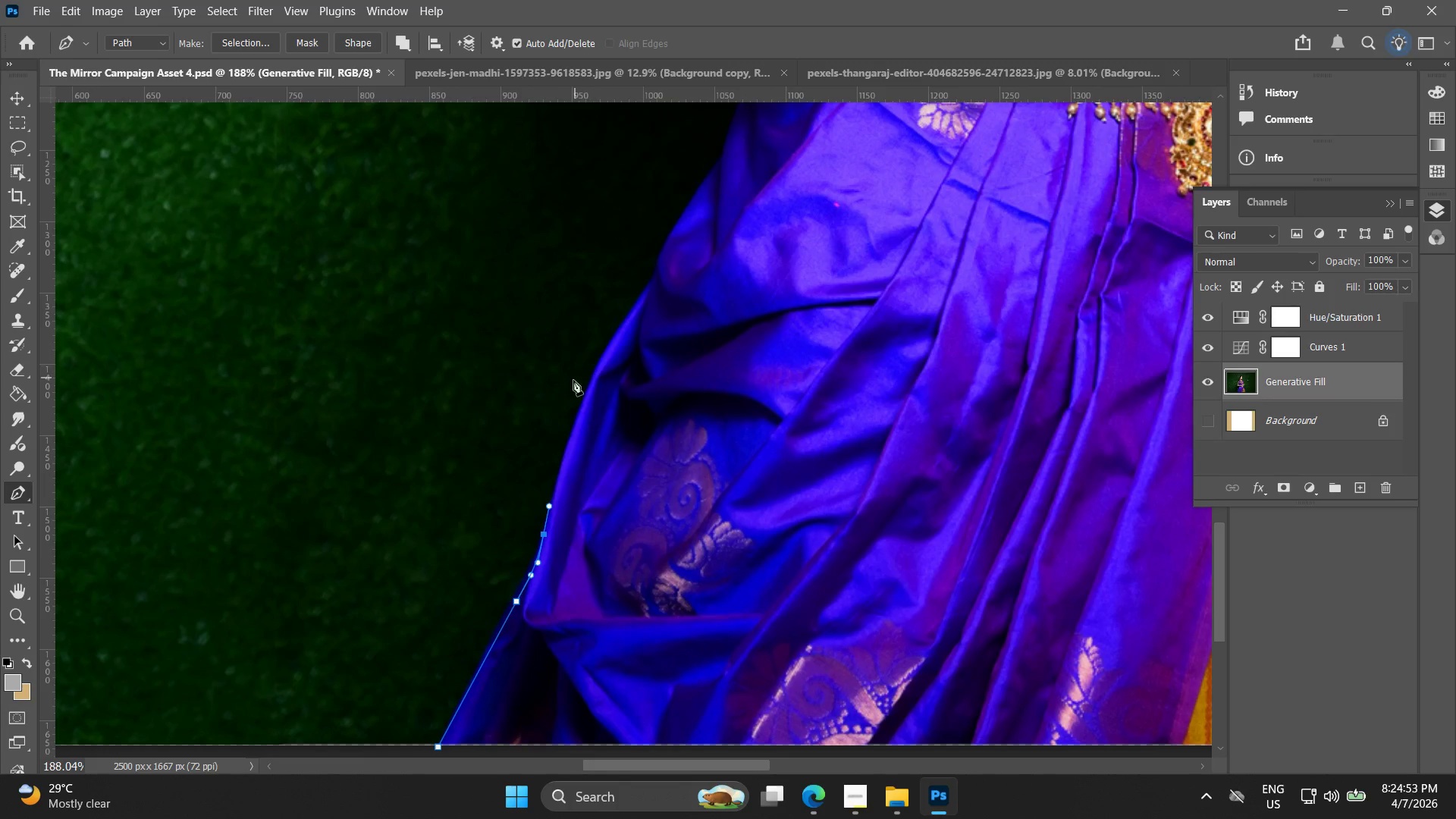 
hold_key(key=AltLeft, duration=0.53)
scroll: coordinate [619, 398], scroll_direction: up, amount: 8.0
 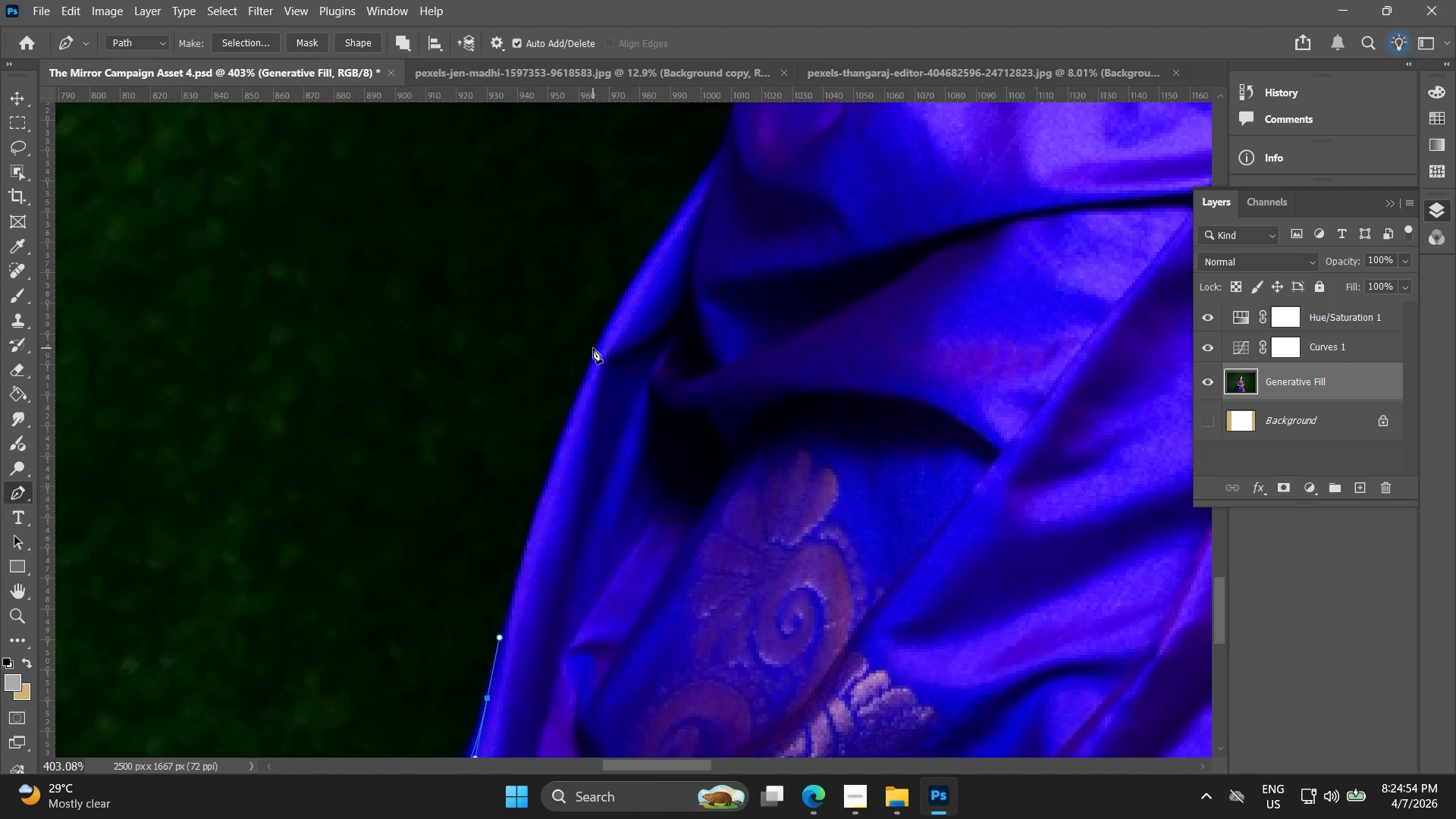 
left_click_drag(start_coordinate=[596, 348], to_coordinate=[617, 306])
 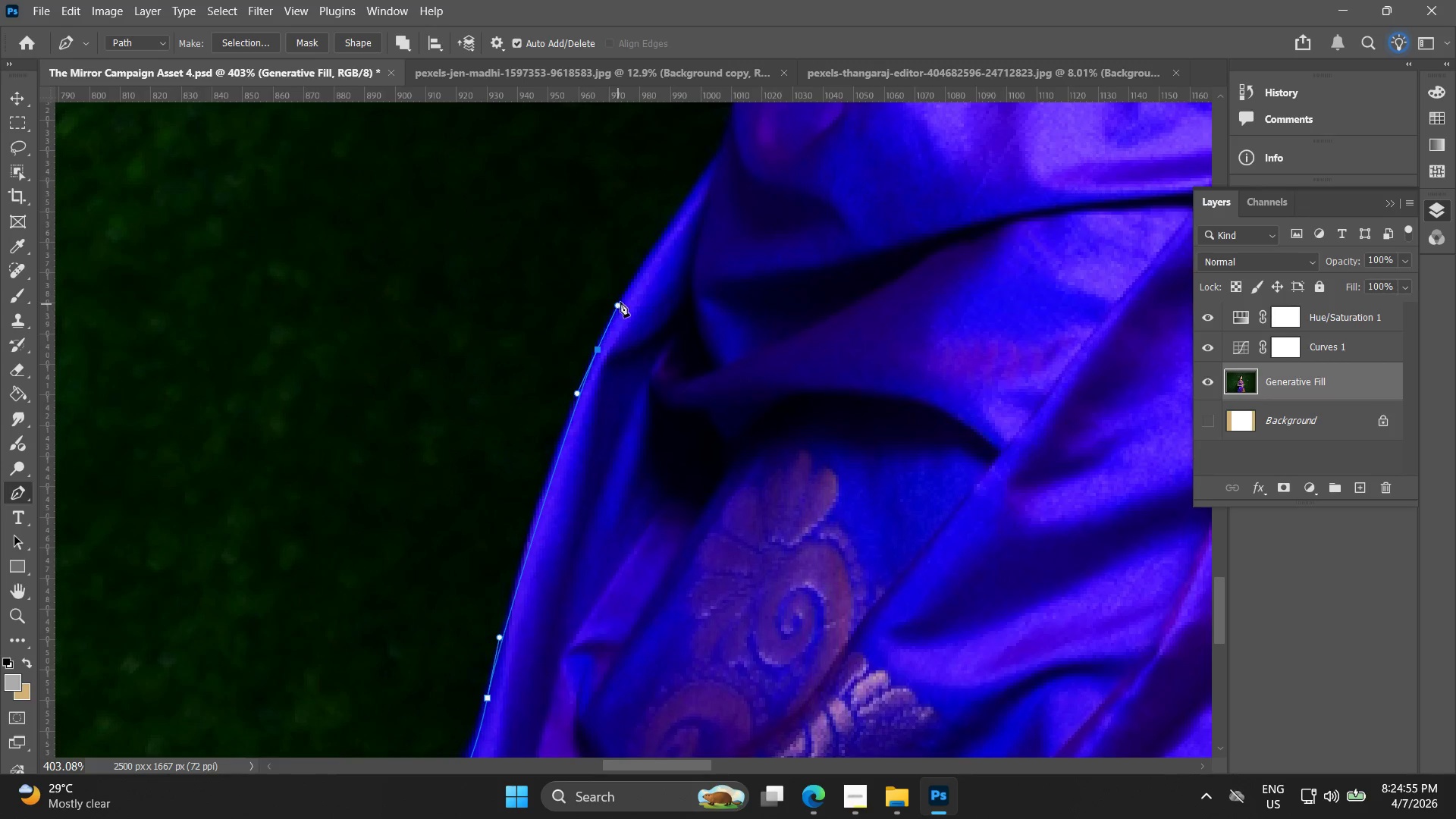 
hold_key(key=Space, duration=0.47)
 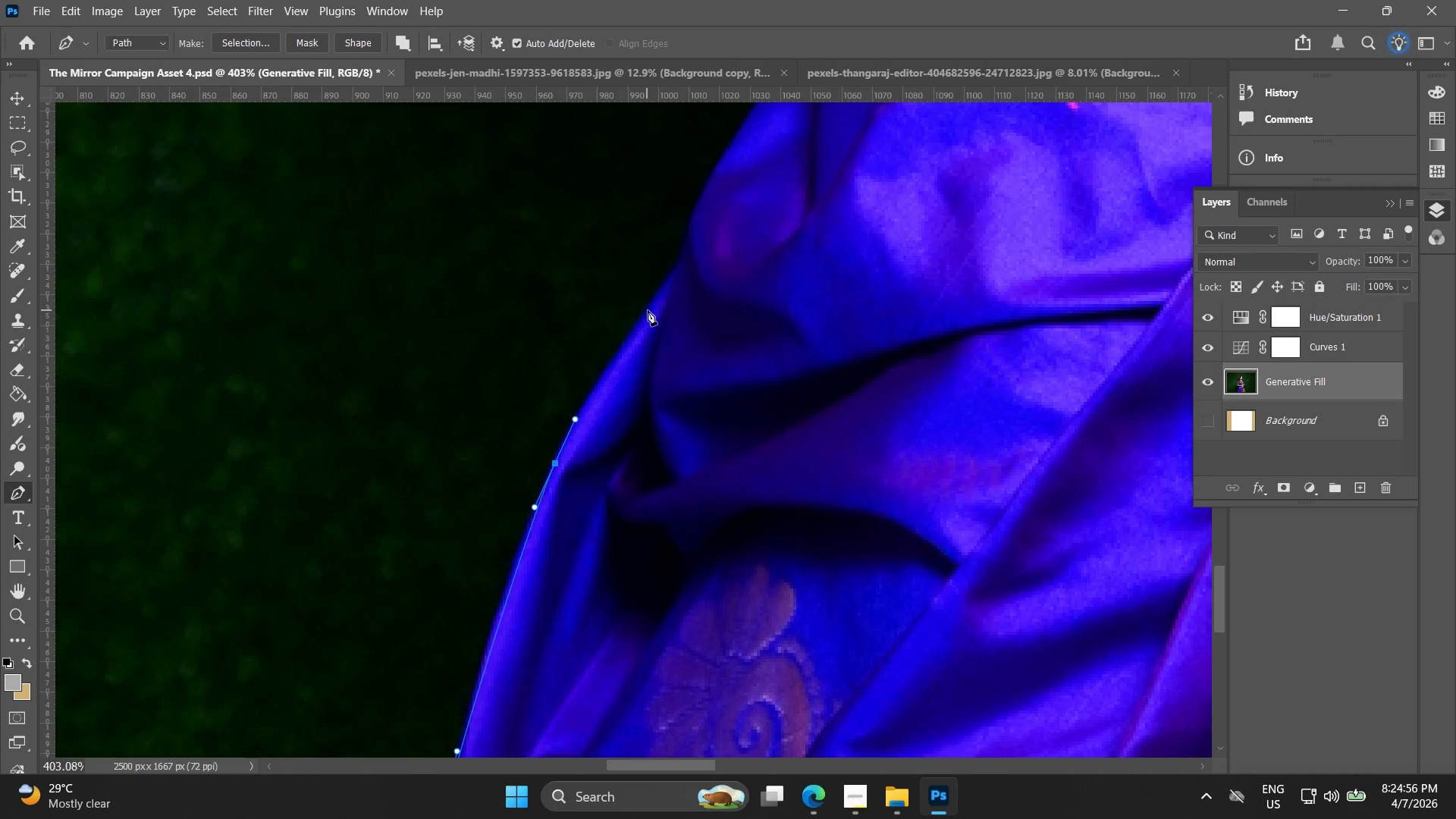 
left_click_drag(start_coordinate=[611, 313], to_coordinate=[569, 427])
 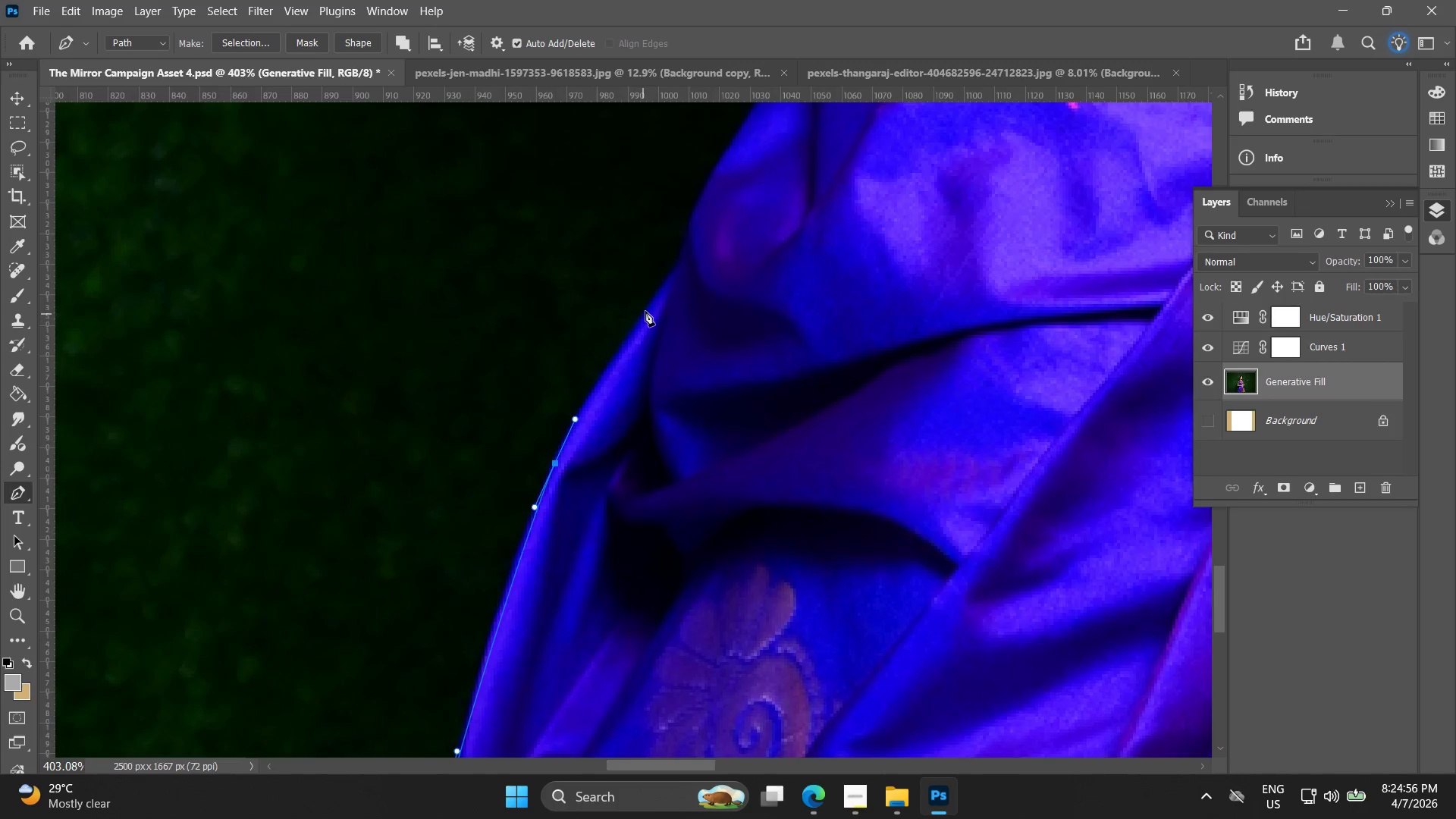 
left_click_drag(start_coordinate=[648, 309], to_coordinate=[666, 287])
 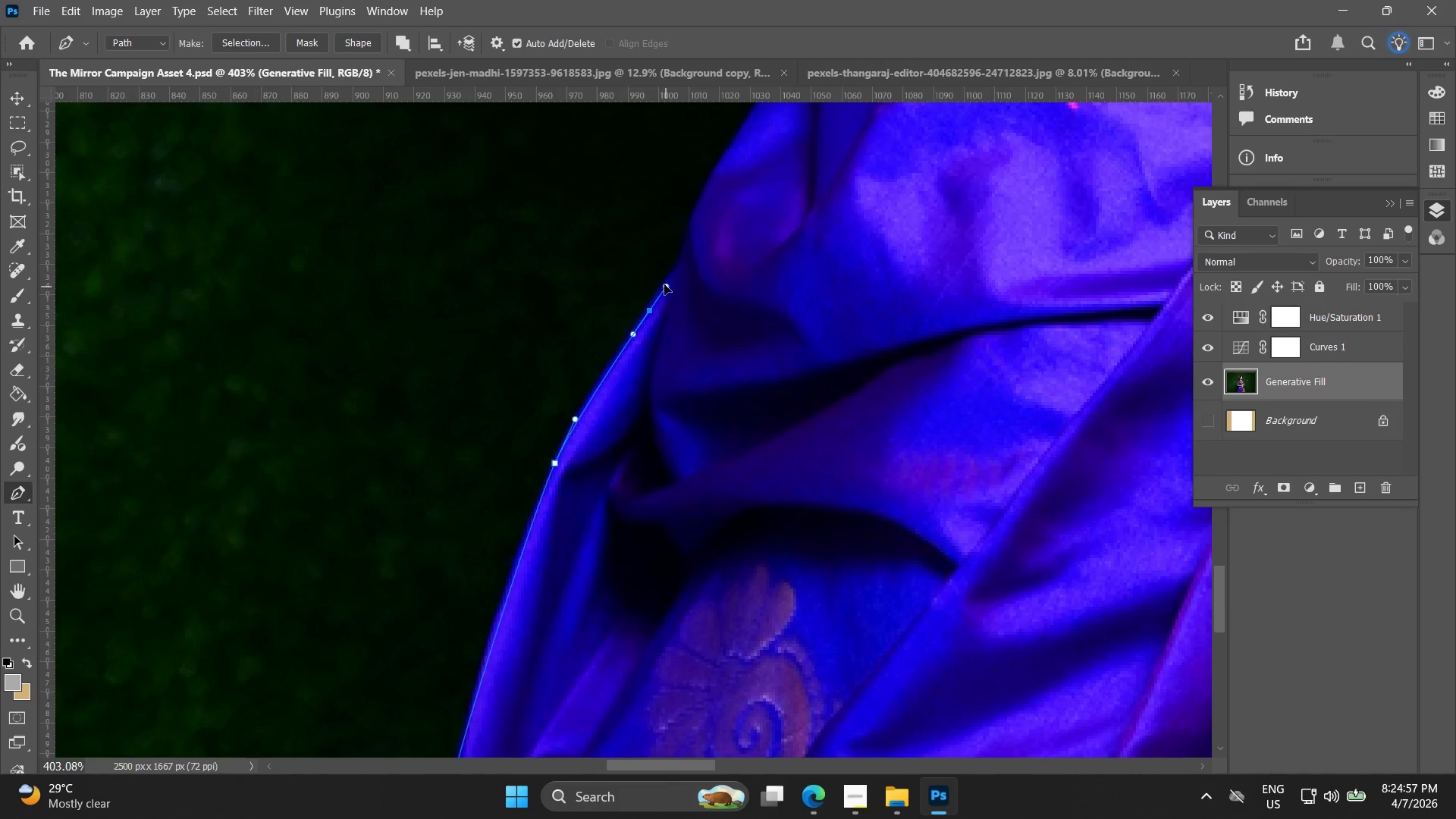 
key(Control+ControlLeft)
 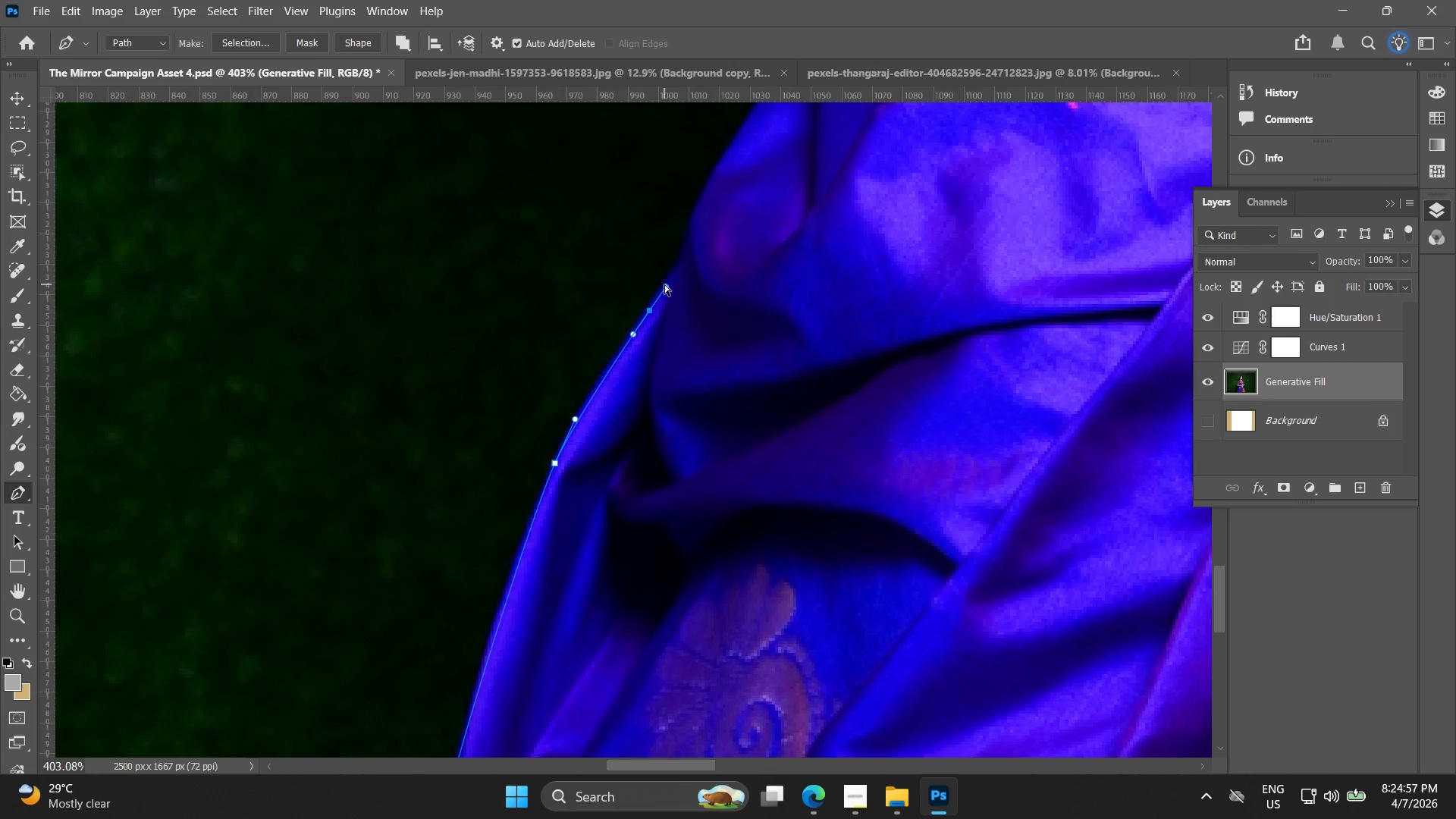 
key(Control+Z)
 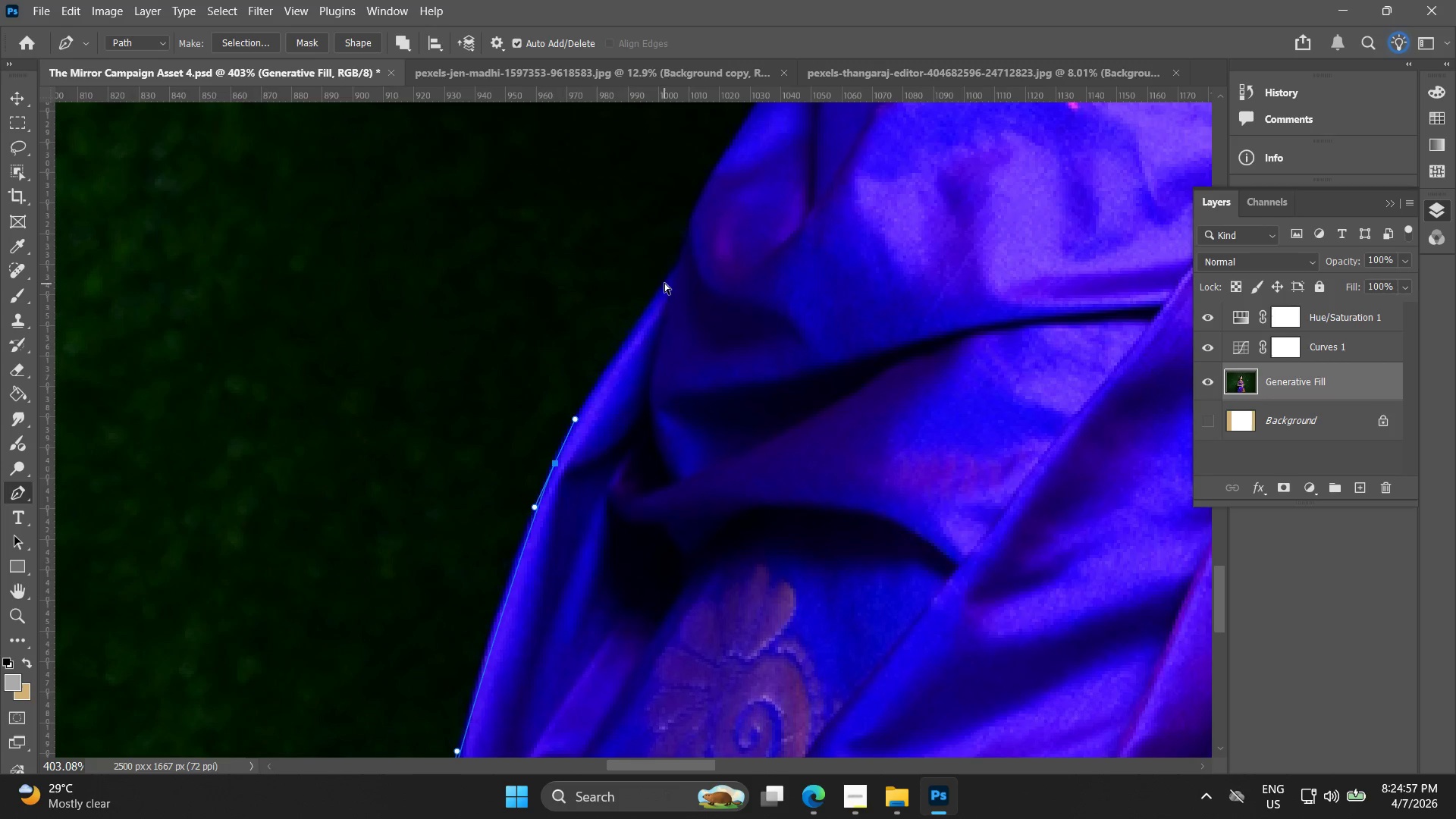 
left_click_drag(start_coordinate=[664, 281], to_coordinate=[675, 273])
 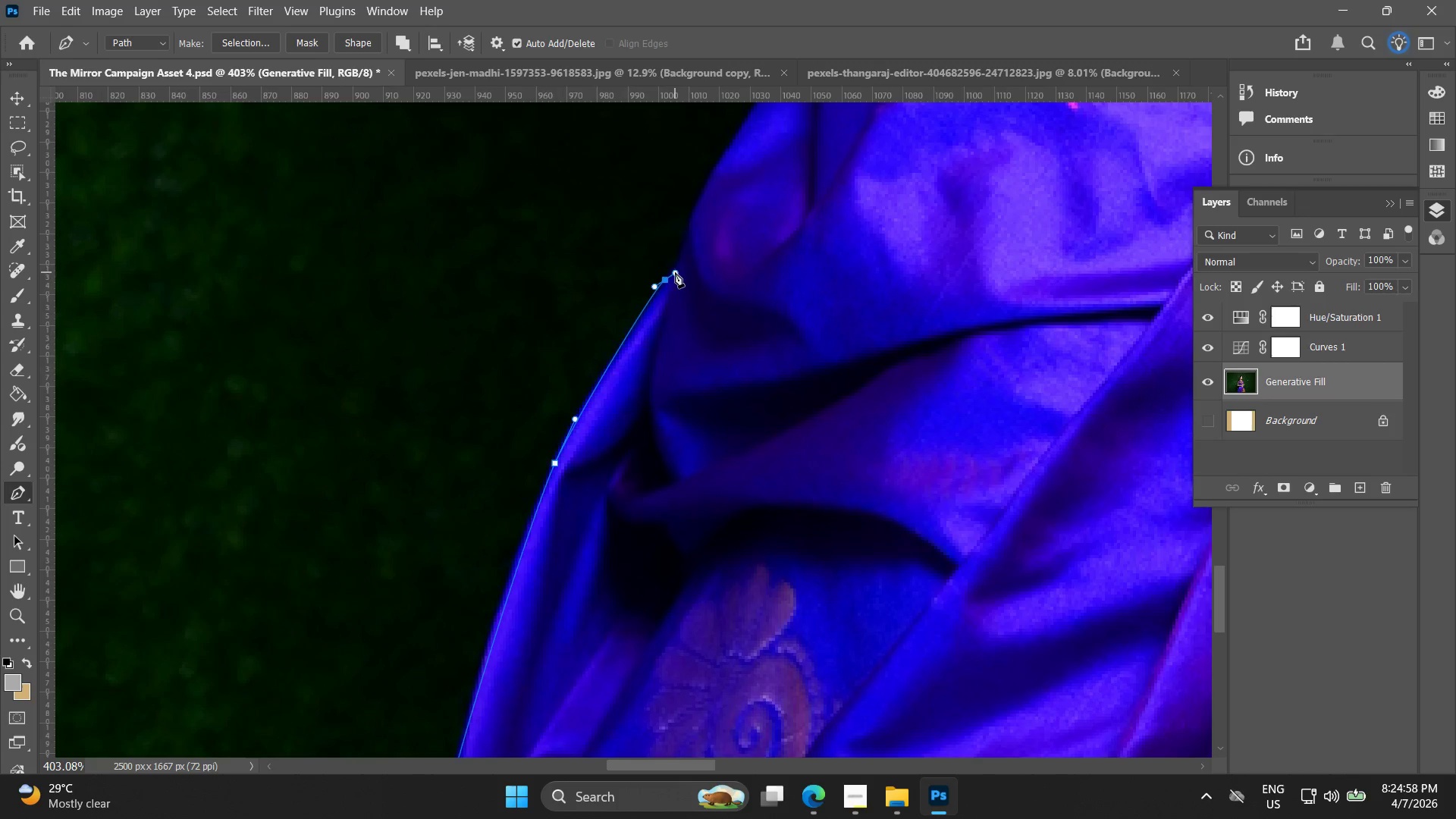 
key(Control+ControlLeft)
 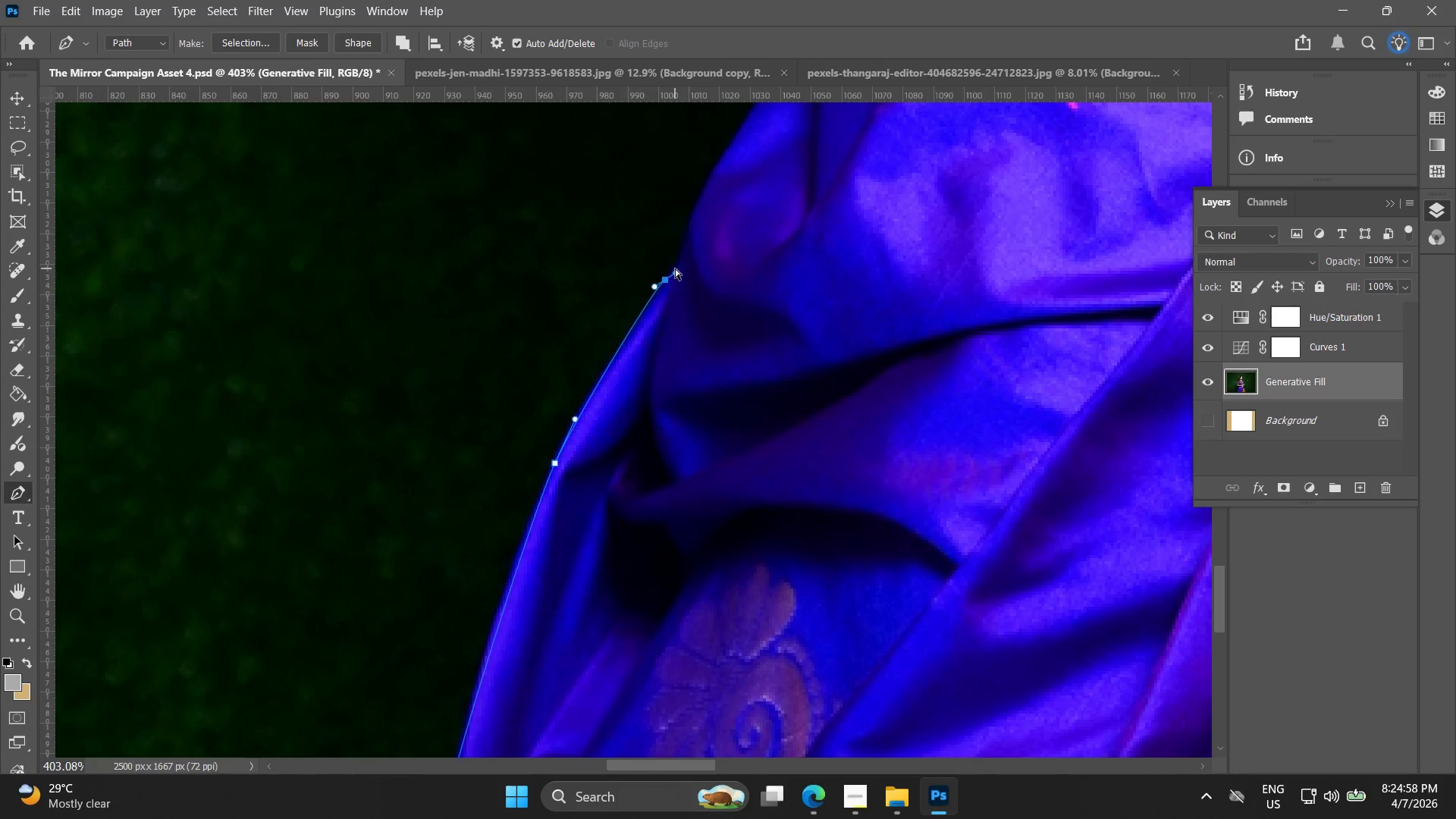 
key(Control+Z)
 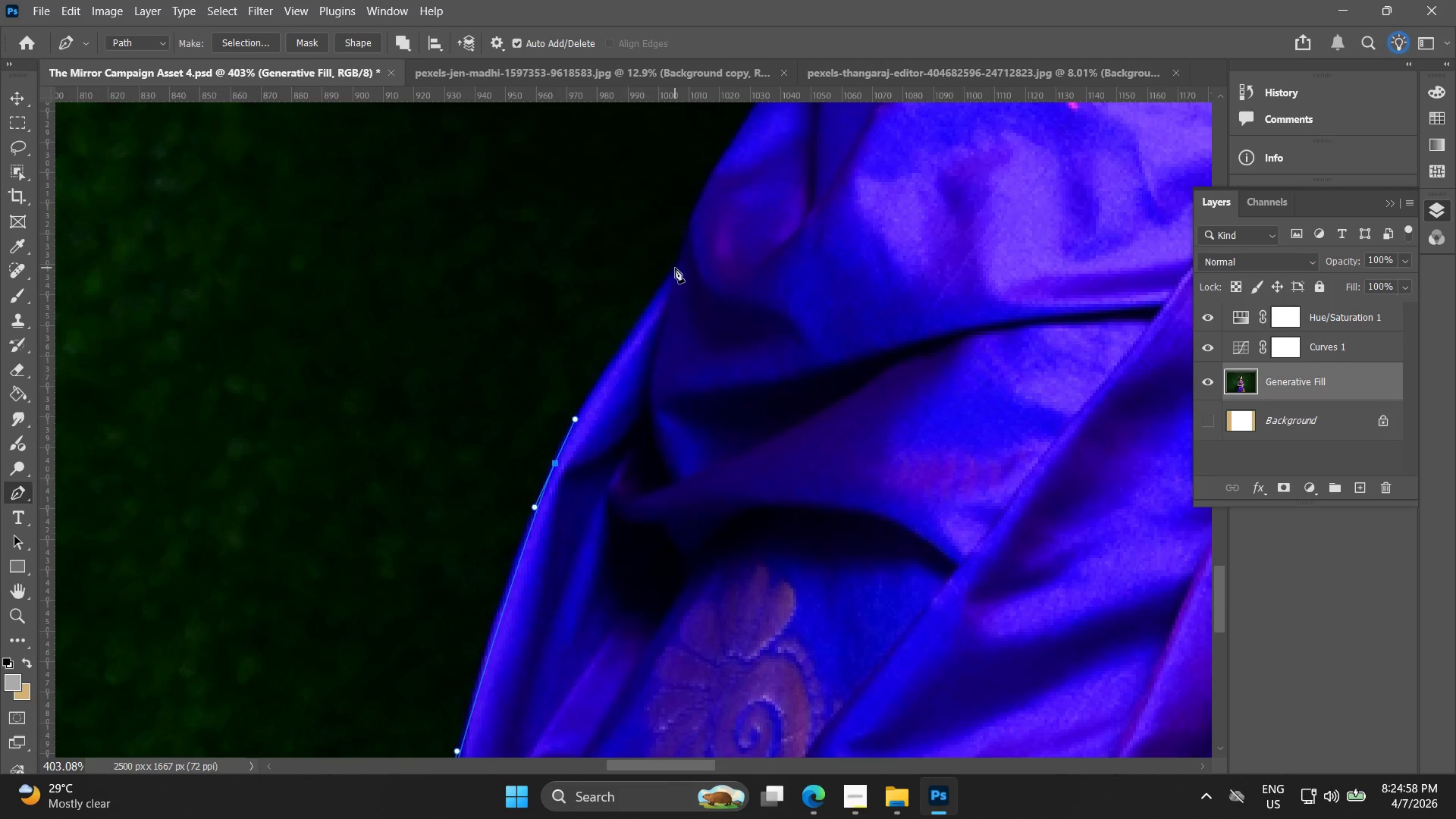 
left_click_drag(start_coordinate=[675, 268], to_coordinate=[681, 257])
 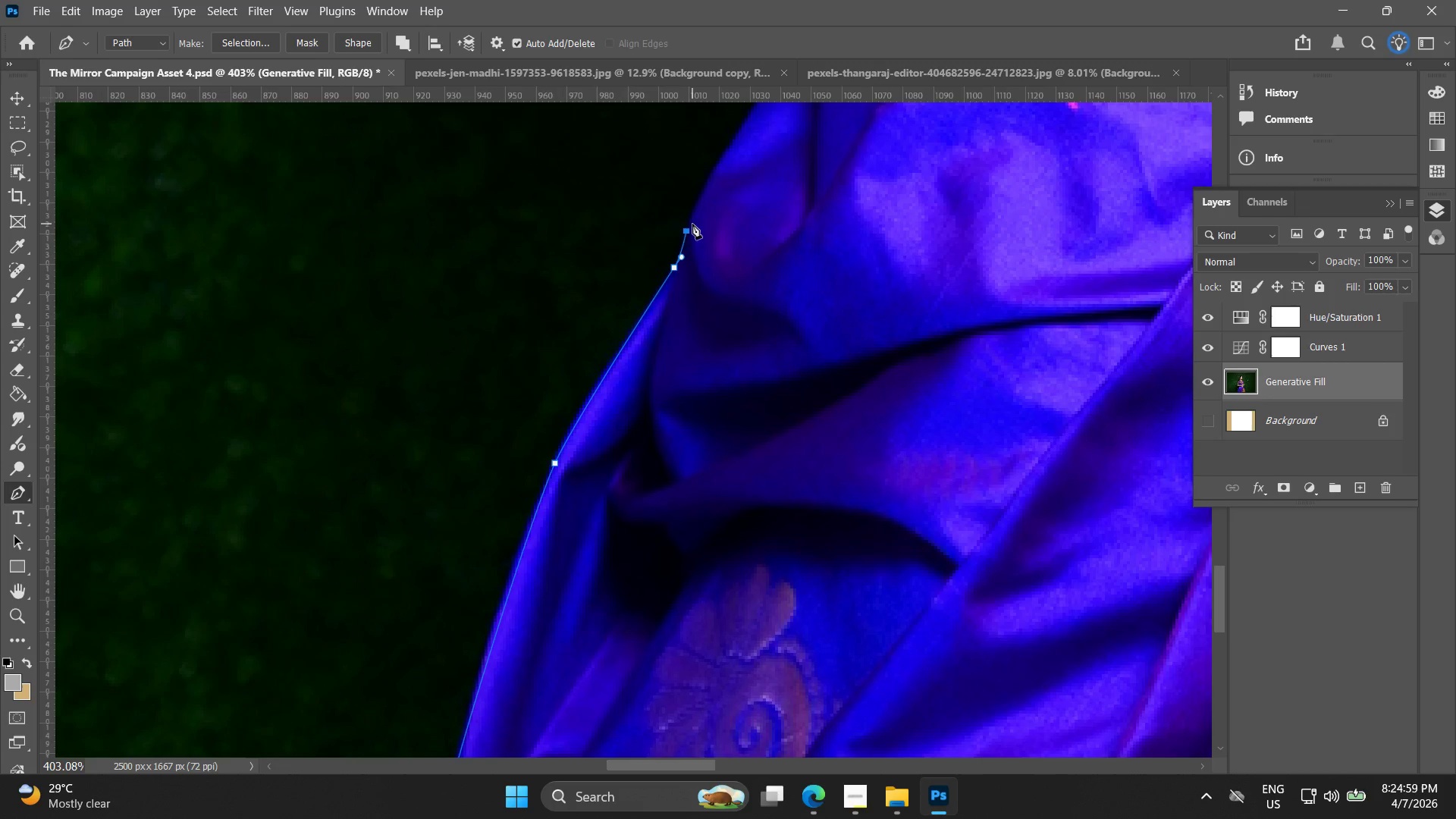 
hold_key(key=Space, duration=0.52)
 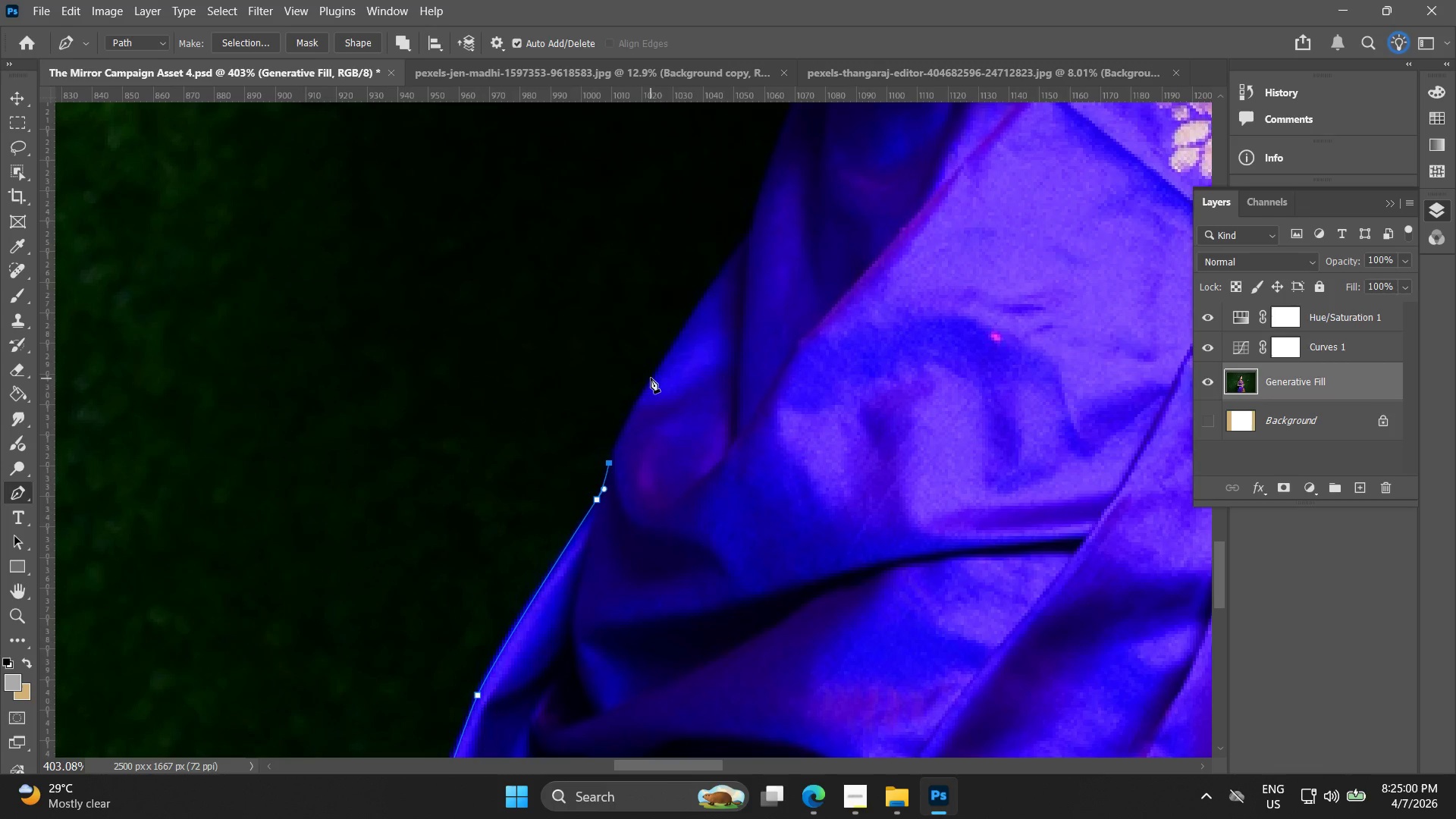 
left_click_drag(start_coordinate=[675, 246], to_coordinate=[598, 478])
 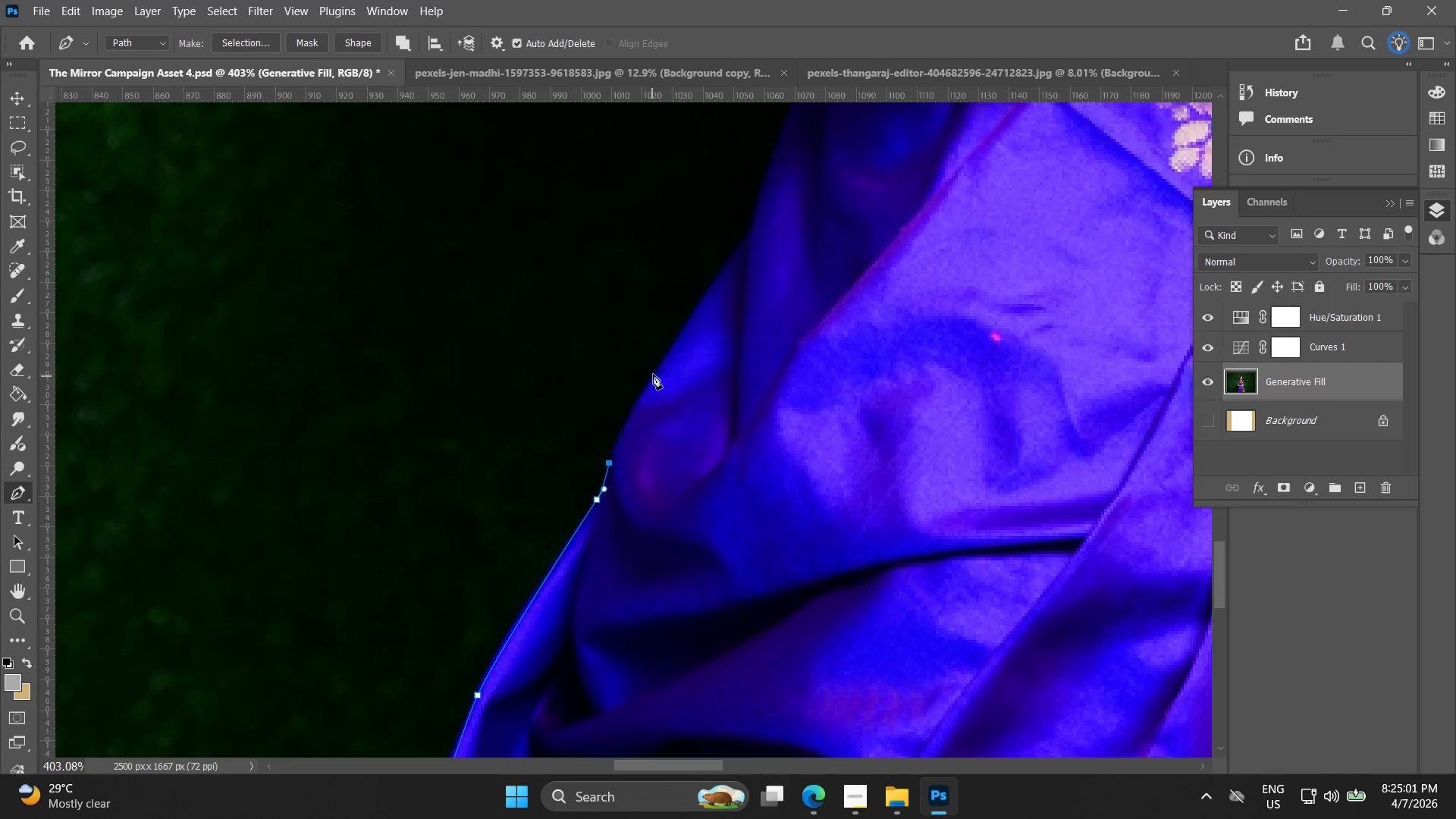 
left_click_drag(start_coordinate=[657, 370], to_coordinate=[679, 333])
 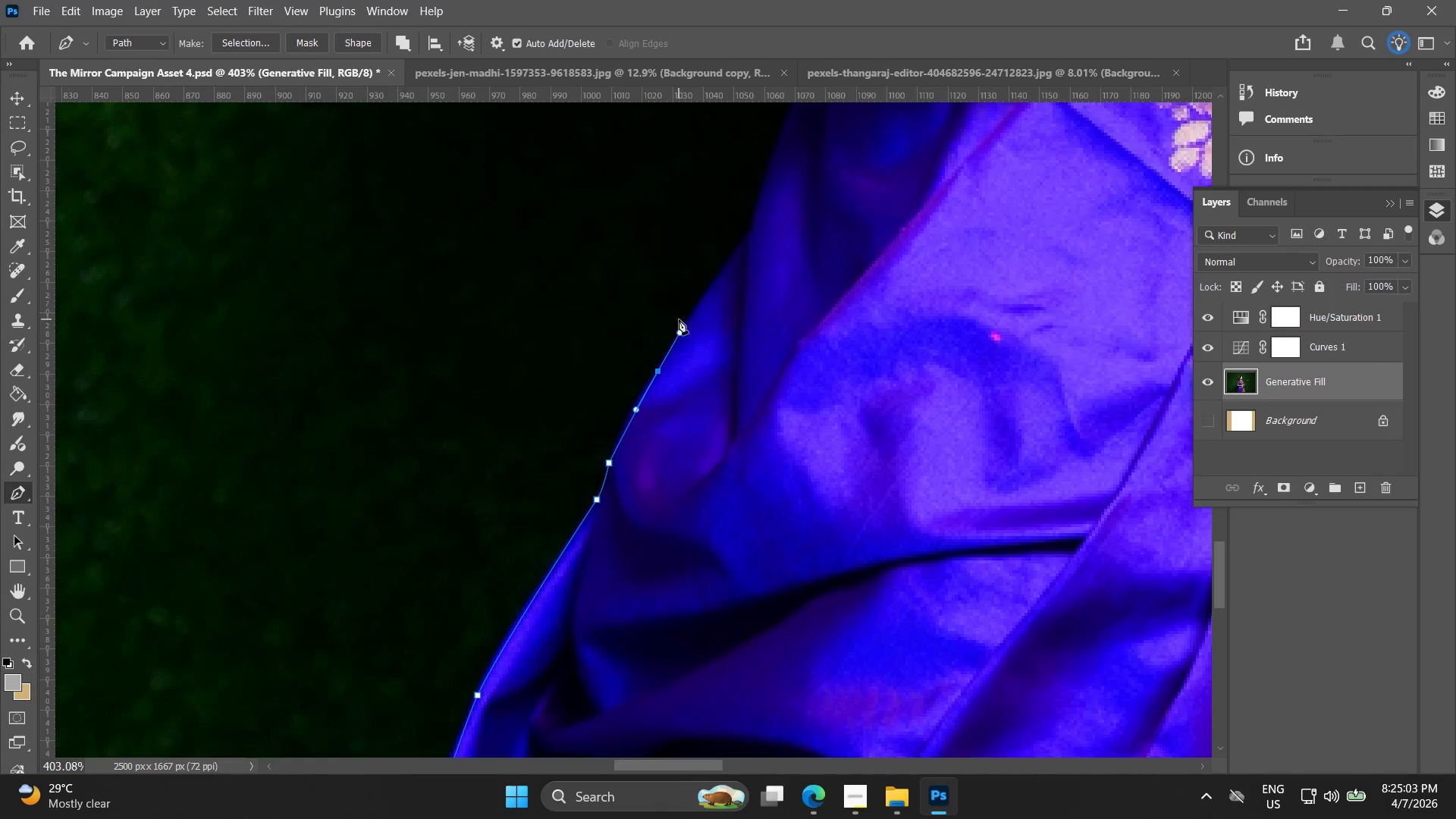 
hold_key(key=Space, duration=0.48)
 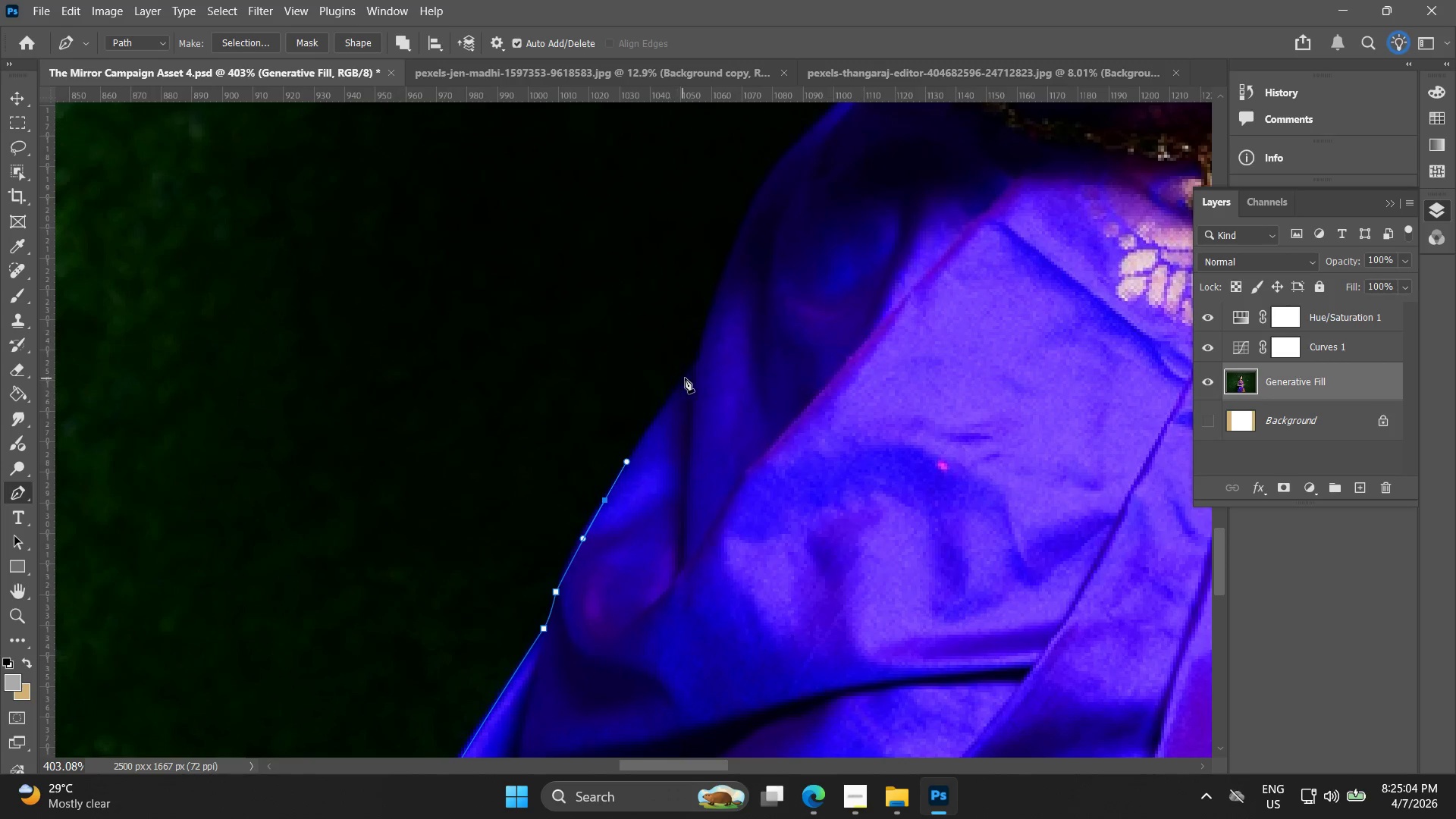 
left_click_drag(start_coordinate=[671, 337], to_coordinate=[618, 466])
 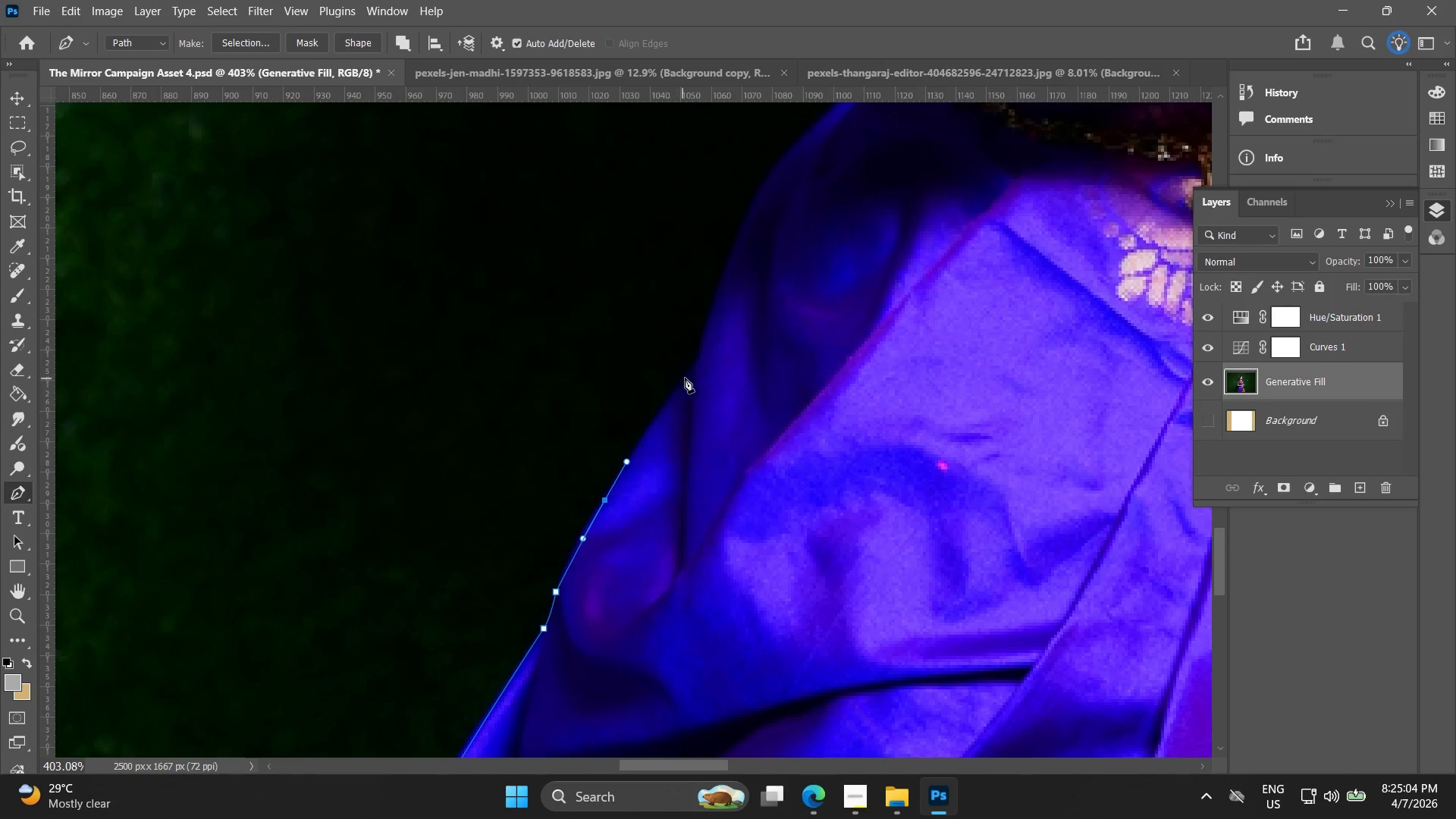 
left_click_drag(start_coordinate=[689, 375], to_coordinate=[704, 344])
 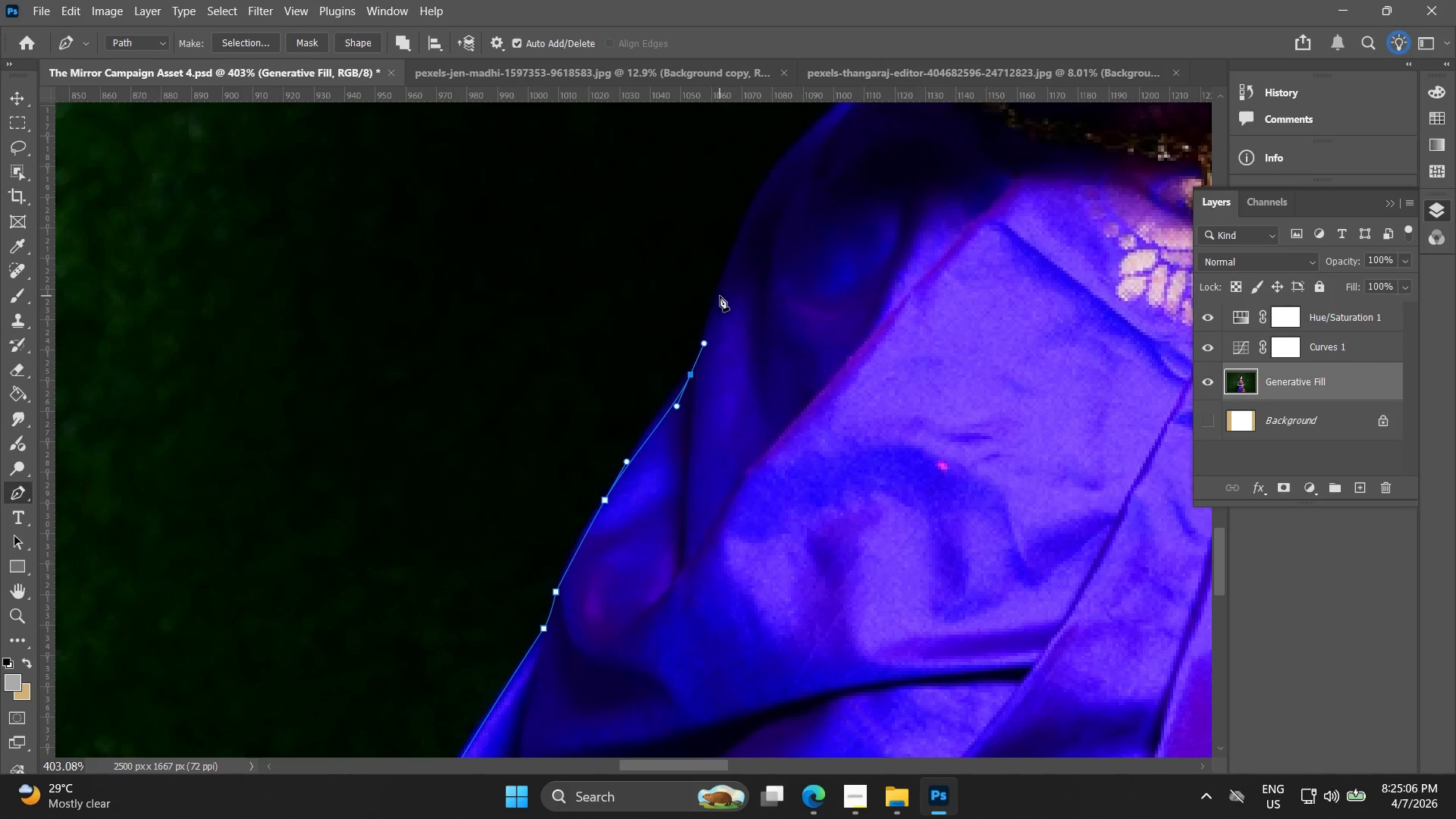 
left_click_drag(start_coordinate=[720, 294], to_coordinate=[723, 284])
 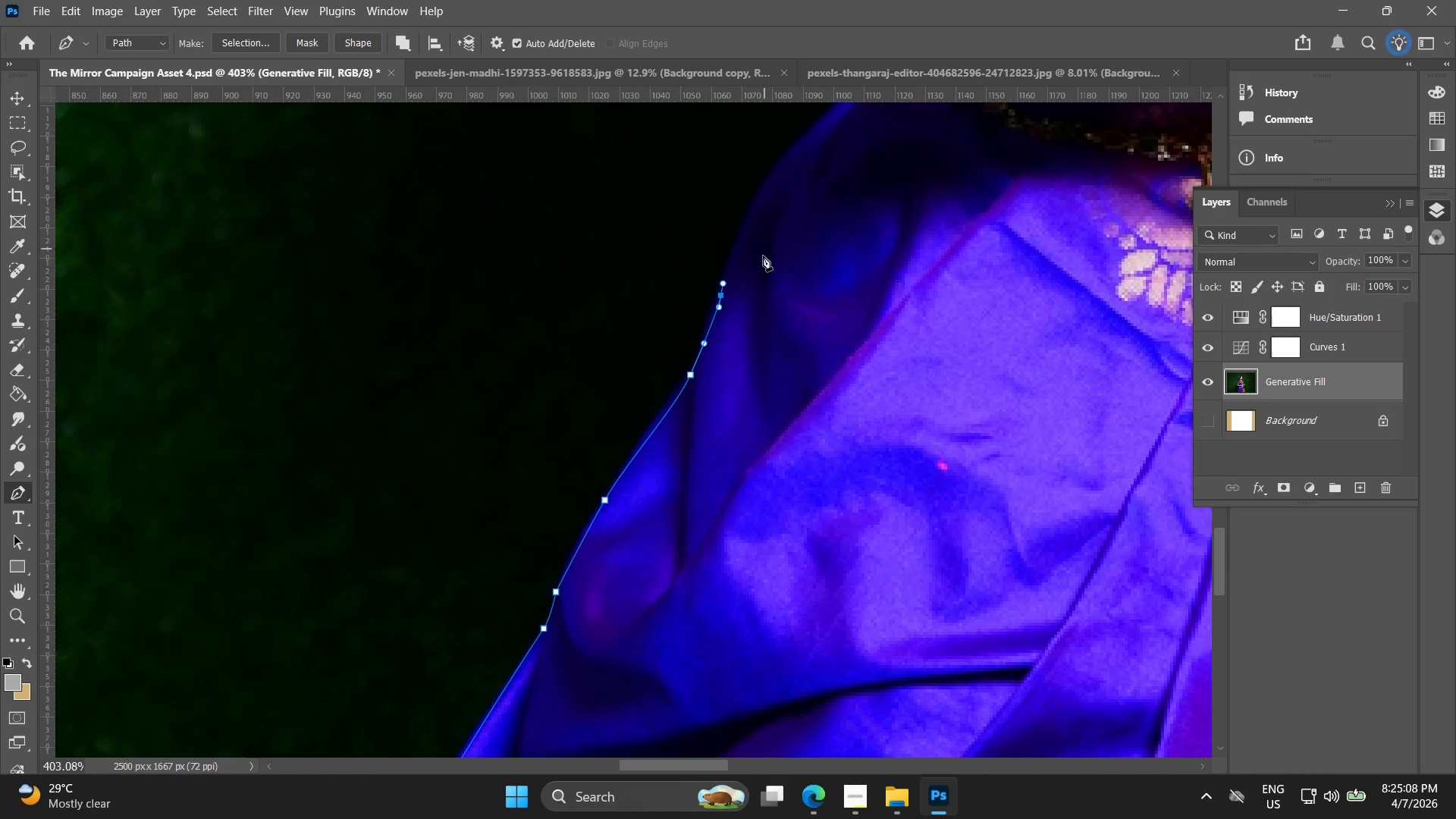 
hold_key(key=AltLeft, duration=0.48)
scroll: coordinate [747, 242], scroll_direction: up, amount: 7.0
 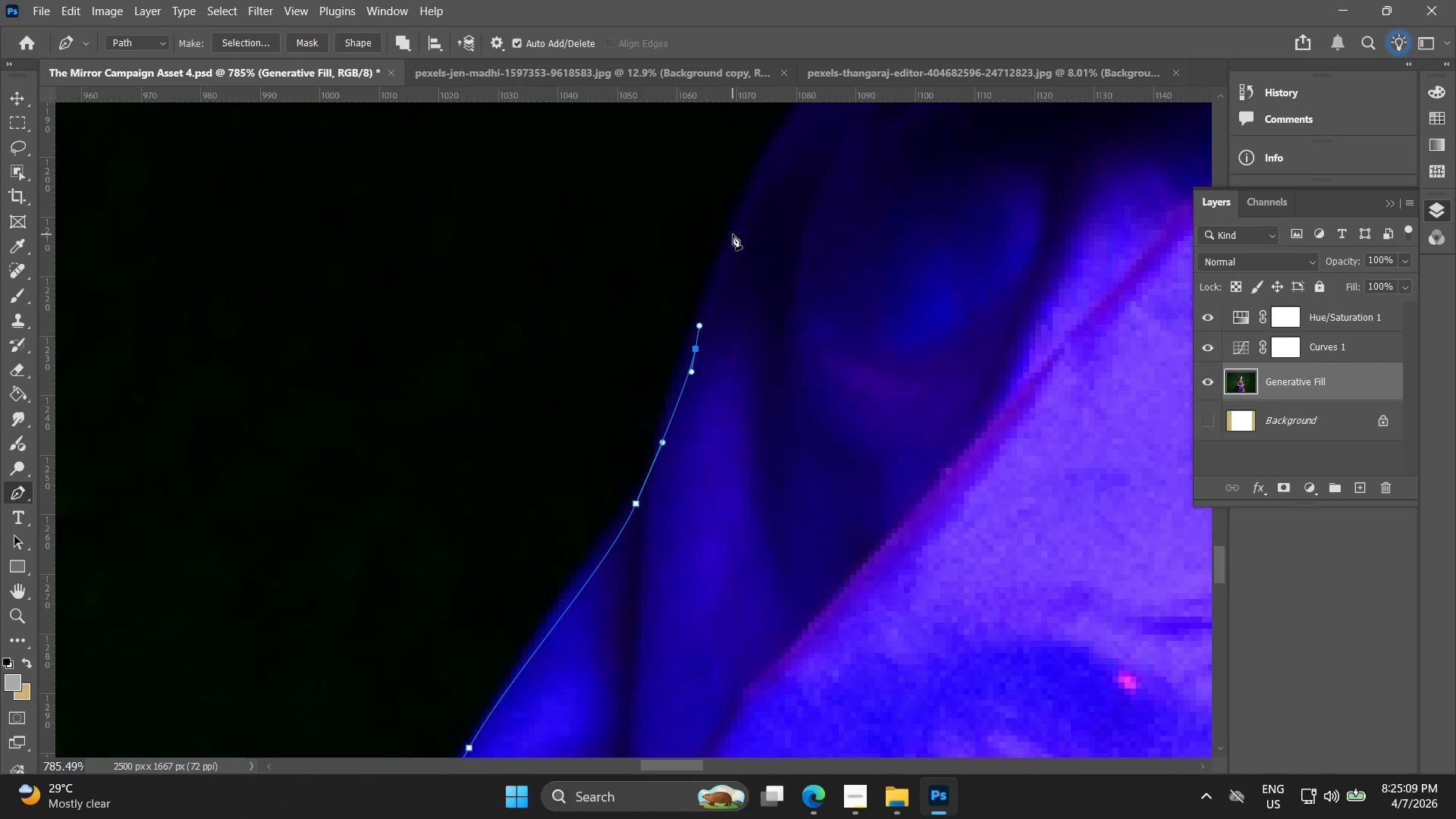 
left_click_drag(start_coordinate=[733, 234], to_coordinate=[740, 206])
 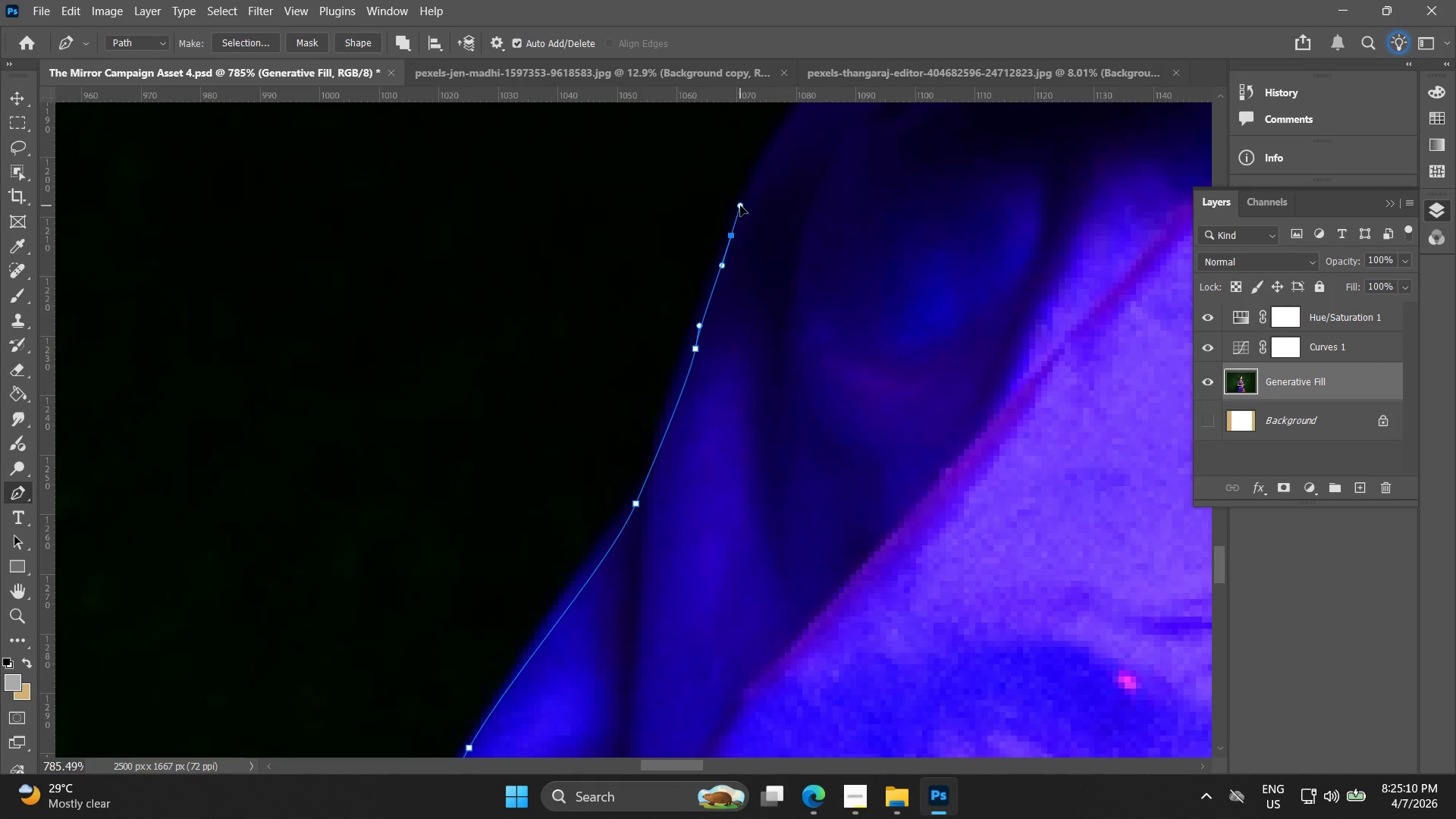 
key(Control+ControlLeft)
 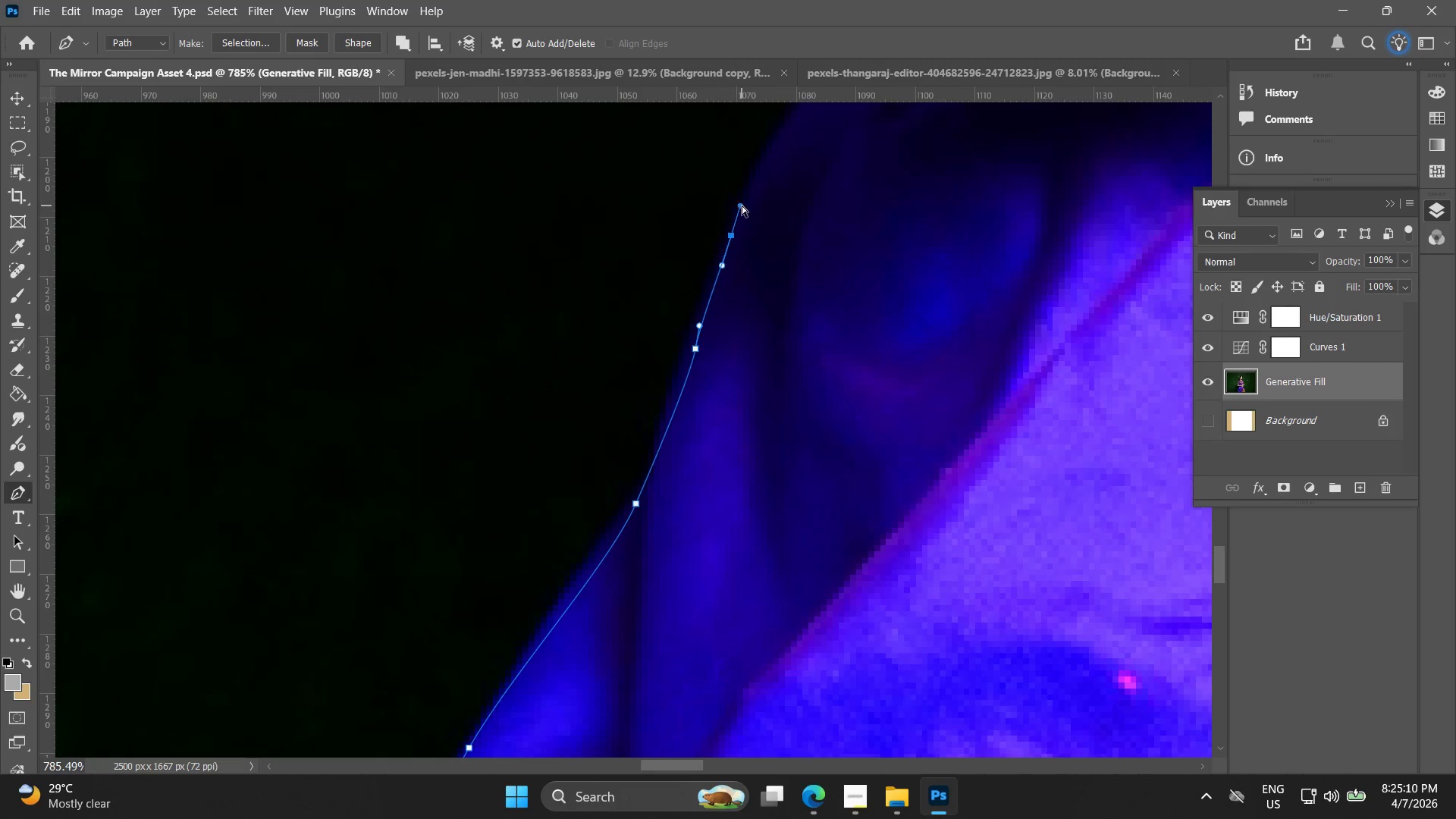 
key(Control+Z)
 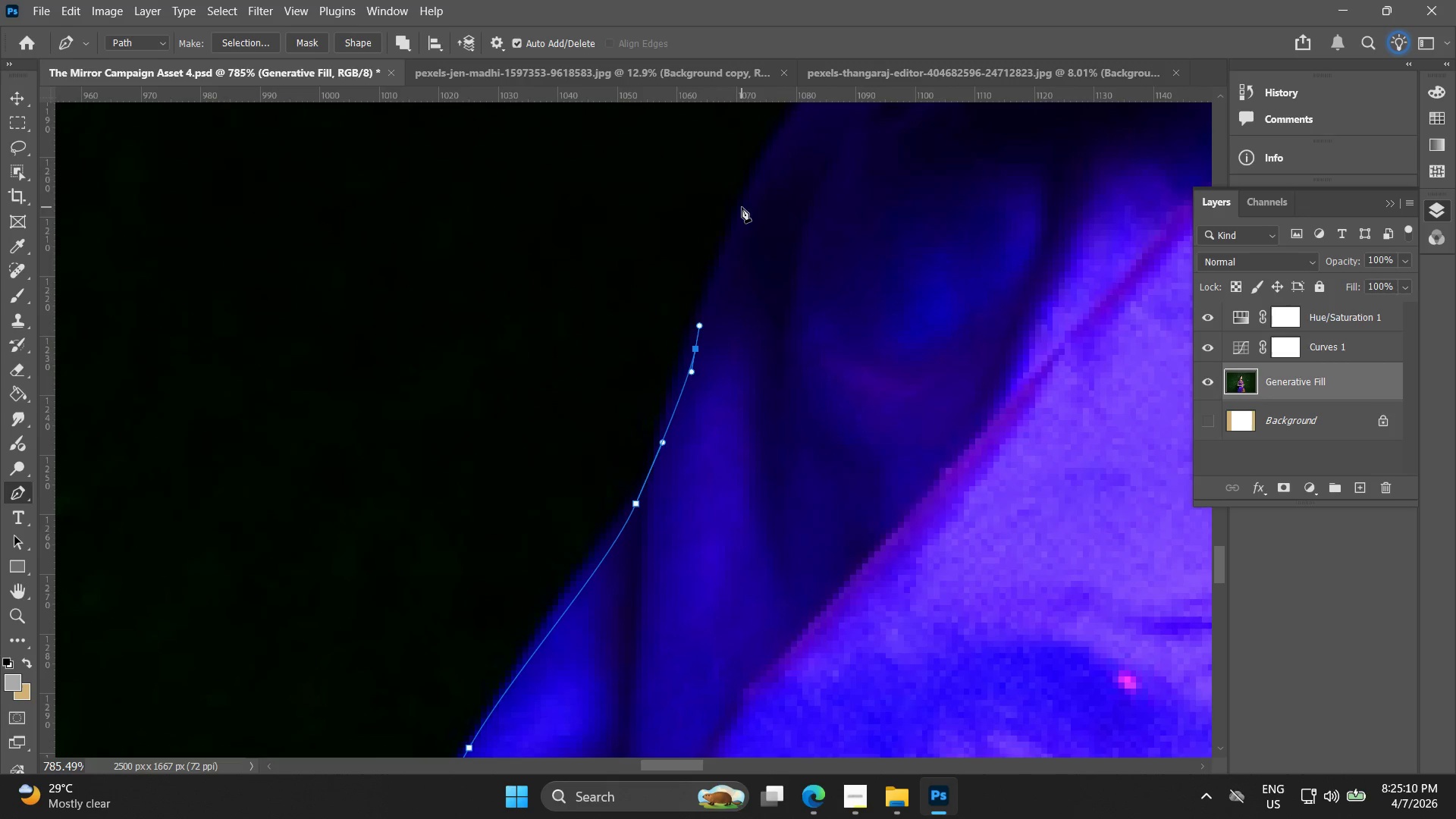 
left_click_drag(start_coordinate=[744, 207], to_coordinate=[755, 166])
 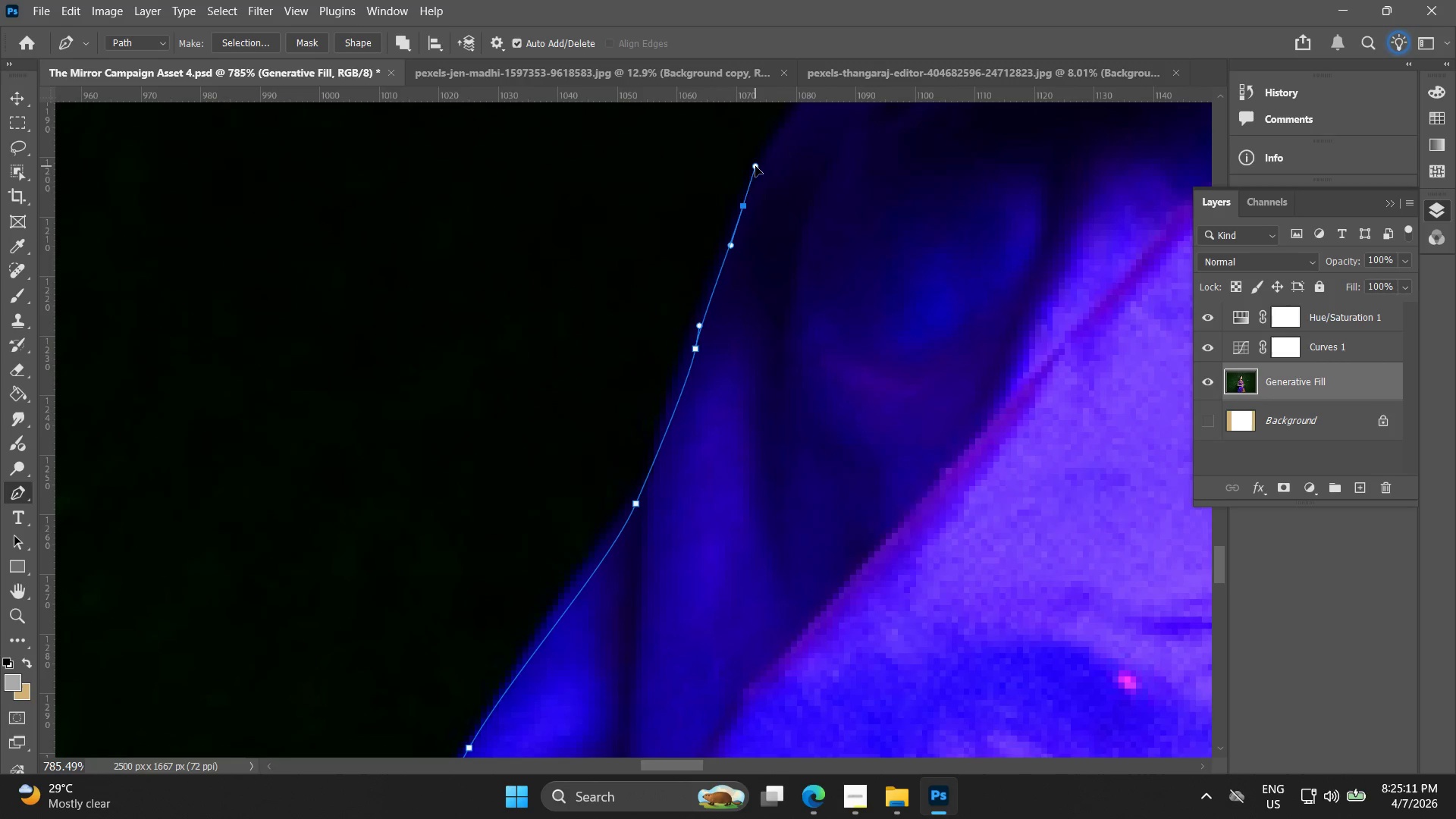 
key(Control+ControlLeft)
 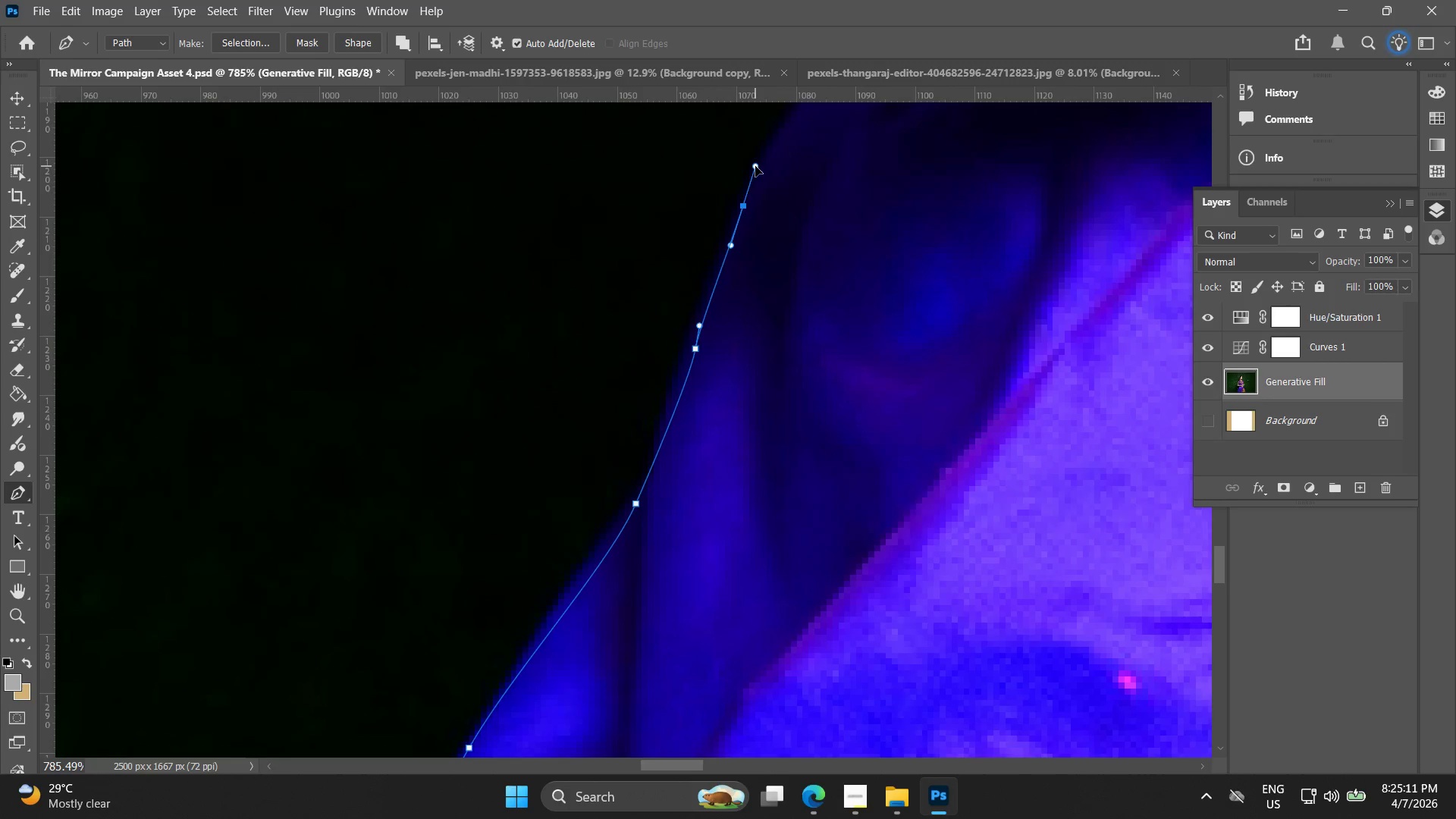 
key(Control+Z)
 